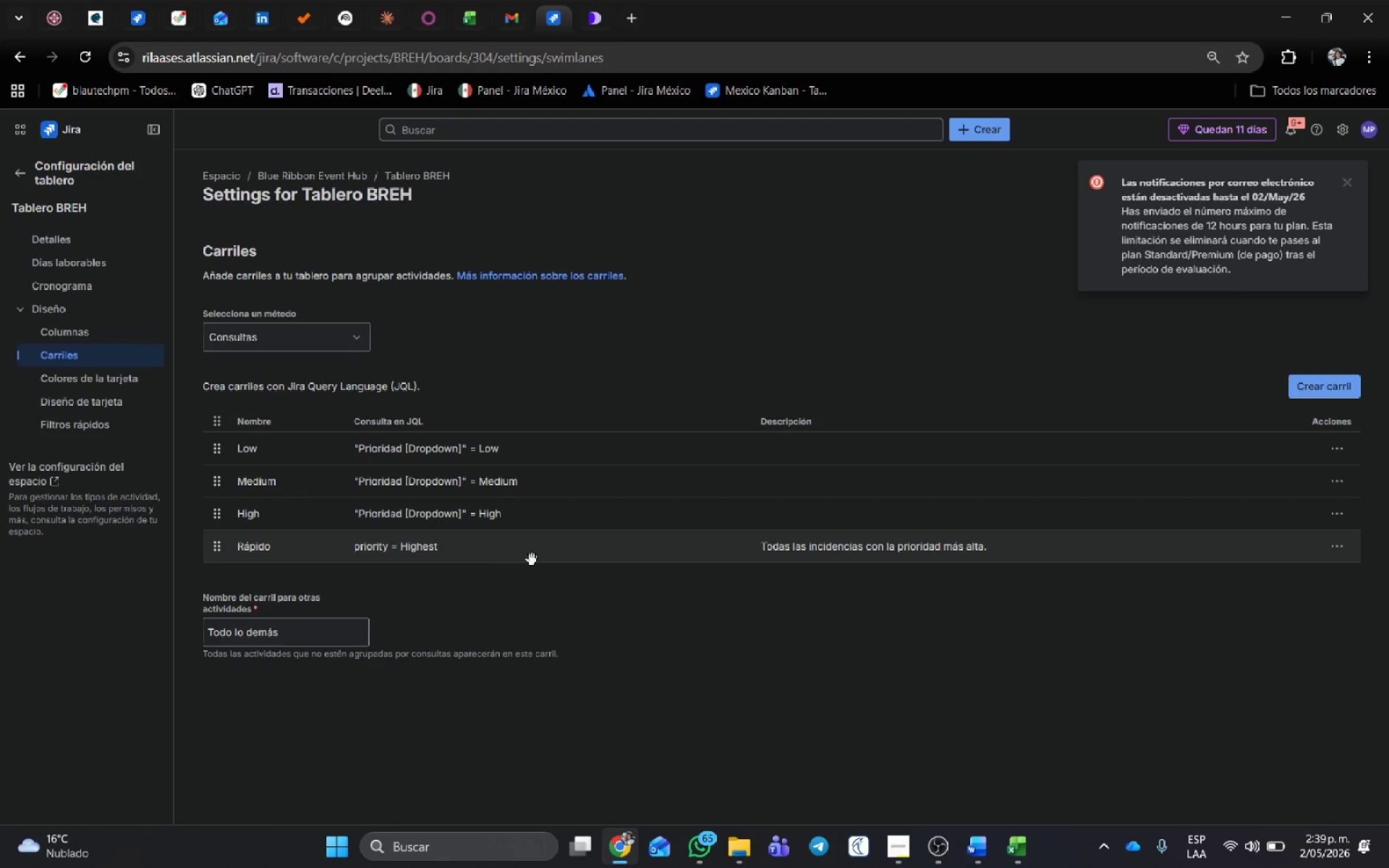 
wait(7.81)
 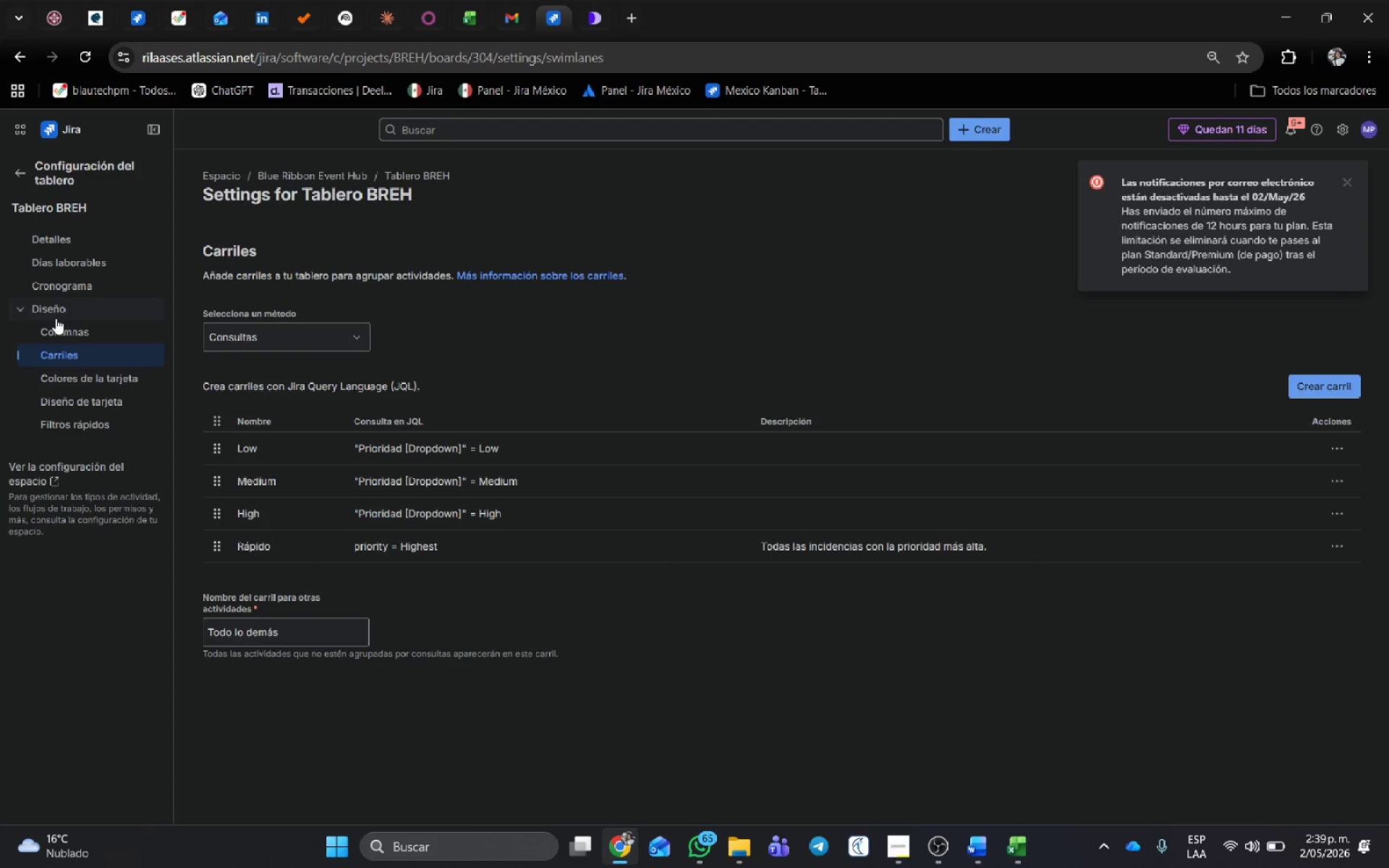 
left_click([77, 393])
 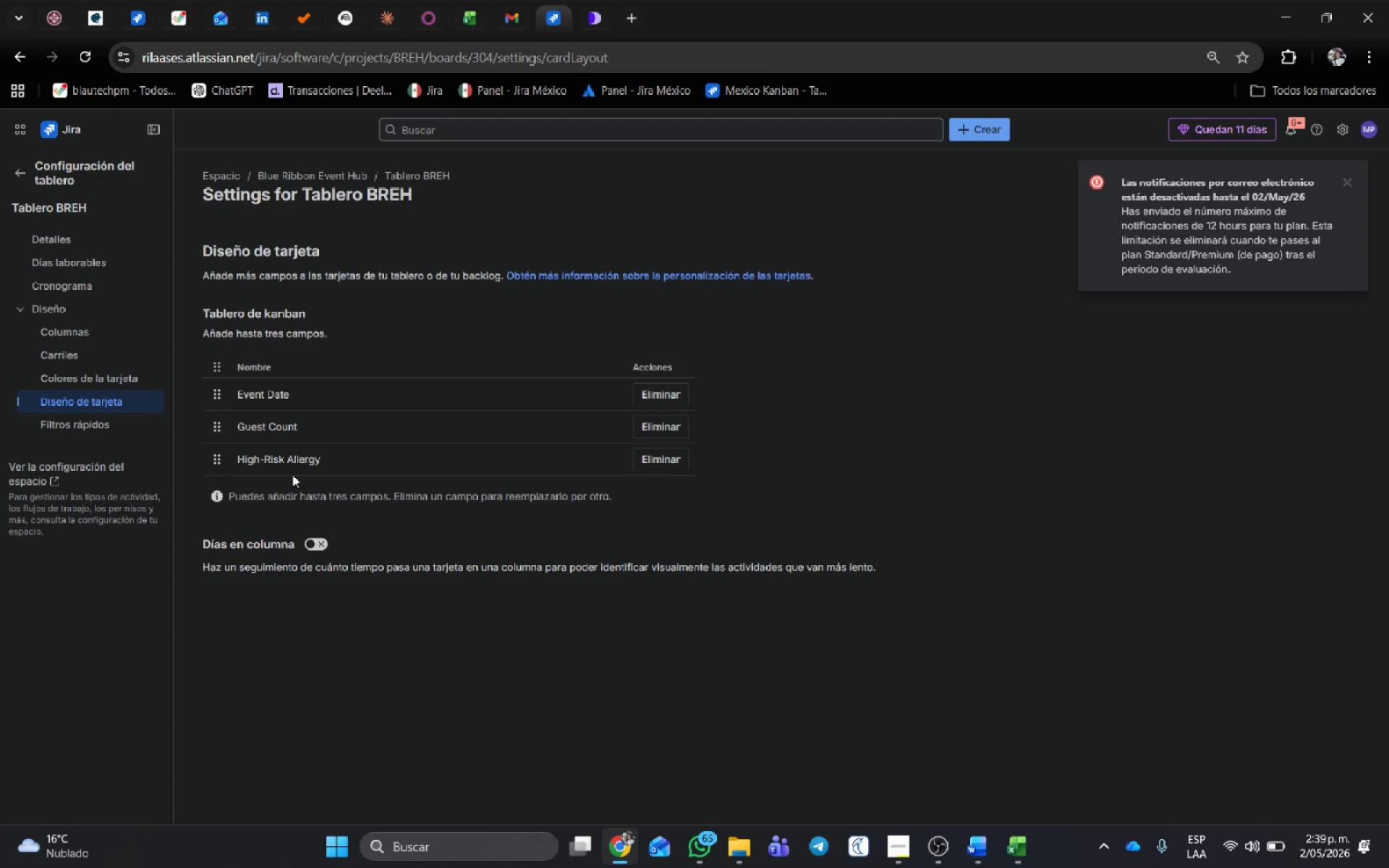 
scroll: coordinate [903, 508], scroll_direction: down, amount: 2.0
 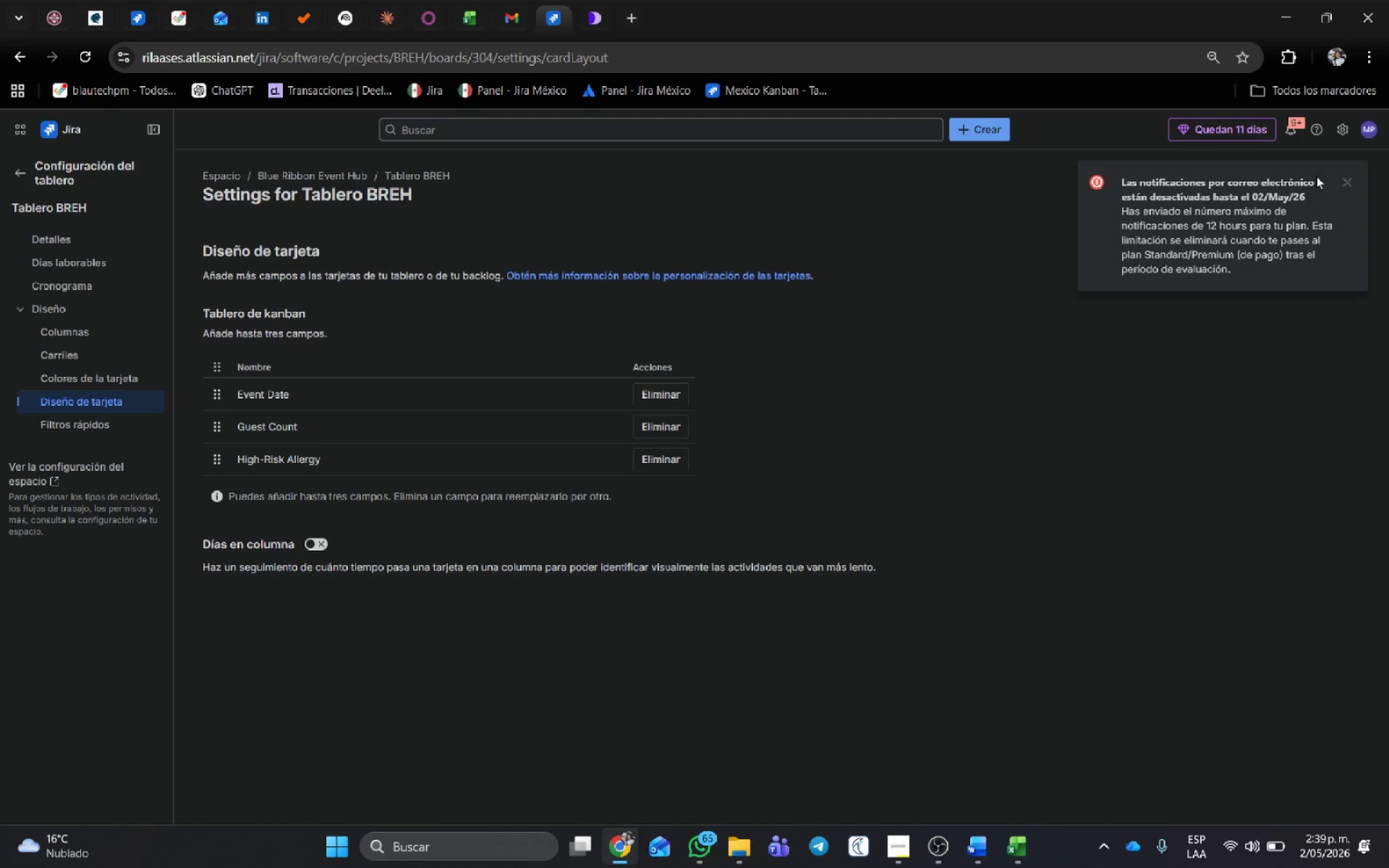 
left_click([1351, 183])
 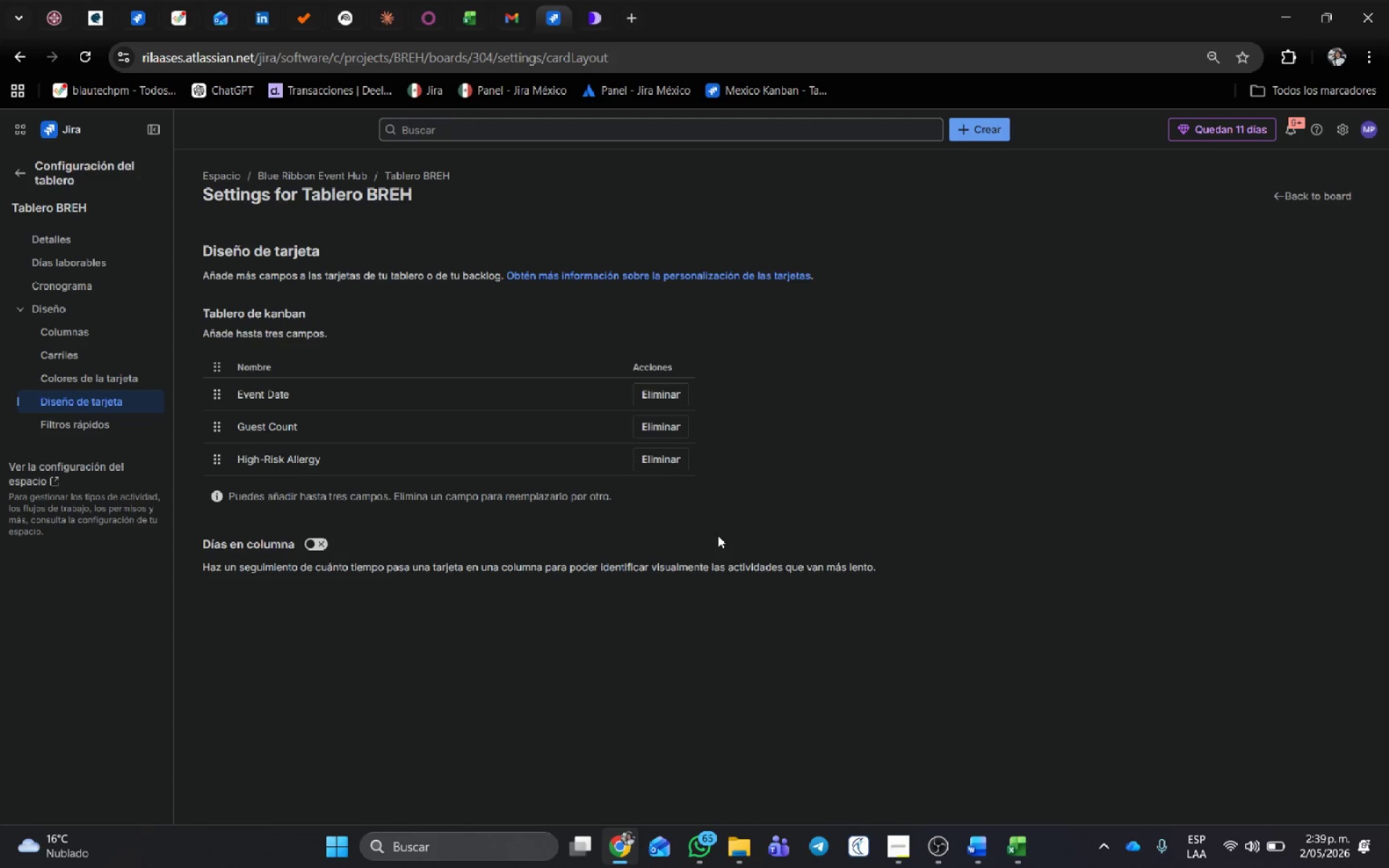 
wait(8.08)
 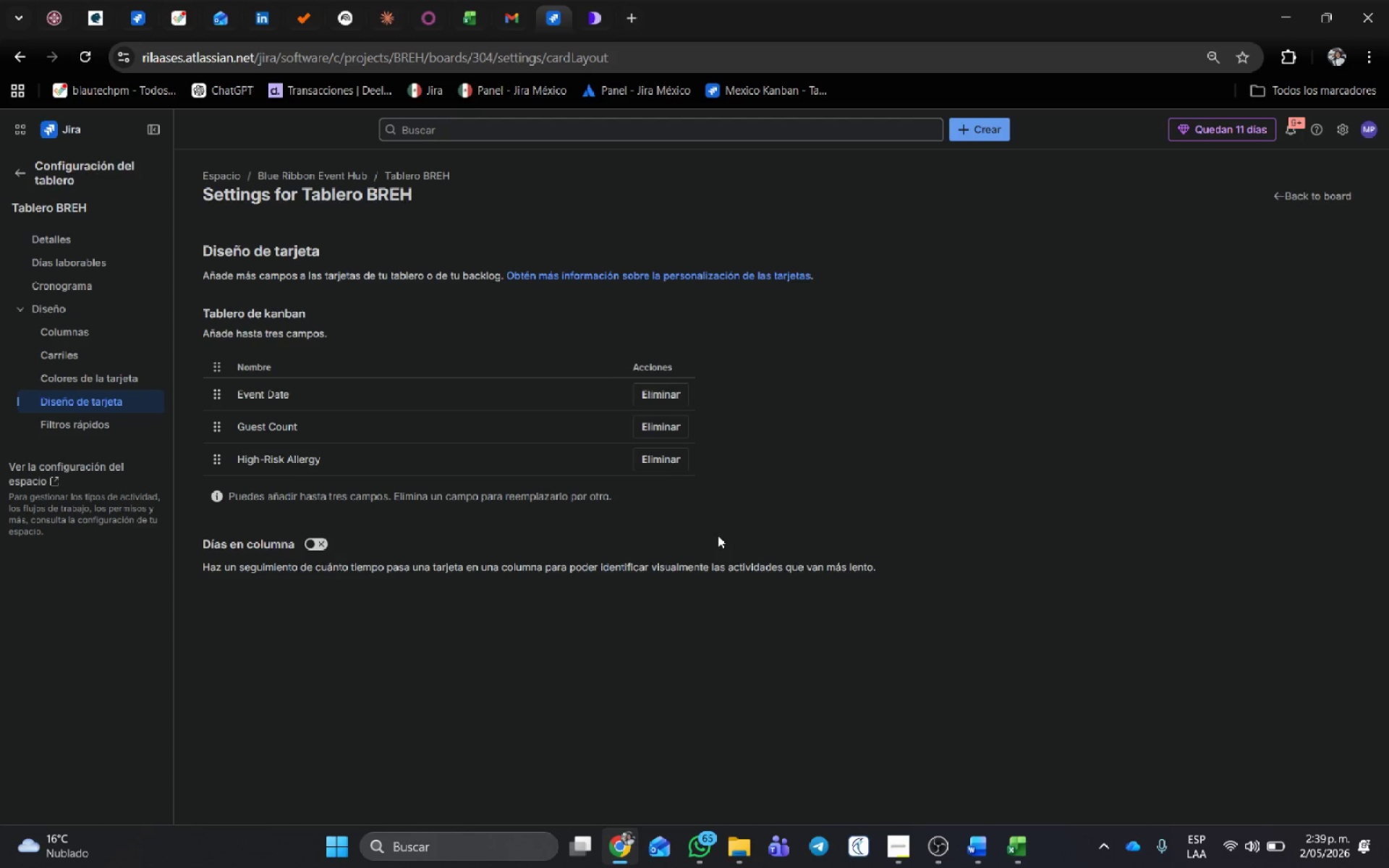 
left_click([15, 172])
 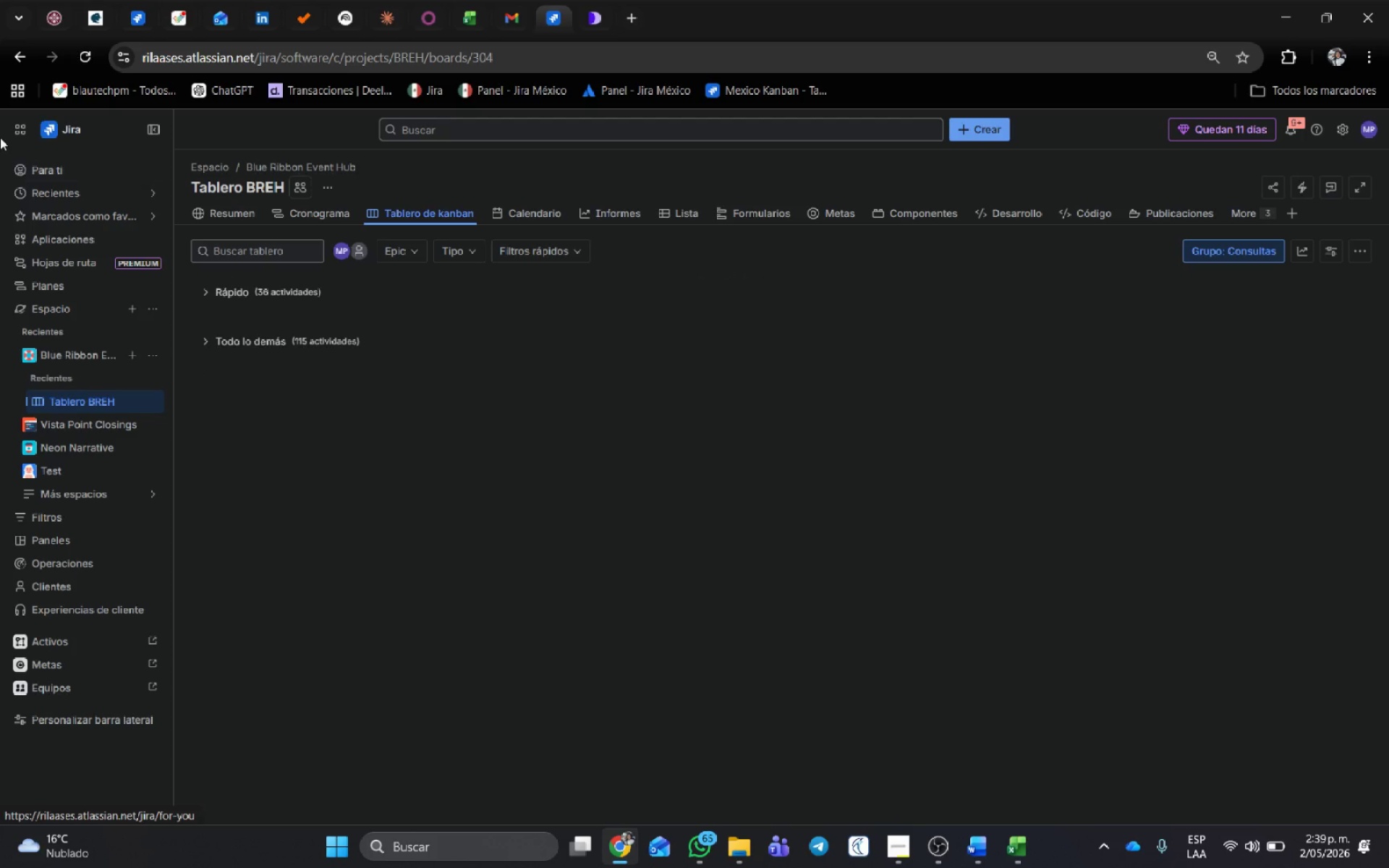 
left_click([208, 284])
 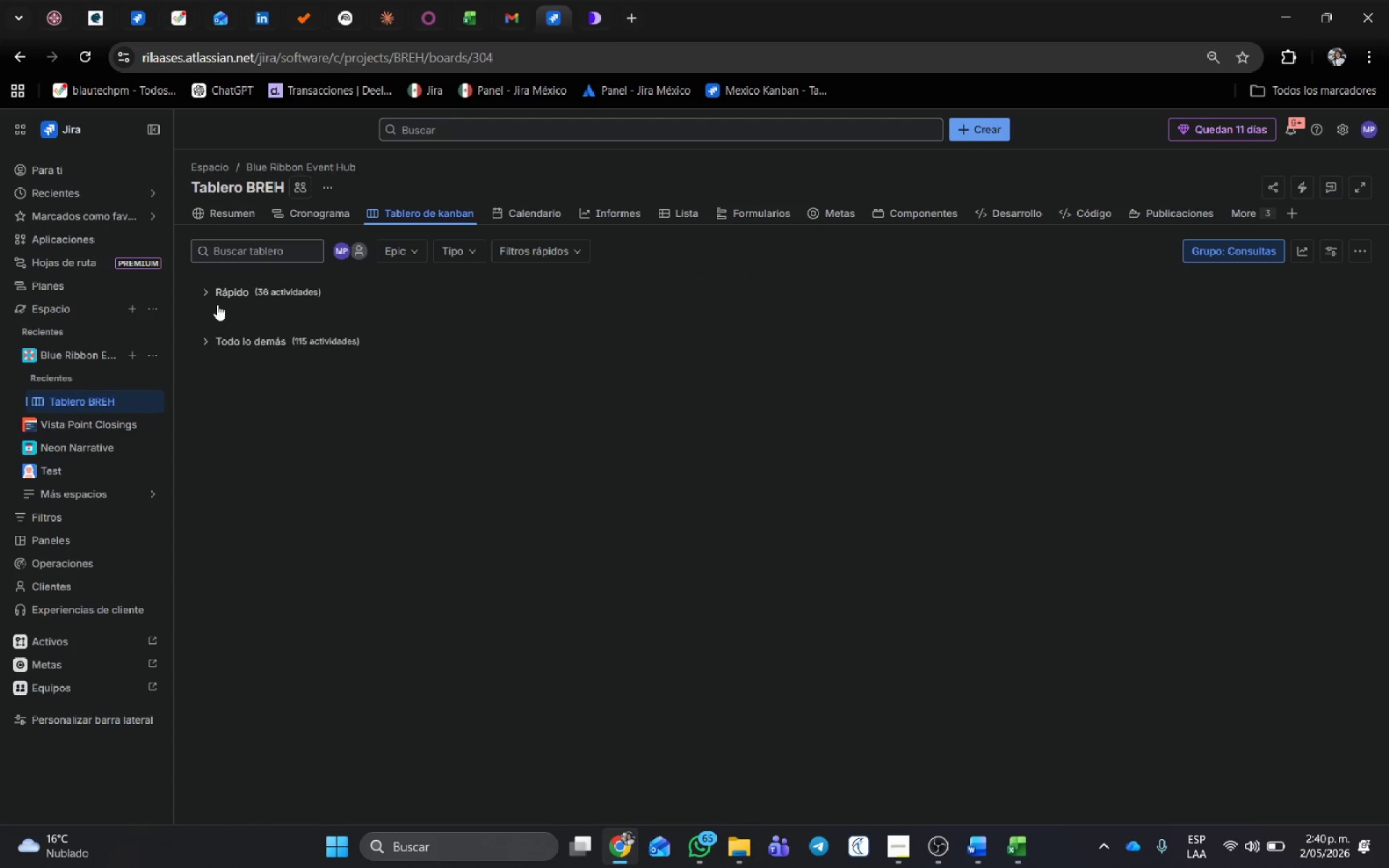 
left_click([205, 290])
 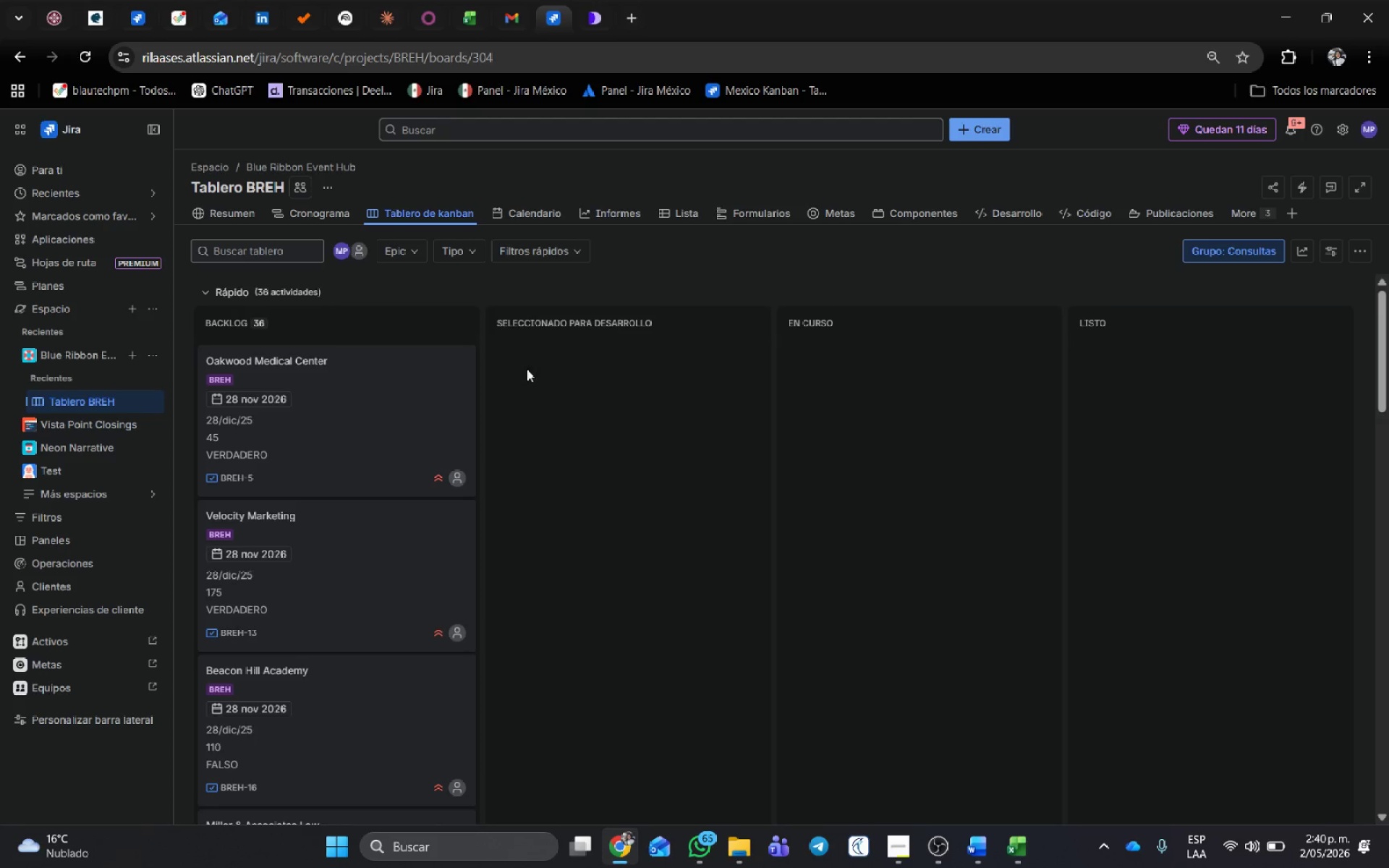 
left_click([391, 424])
 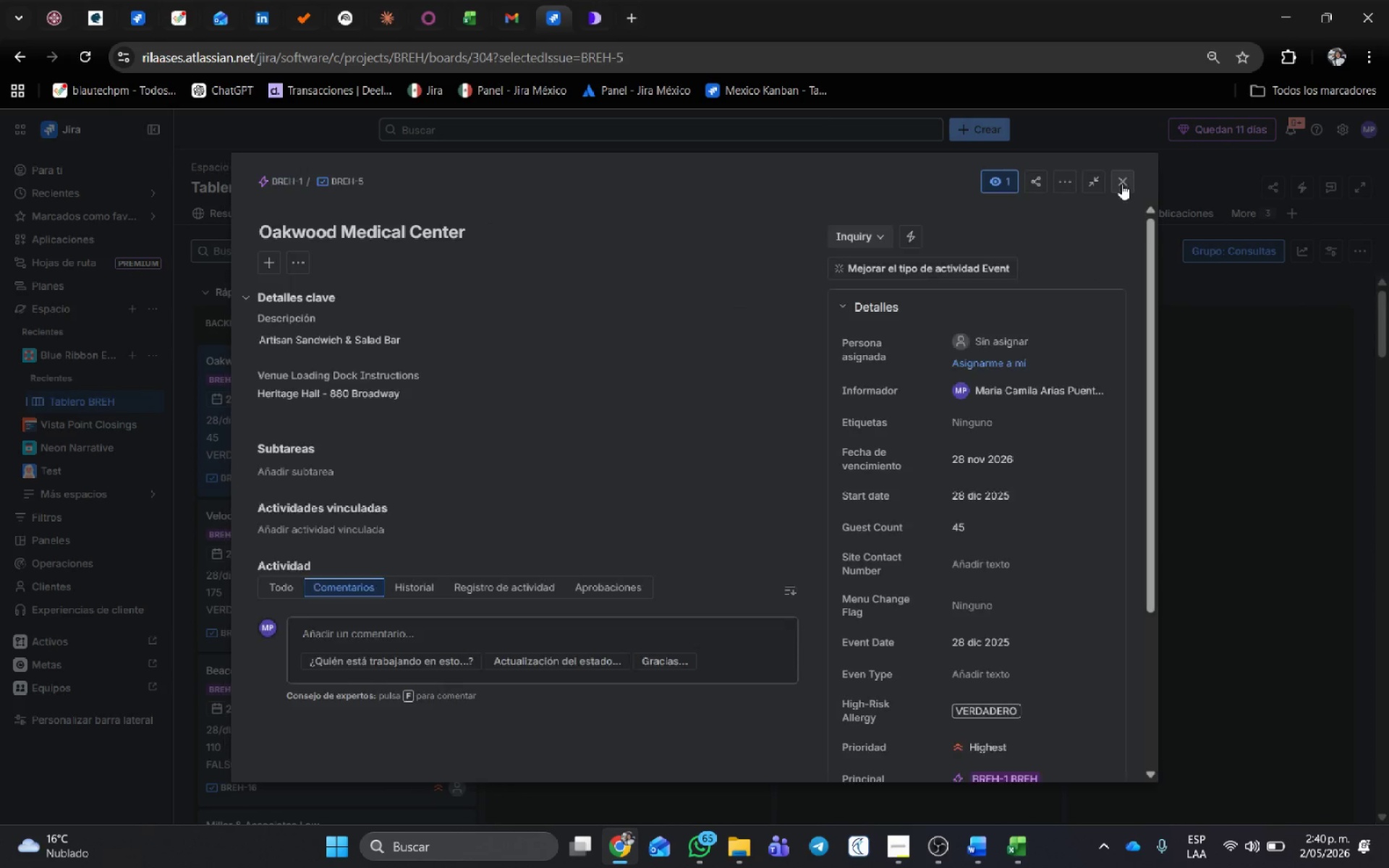 
scroll: coordinate [444, 533], scroll_direction: up, amount: 1.0
 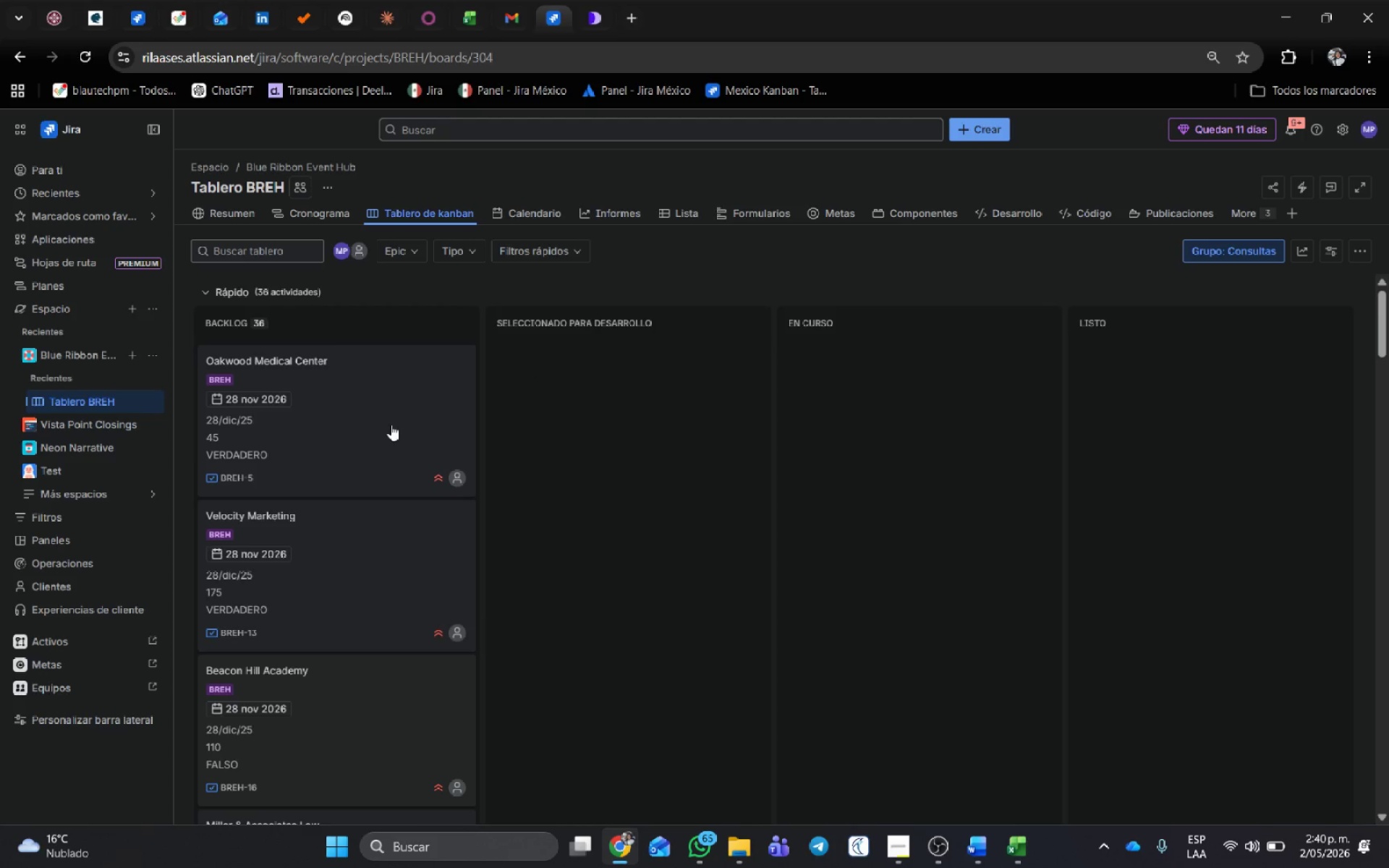 
wait(6.23)
 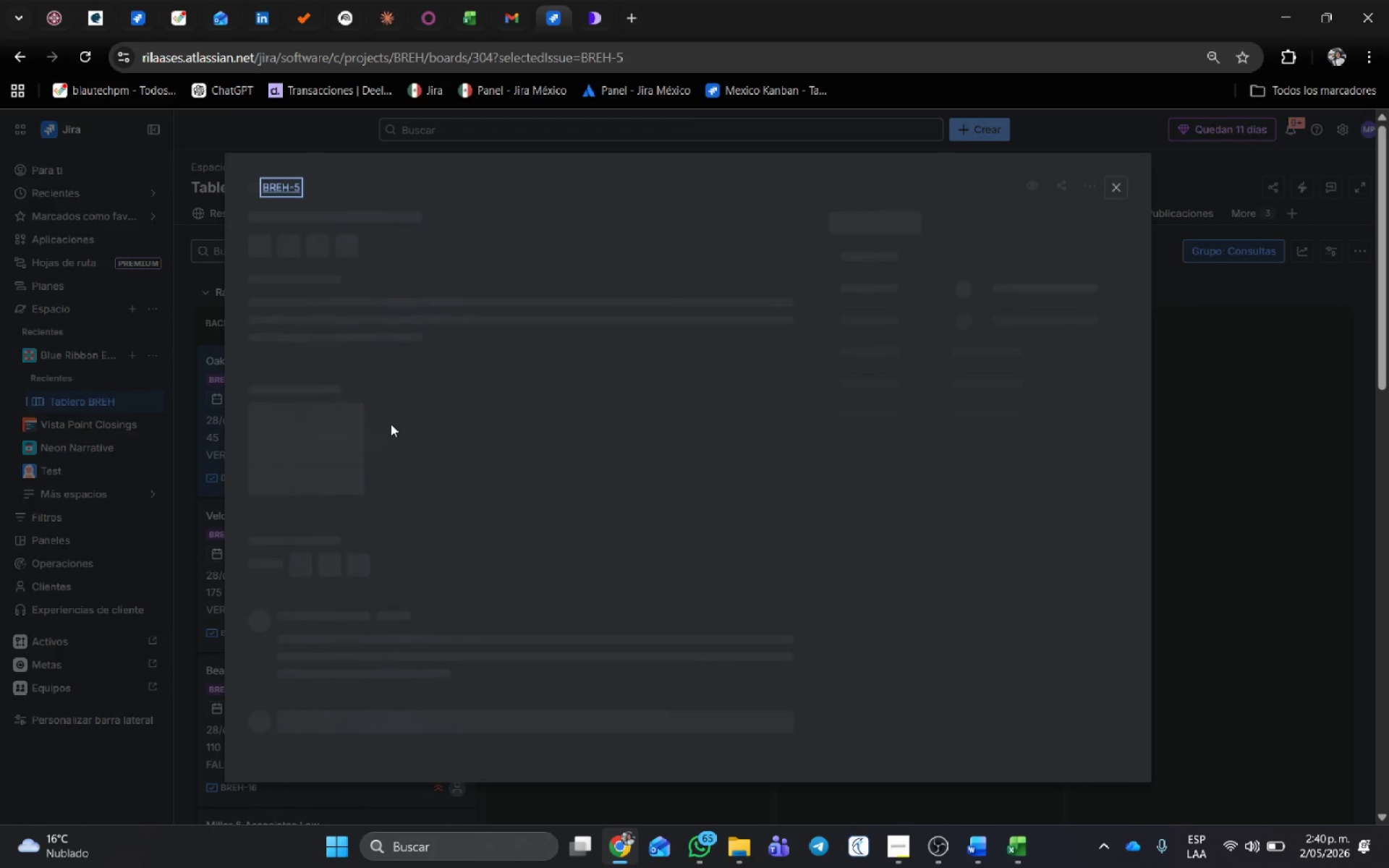 
scroll: coordinate [1029, 703], scroll_direction: down, amount: 2.0
 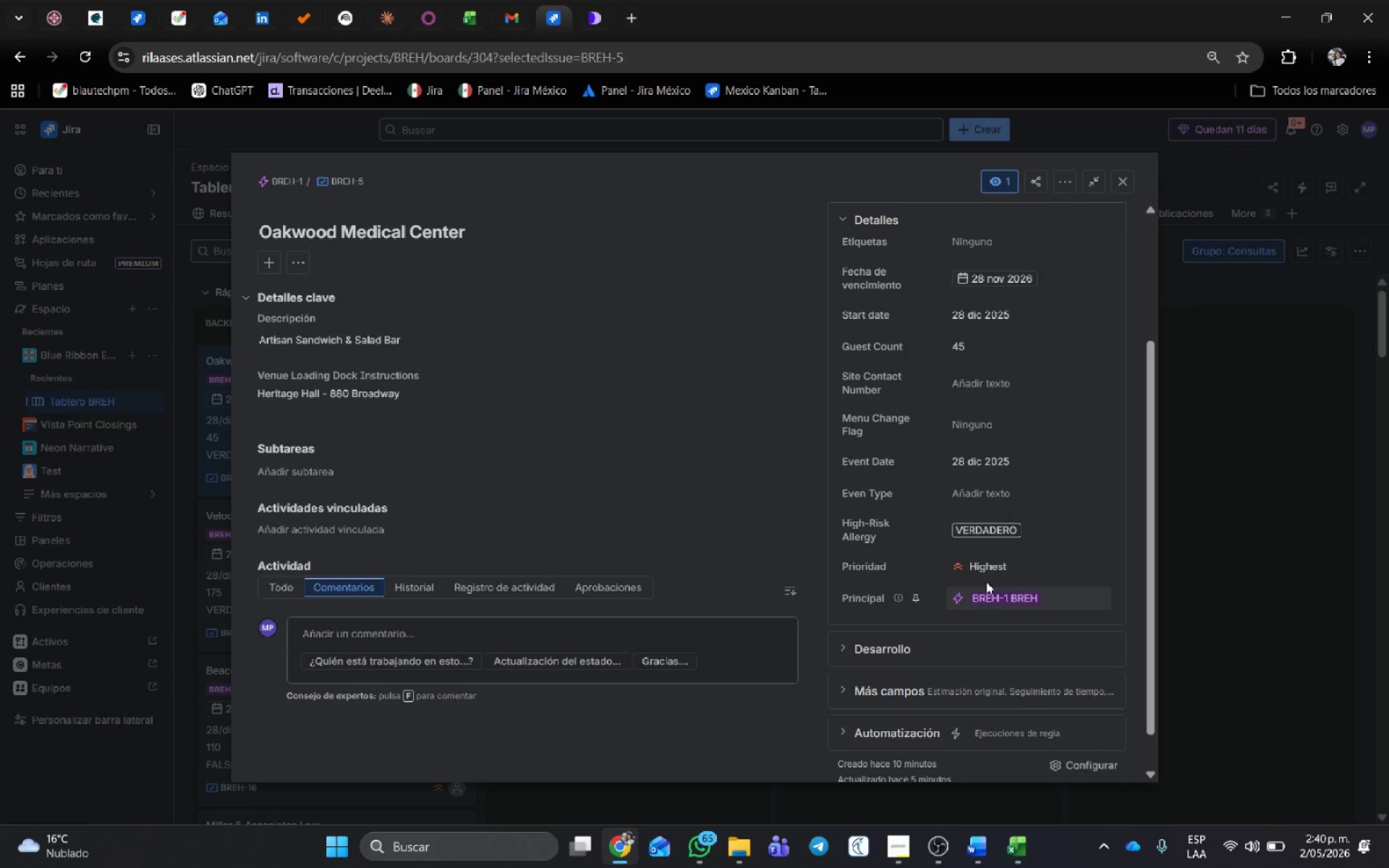 
left_click([987, 575])
 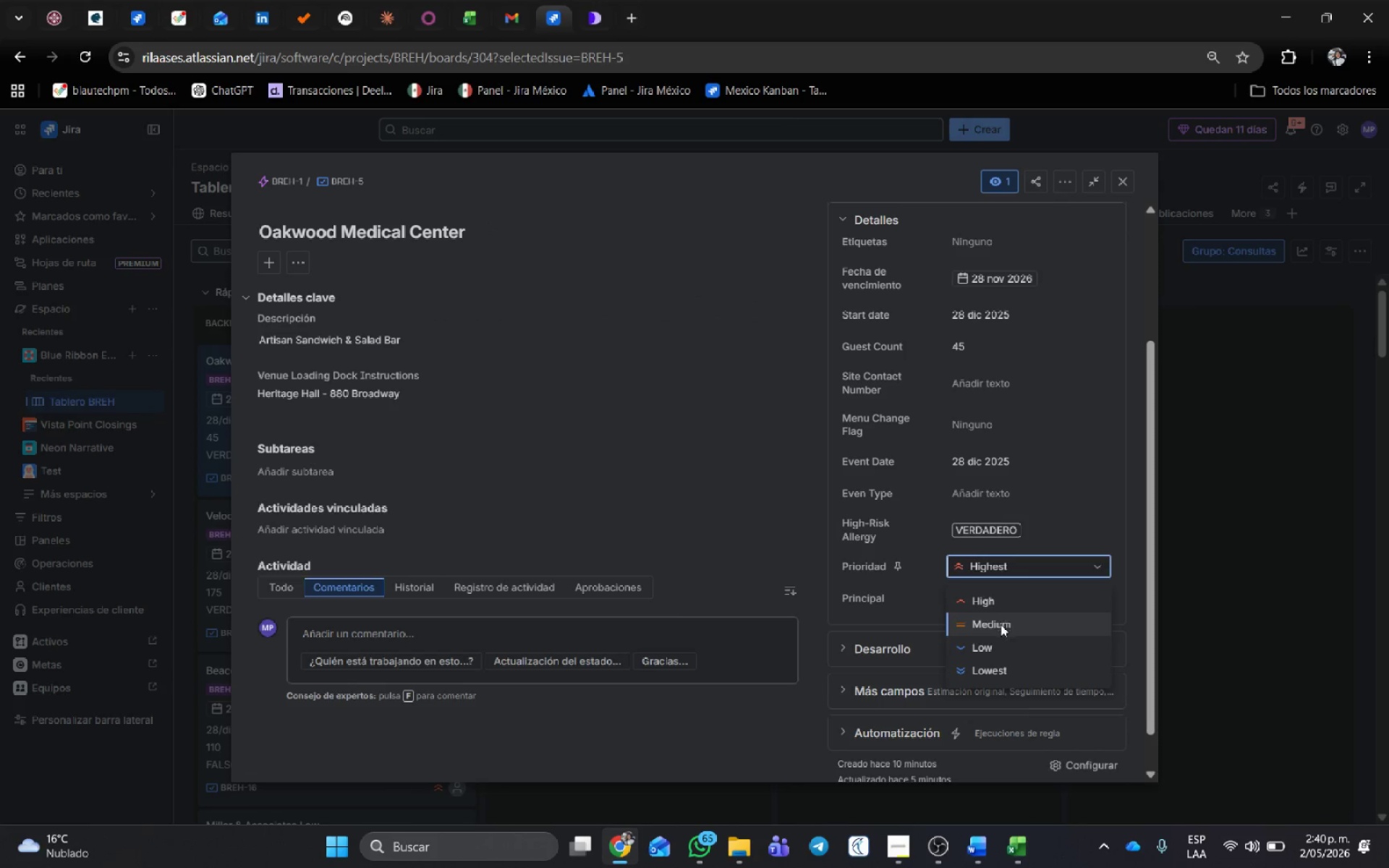 
left_click([998, 603])
 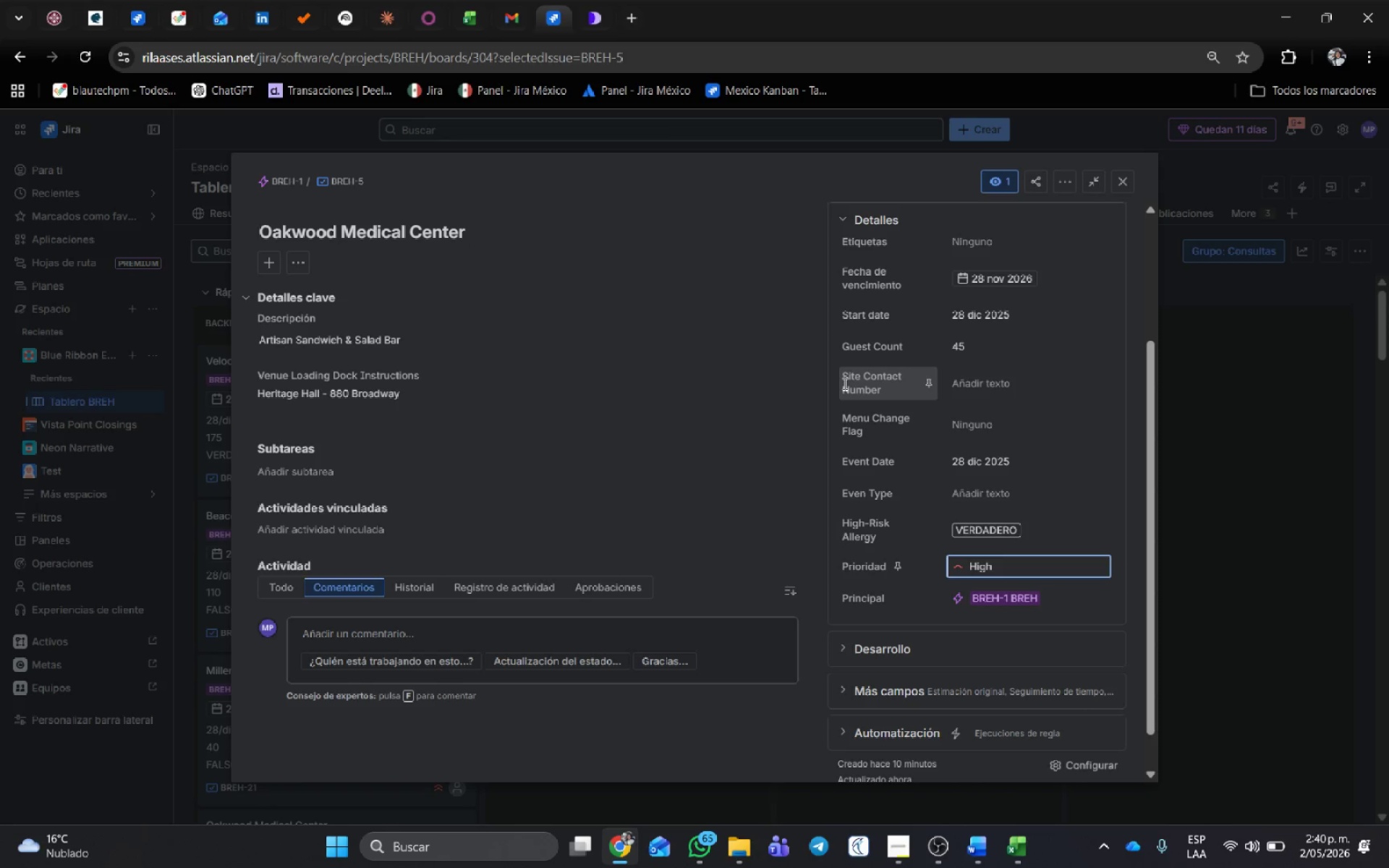 
scroll: coordinate [642, 479], scroll_direction: up, amount: 3.0
 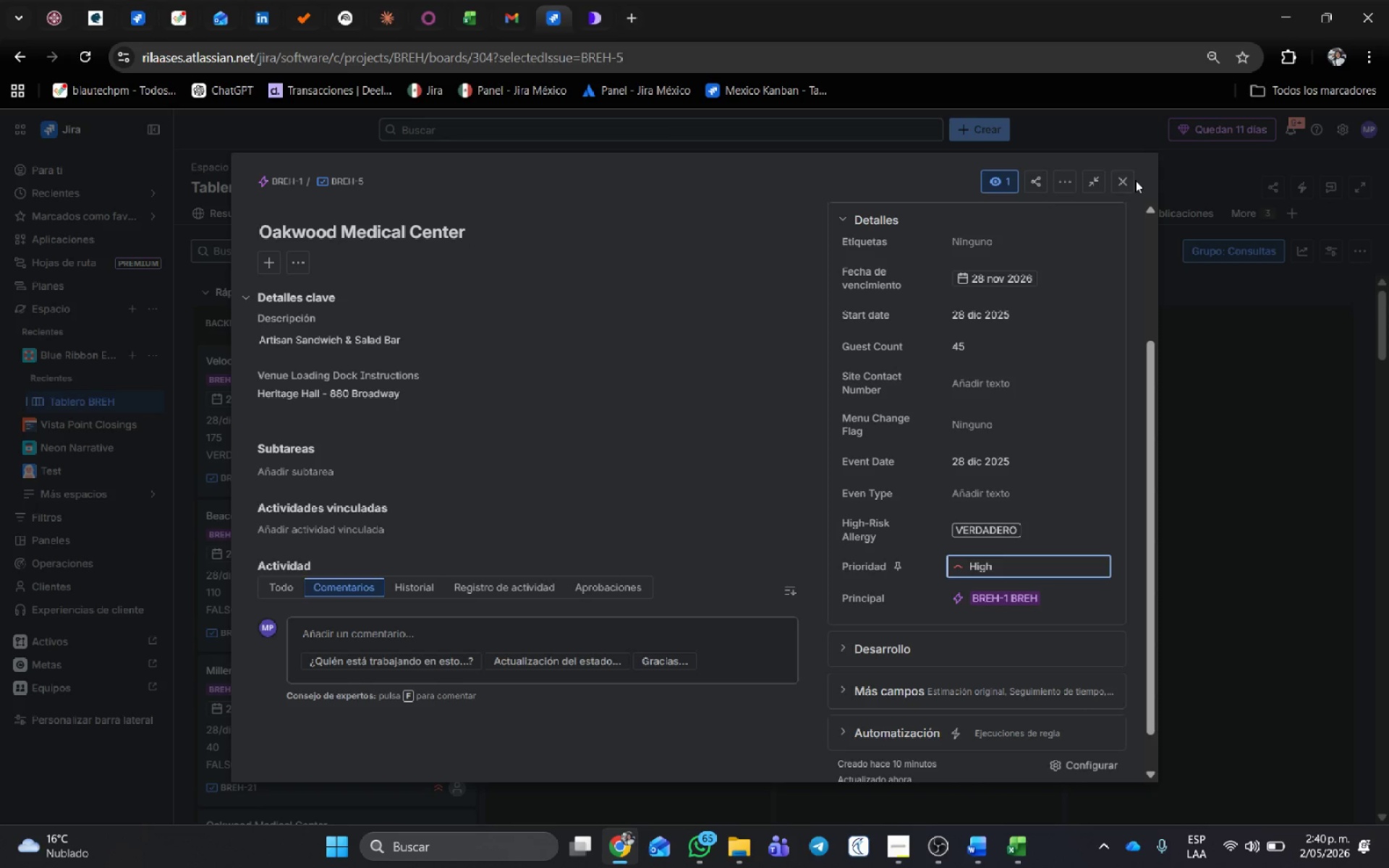 
left_click([1123, 176])
 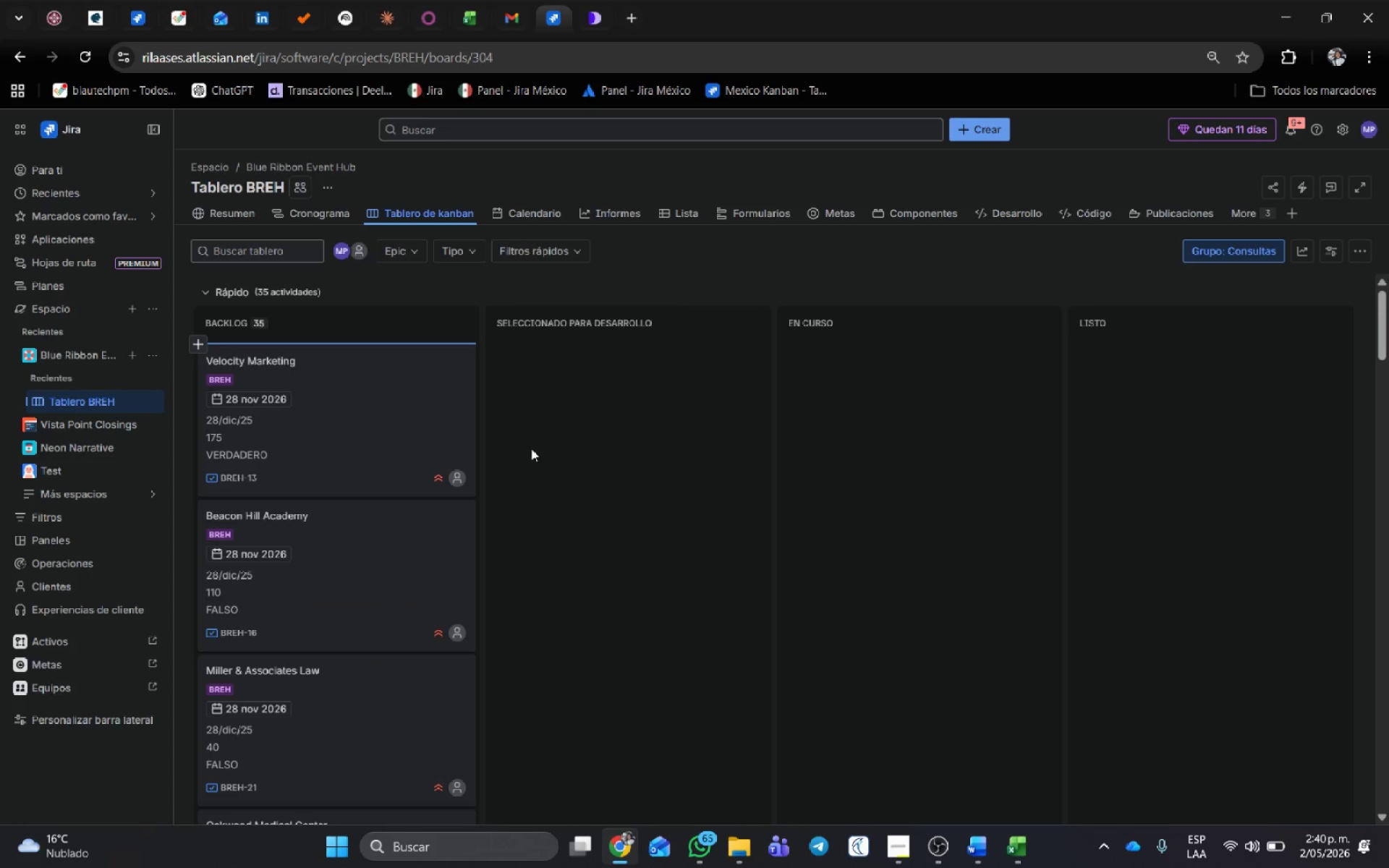 
scroll: coordinate [574, 490], scroll_direction: up, amount: 6.0
 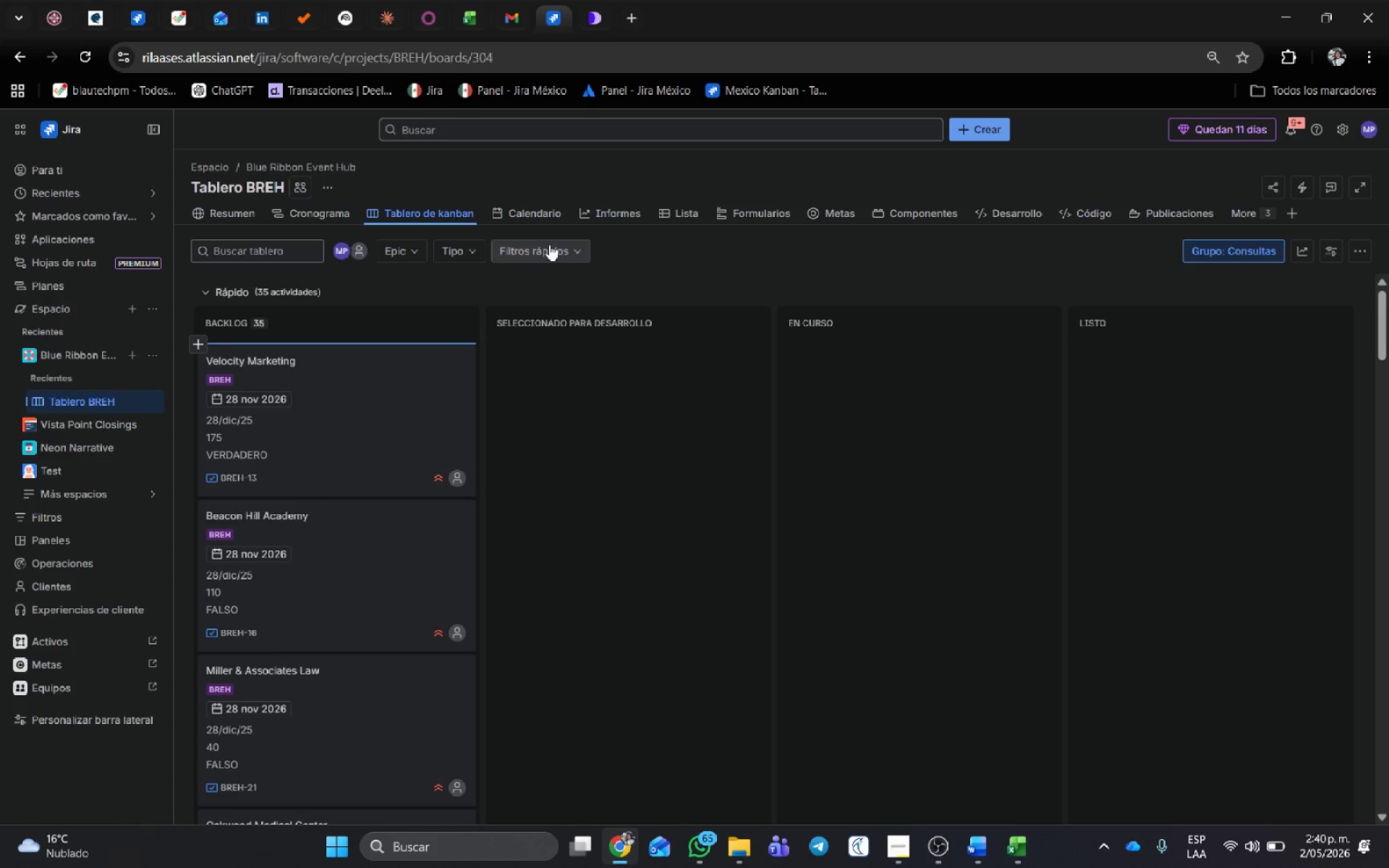 
left_click([549, 244])
 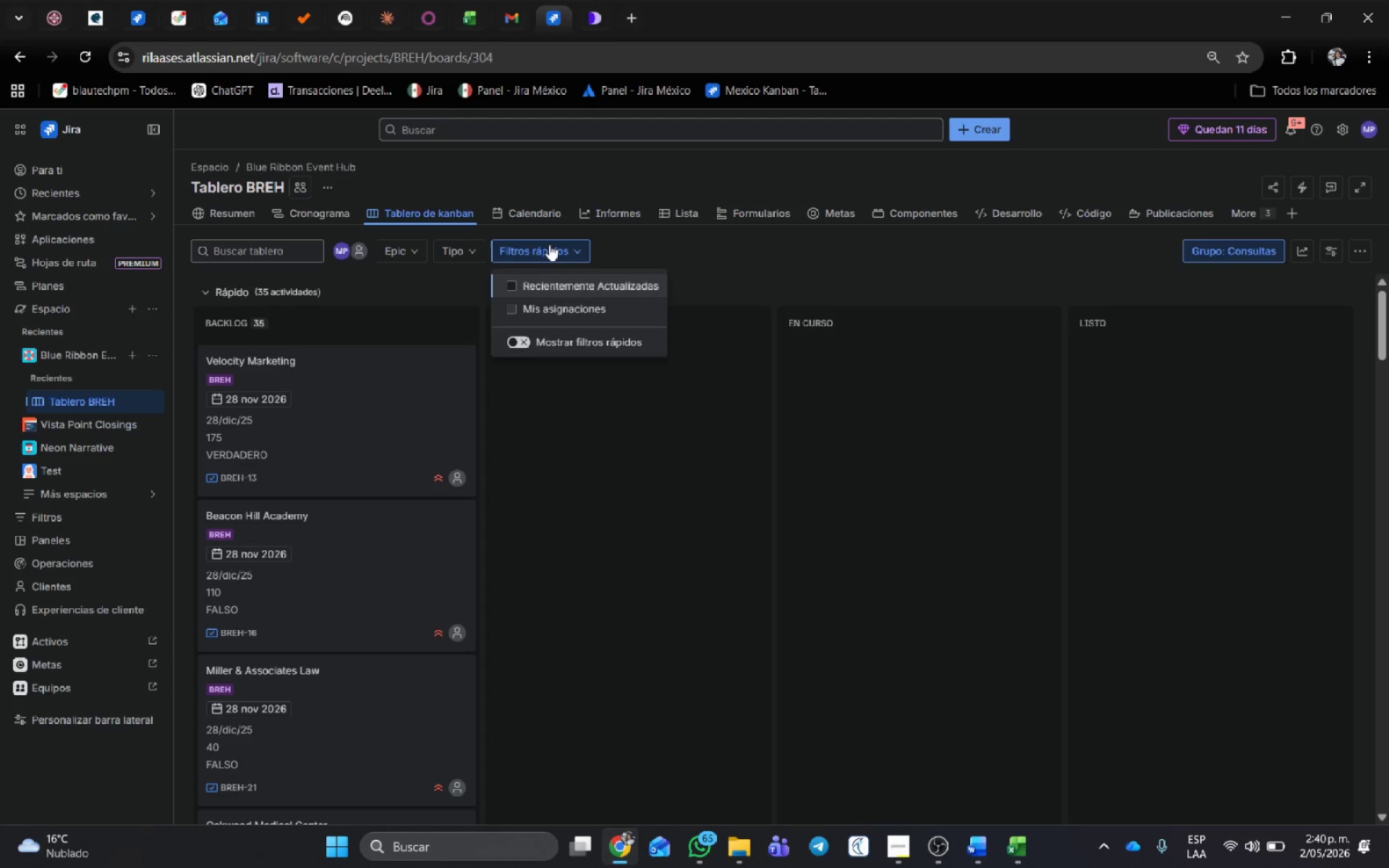 
left_click([549, 244])
 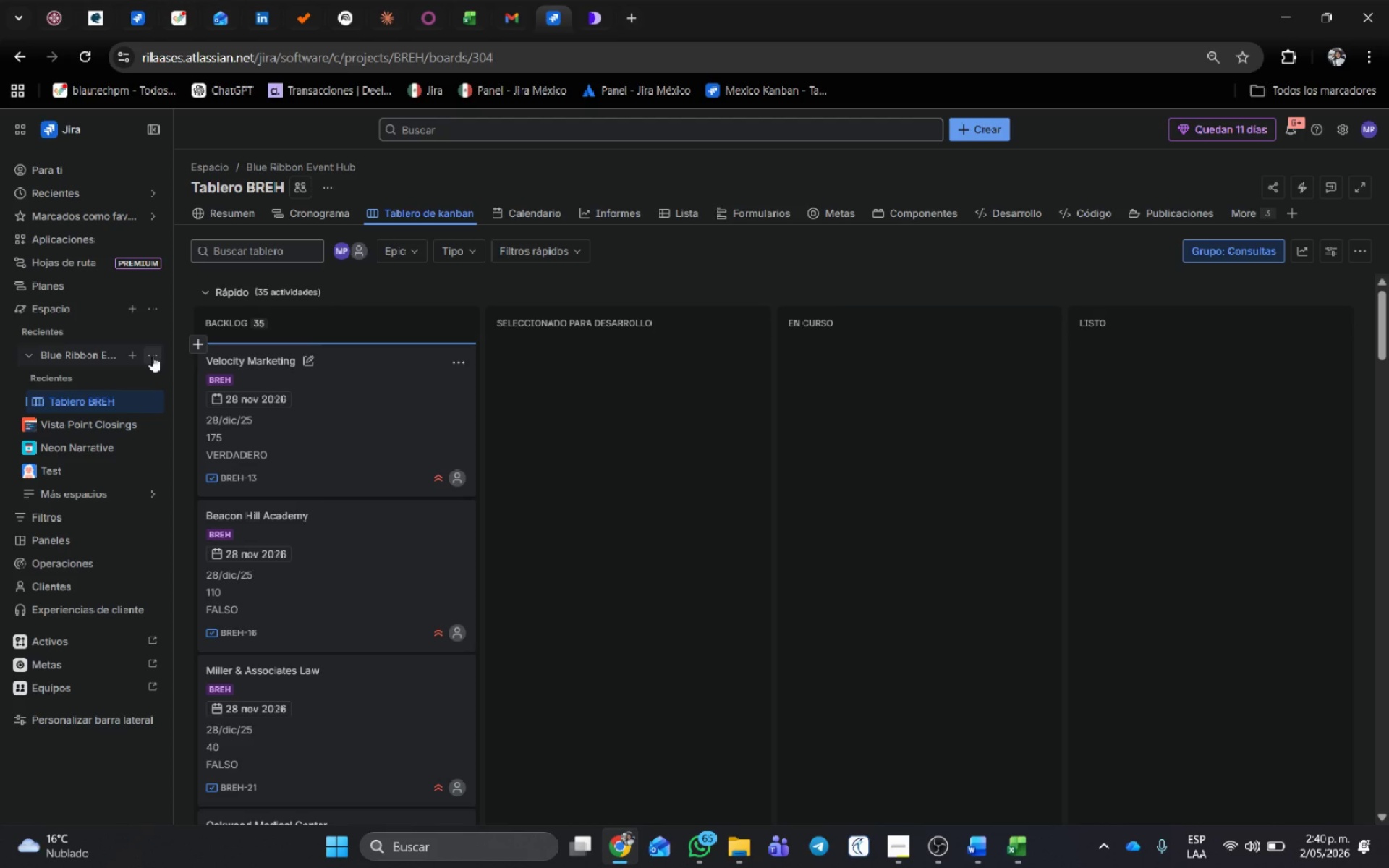 
left_click([150, 353])
 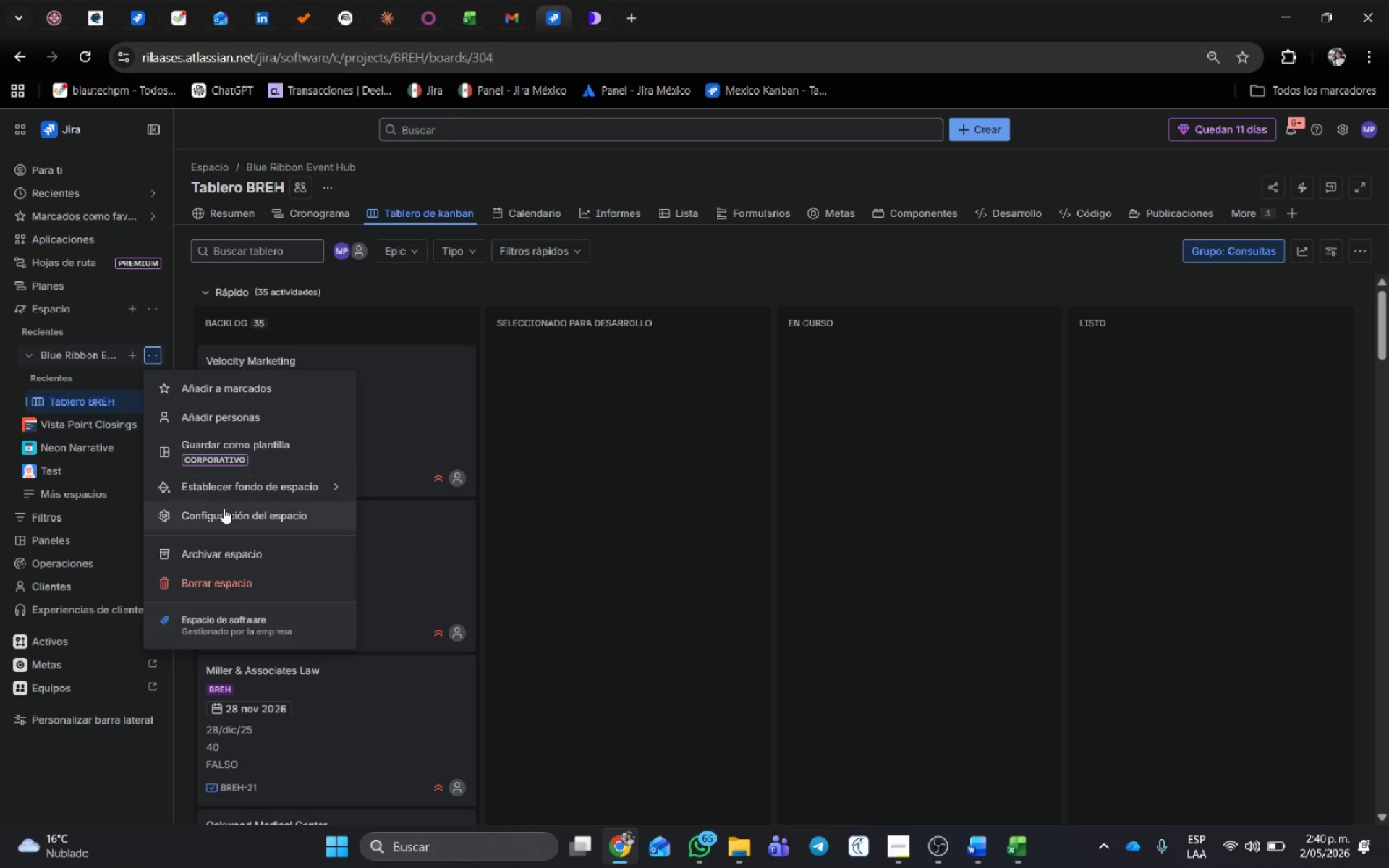 
left_click([224, 508])
 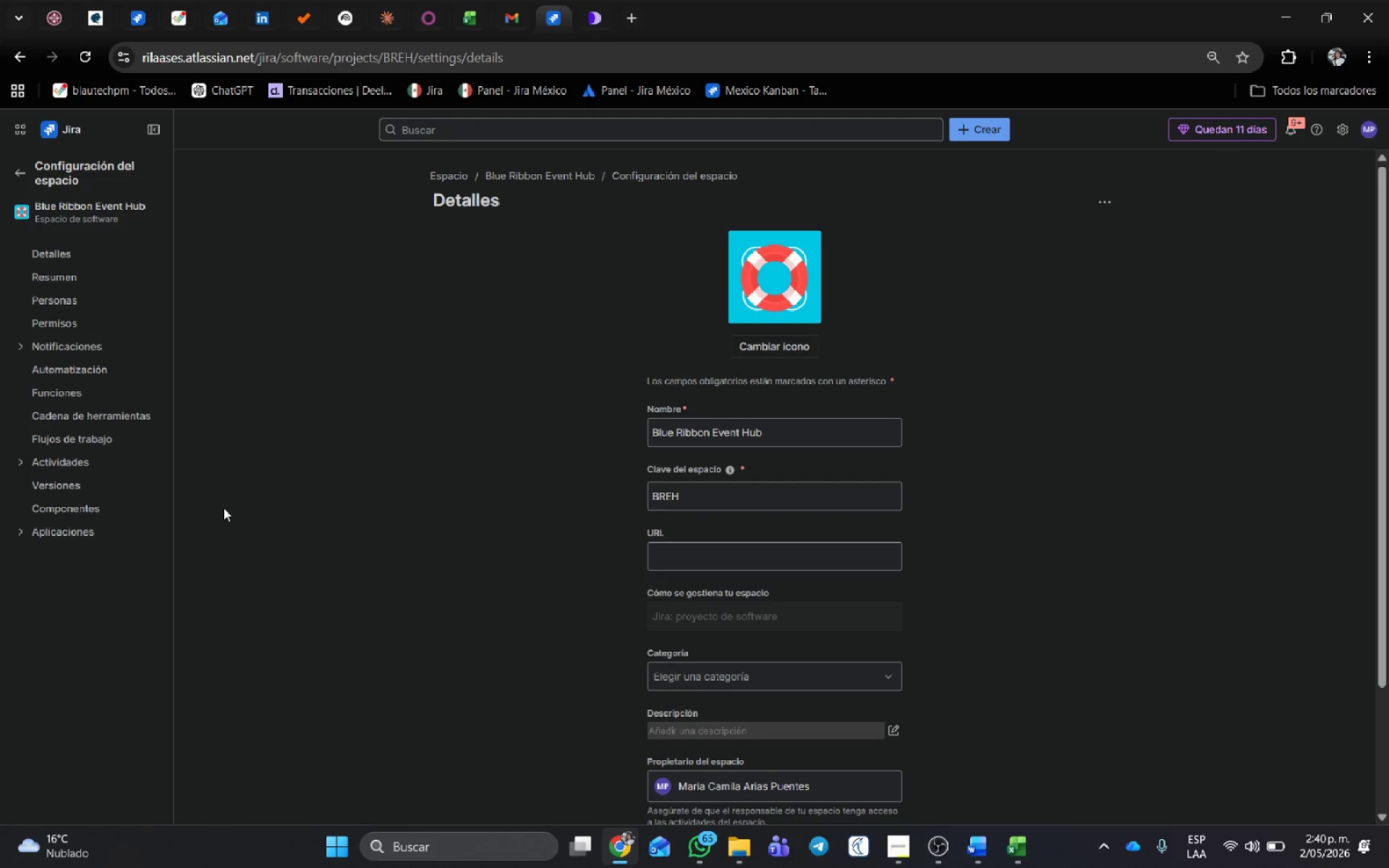 
wait(8.2)
 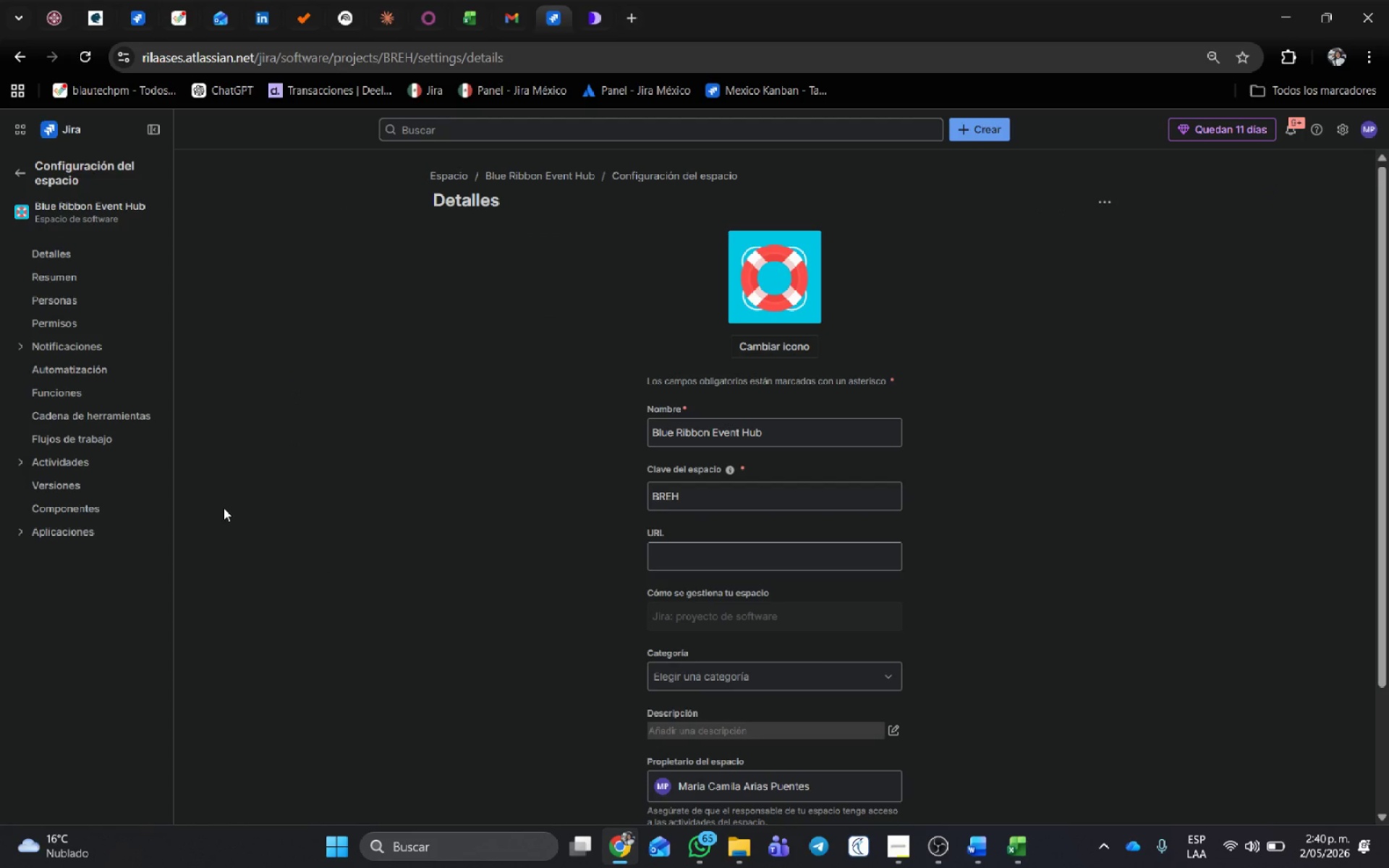 
left_click([68, 372])
 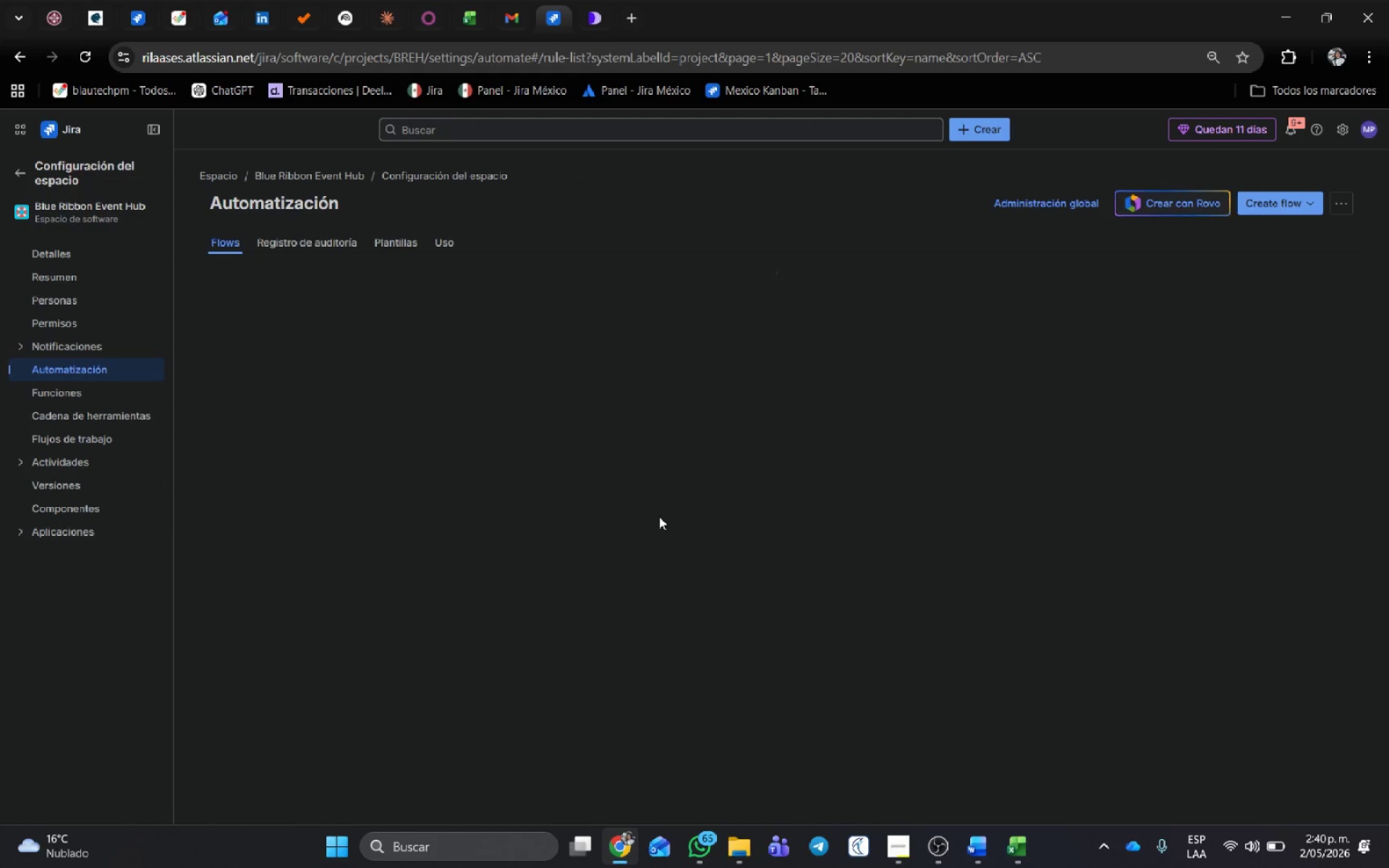 
wait(10.14)
 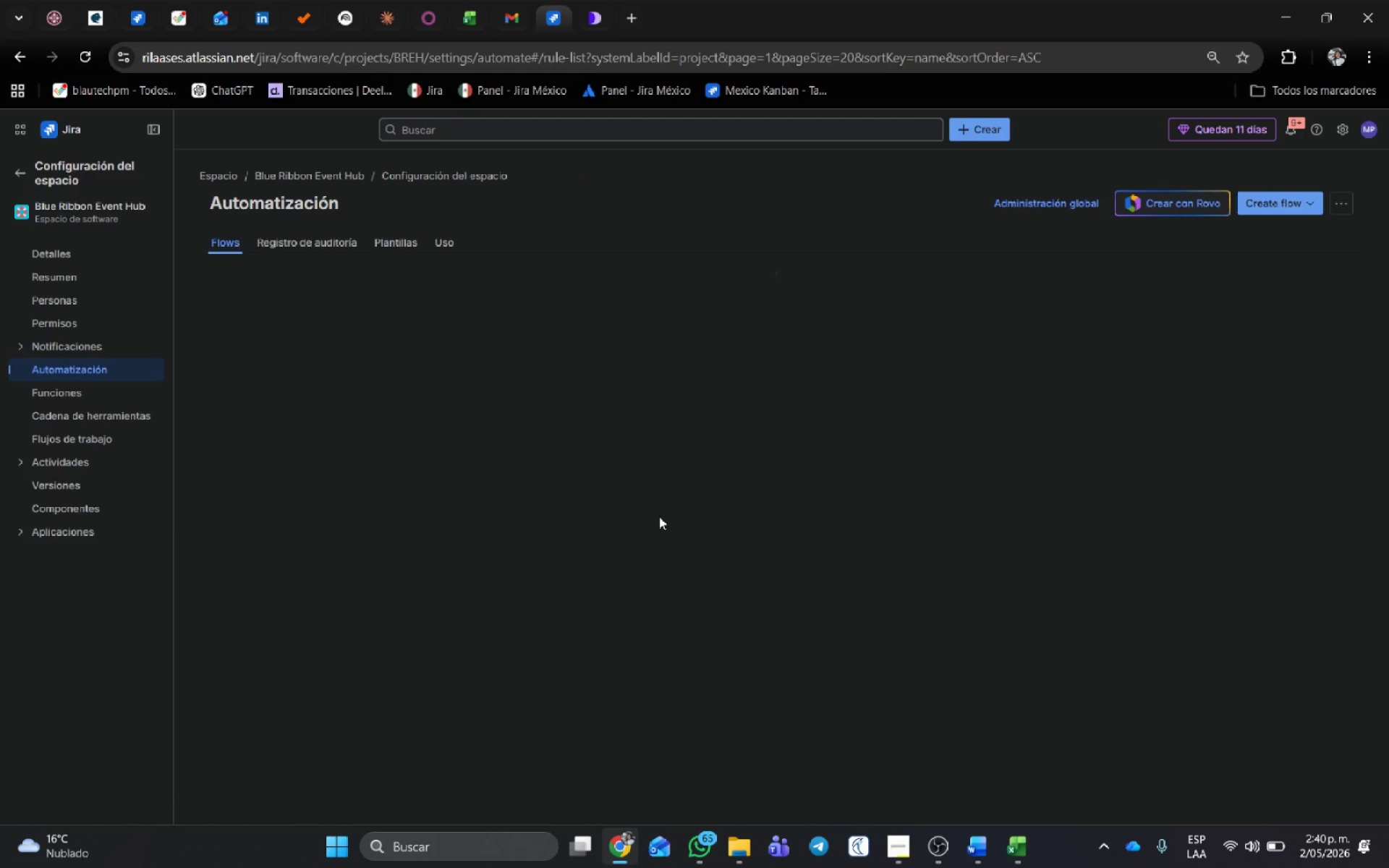 
left_click([1243, 236])
 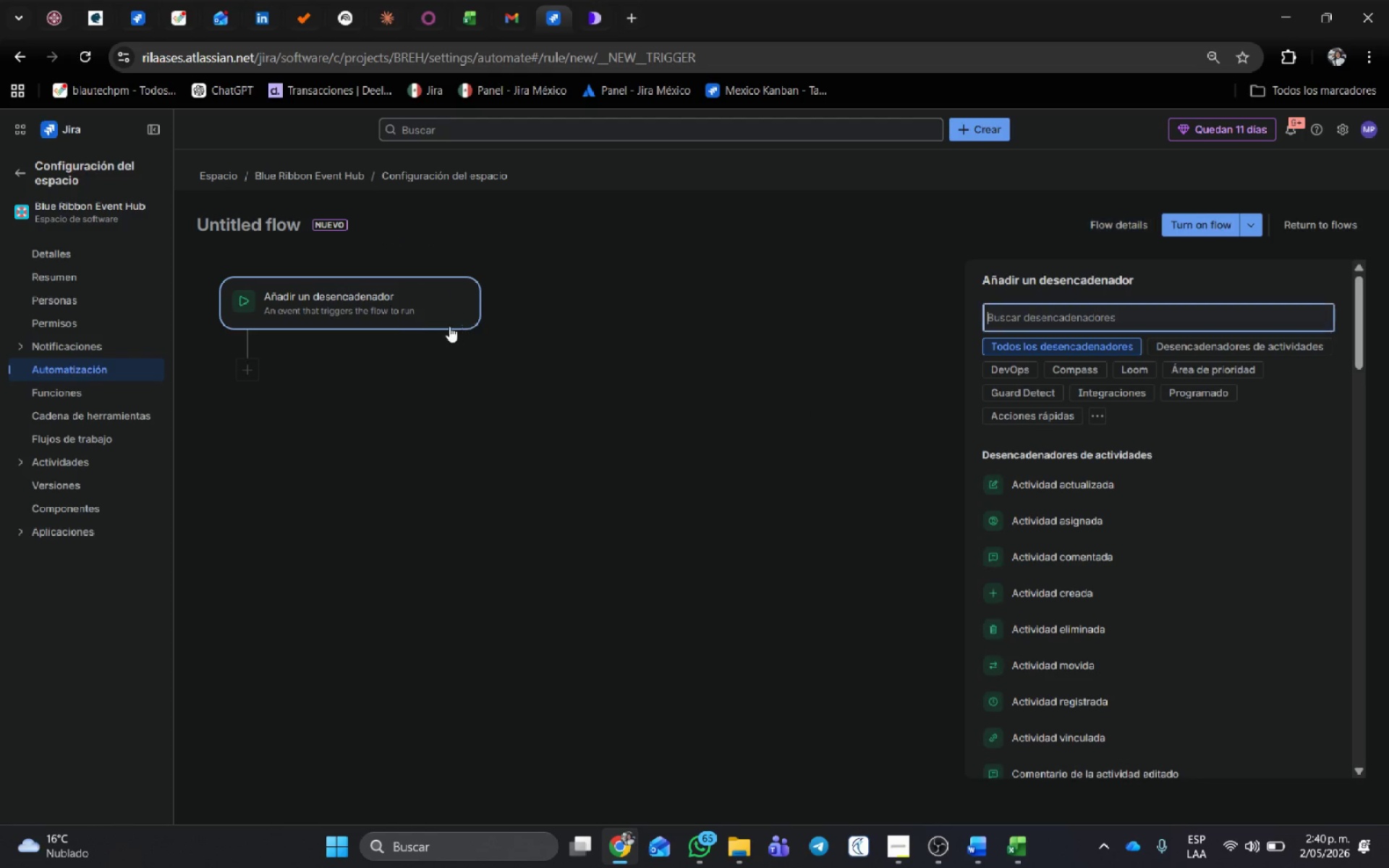 
left_click([373, 311])
 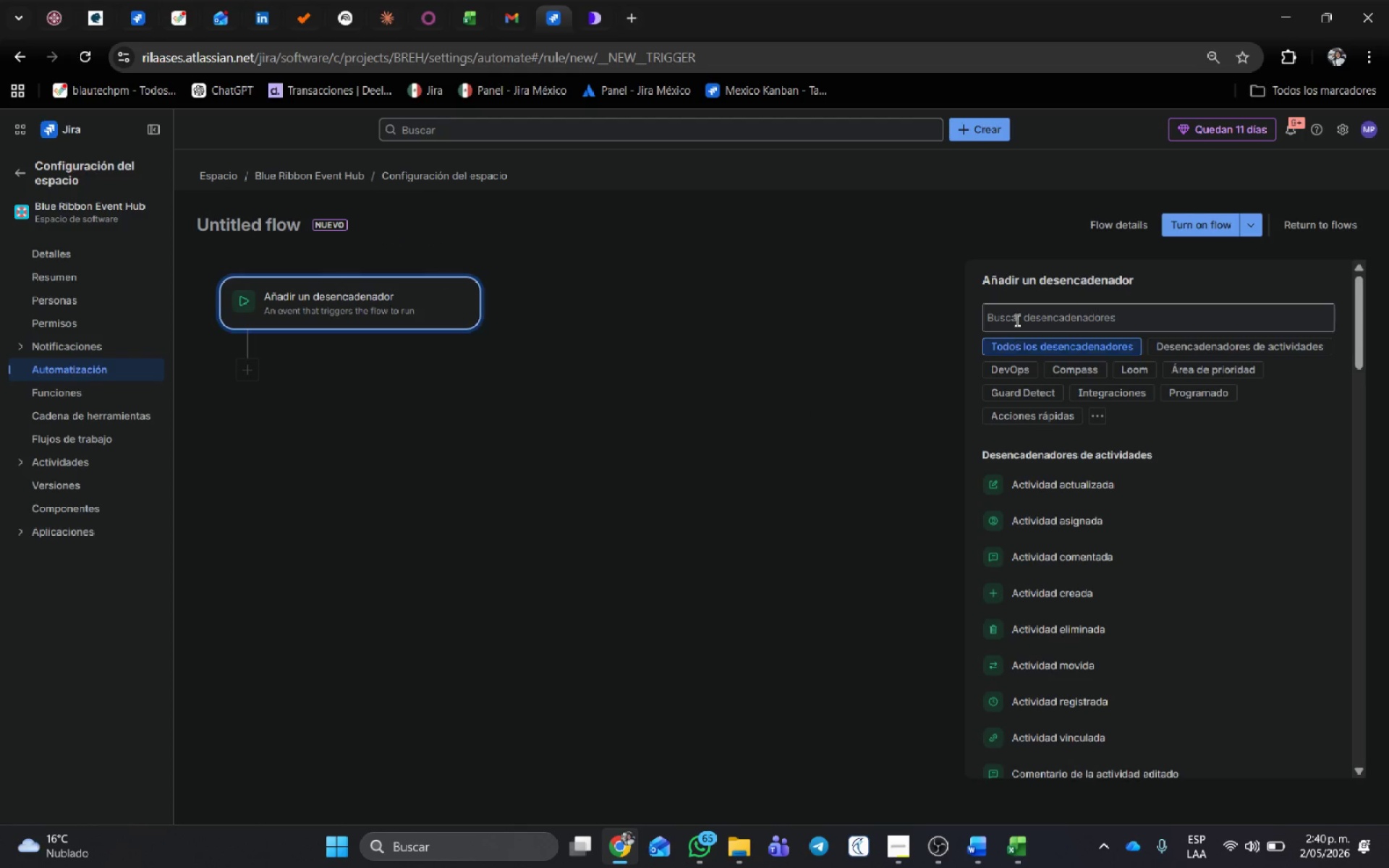 
left_click([1021, 313])
 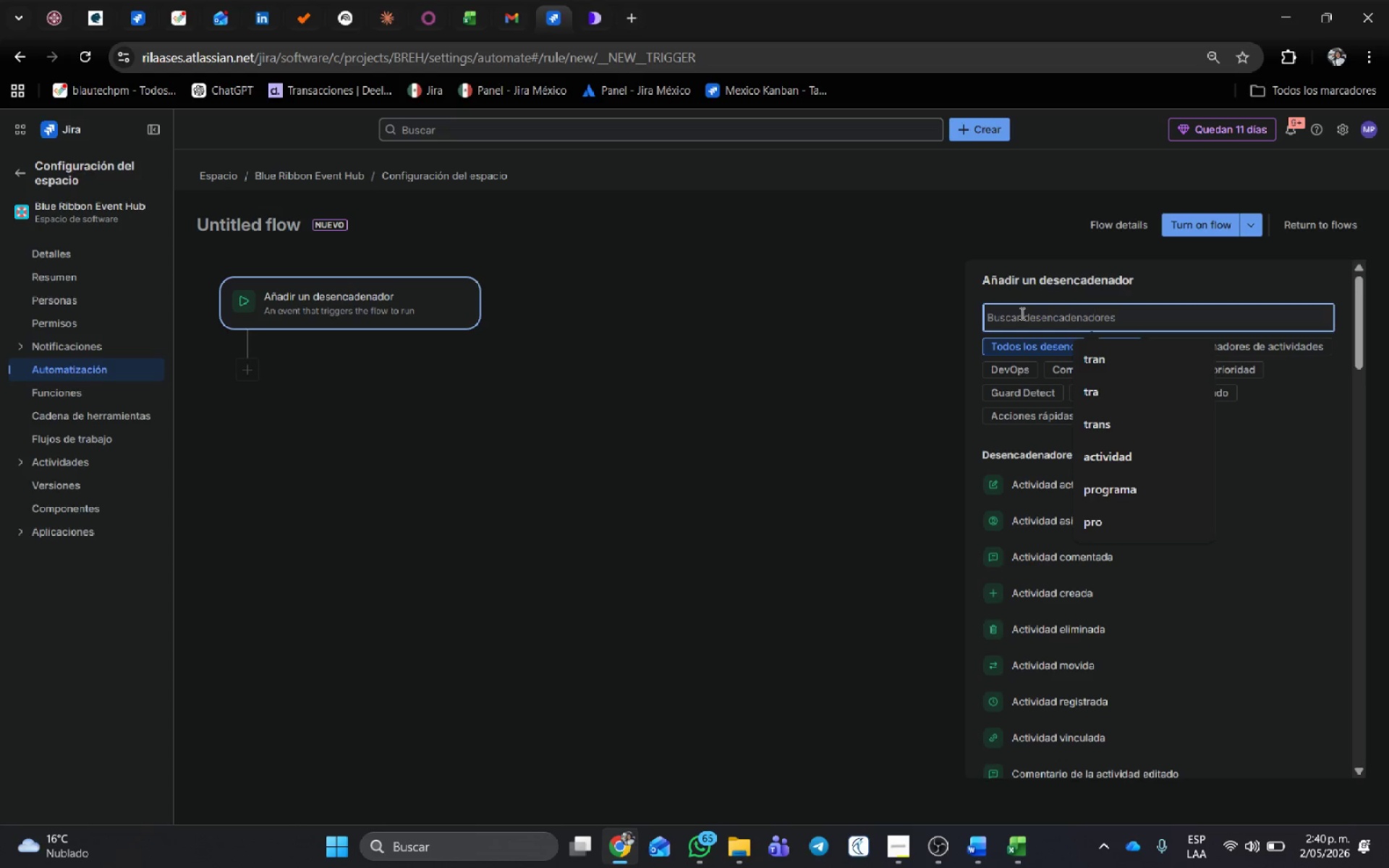 
wait(9.12)
 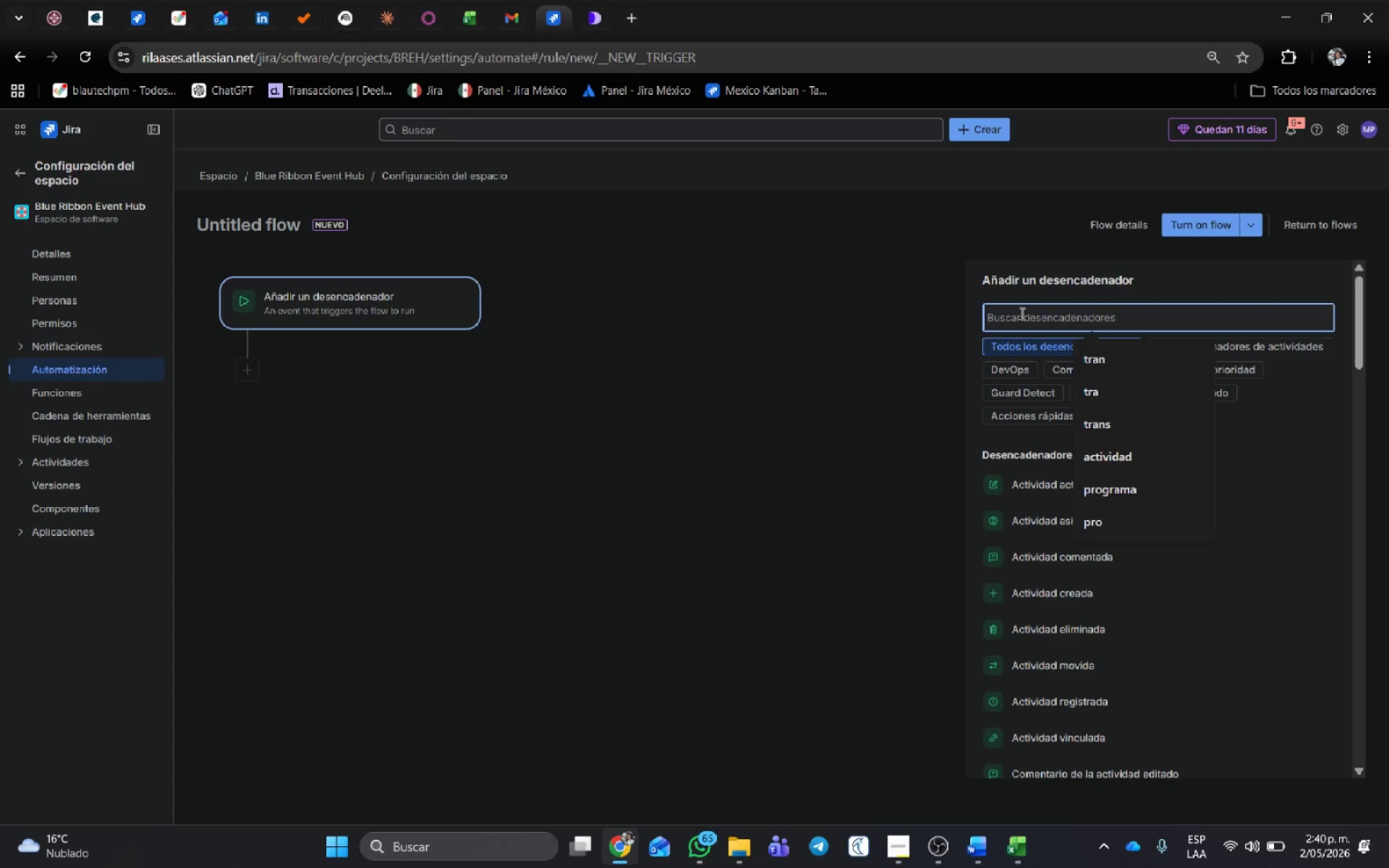 
left_click([1116, 285])
 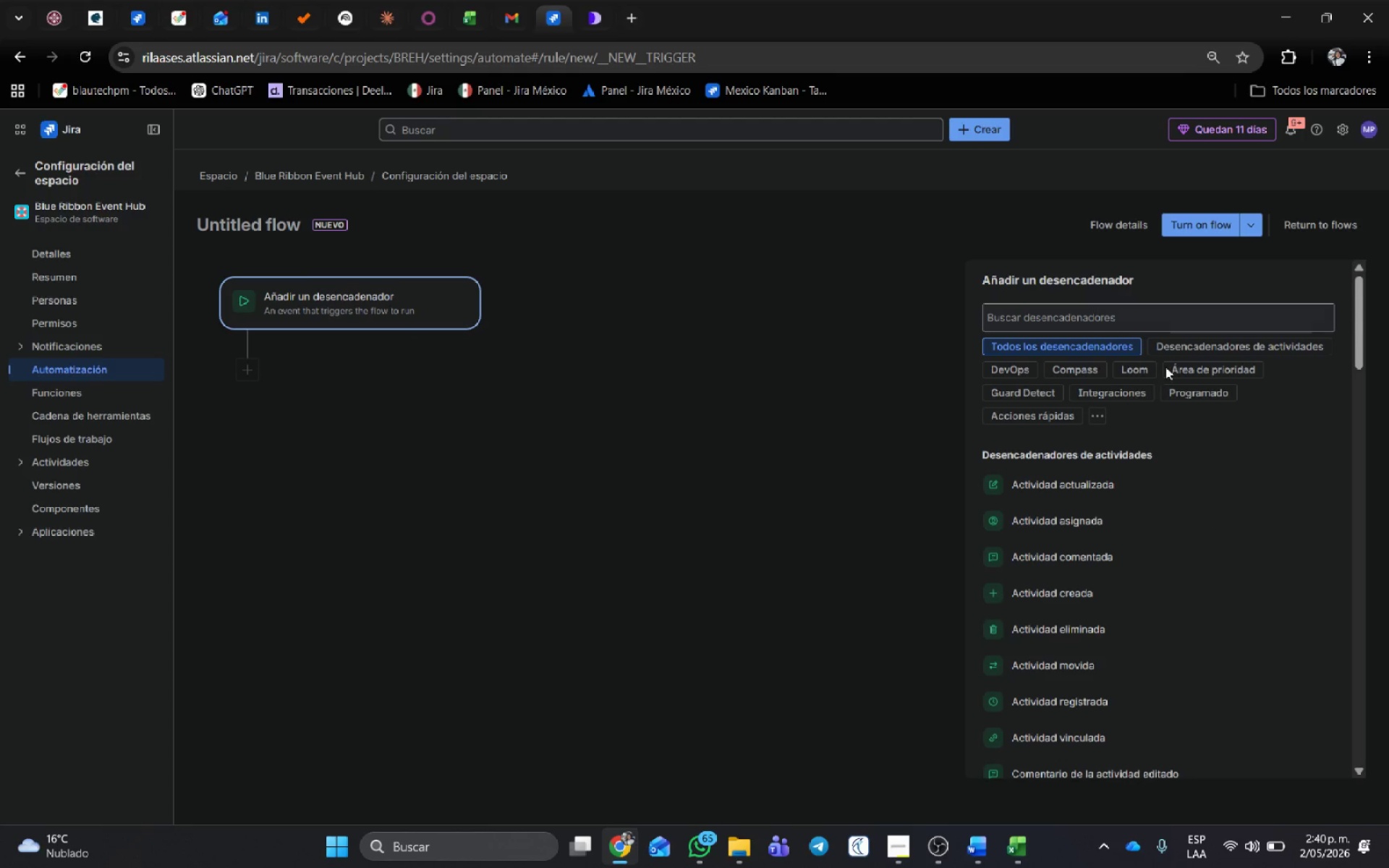 
scroll: coordinate [1113, 576], scroll_direction: down, amount: 2.0
 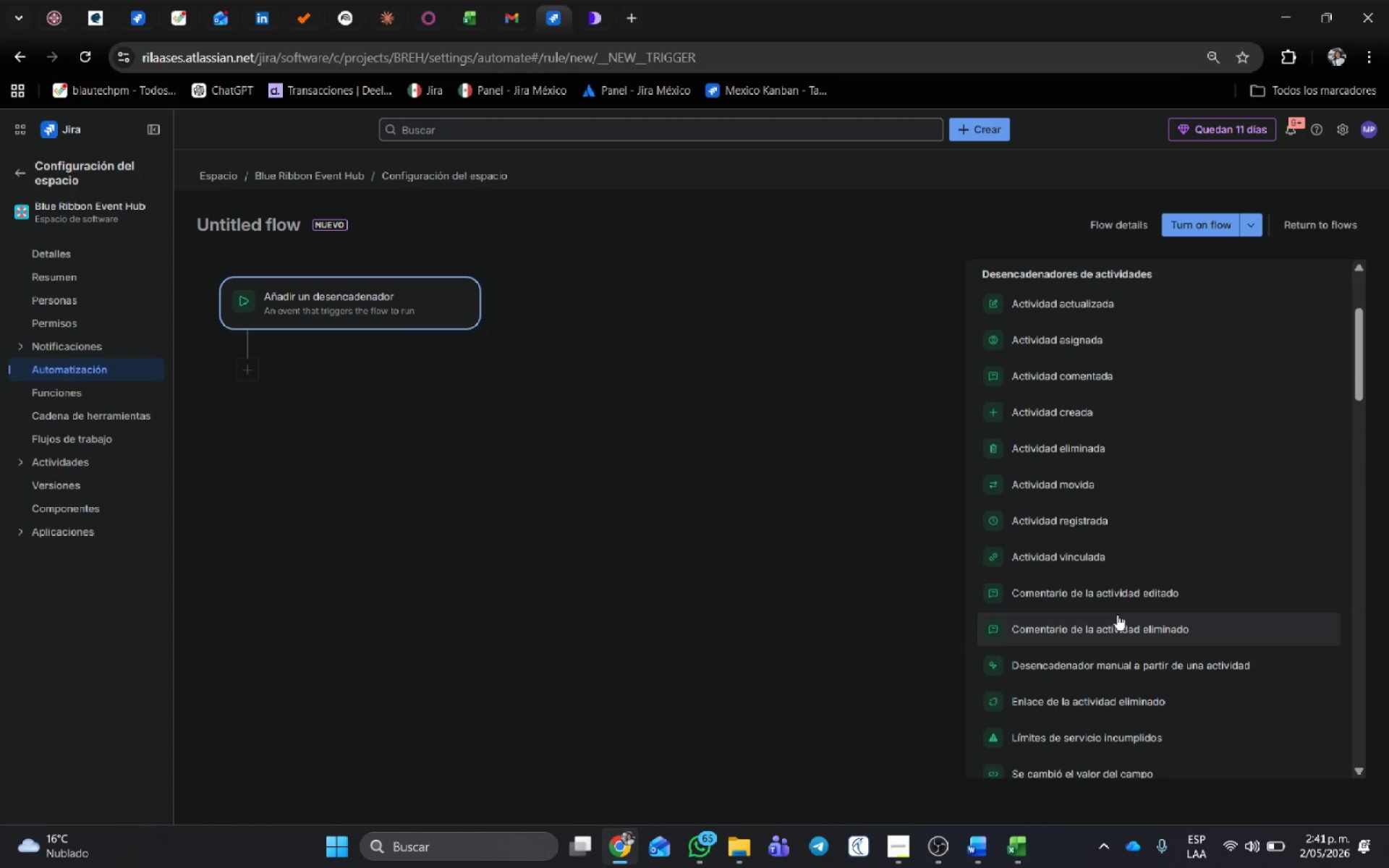 
scroll: coordinate [1114, 357], scroll_direction: up, amount: 3.0
 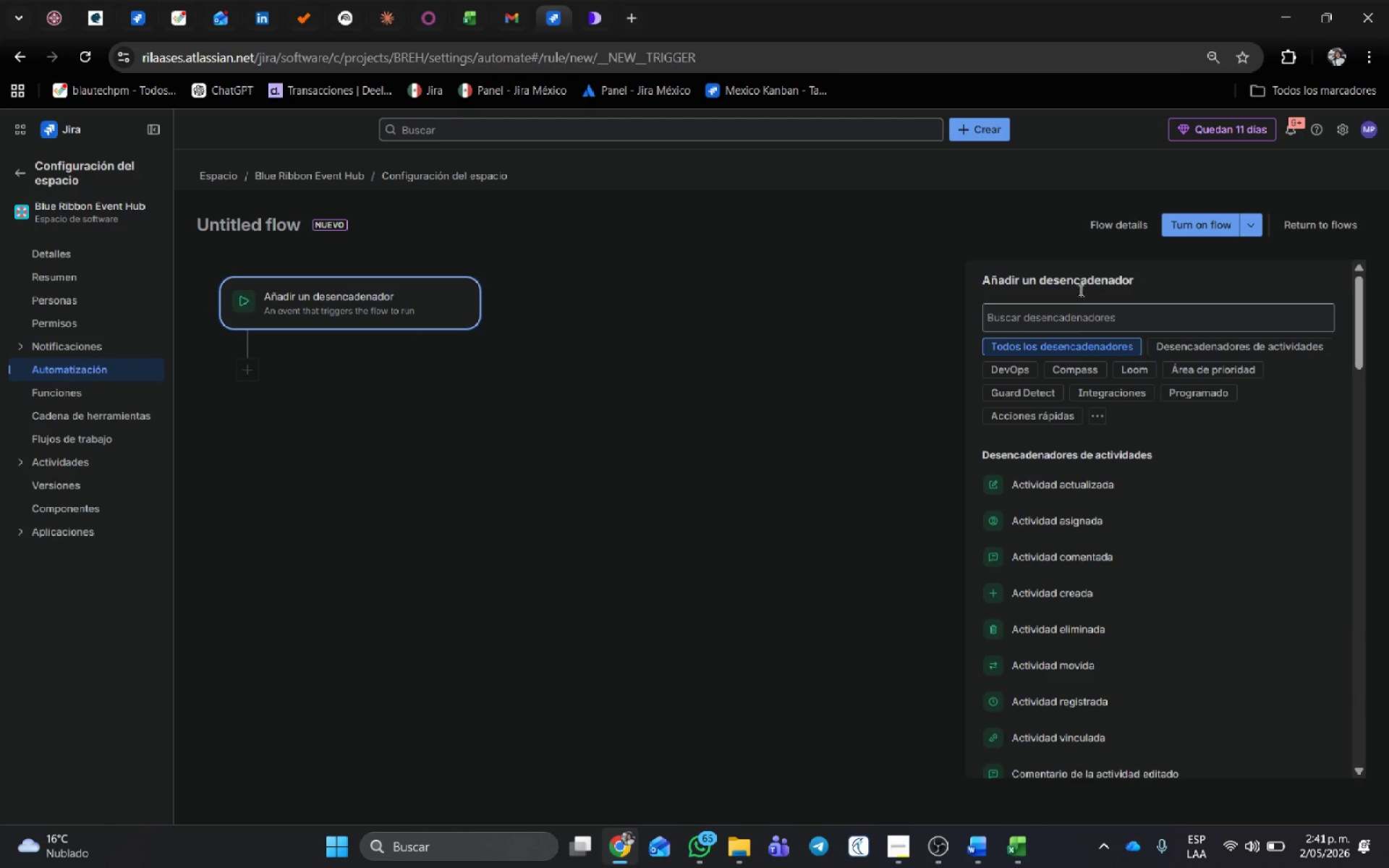 
left_click([1080, 323])
 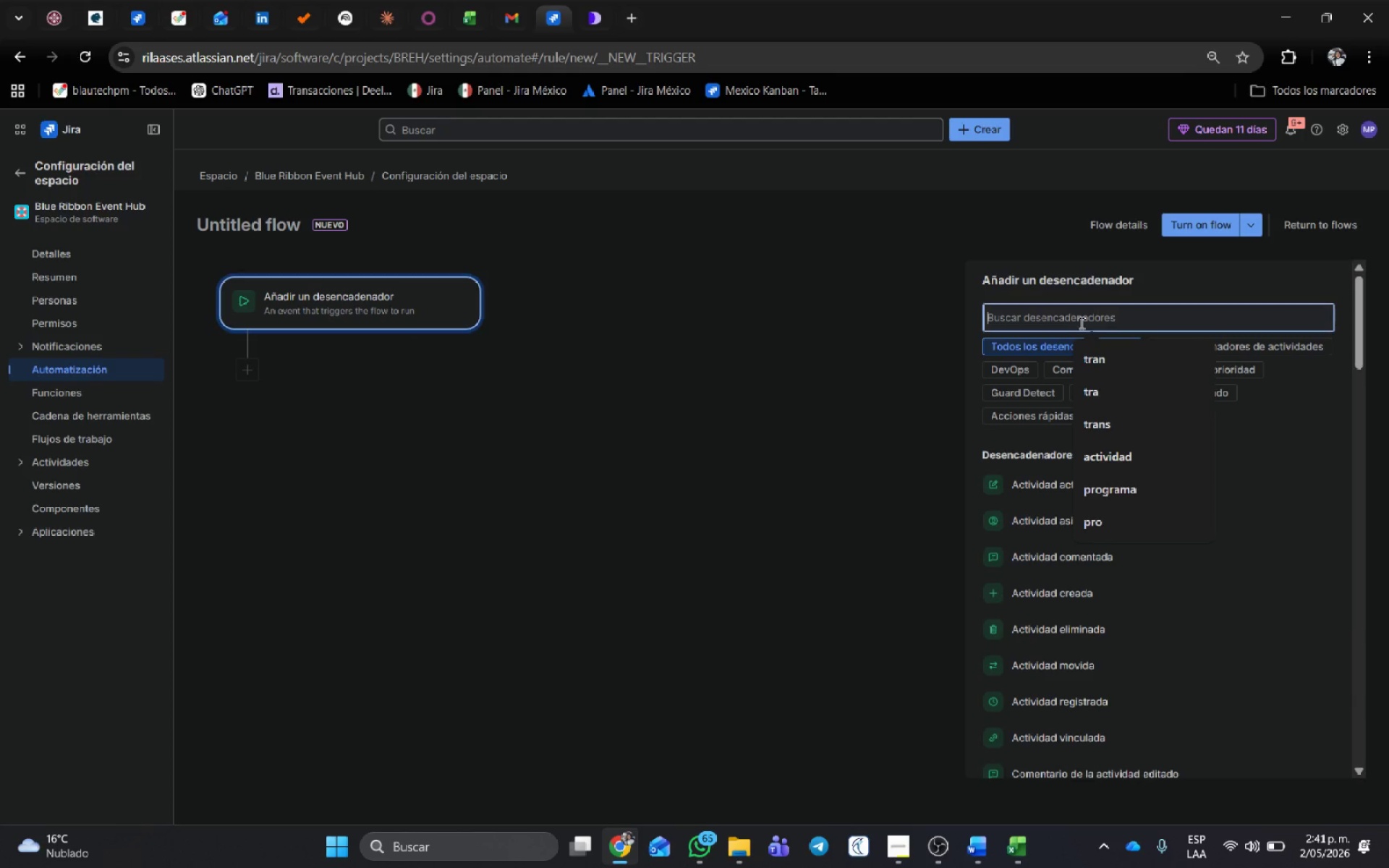 
type(valor)
 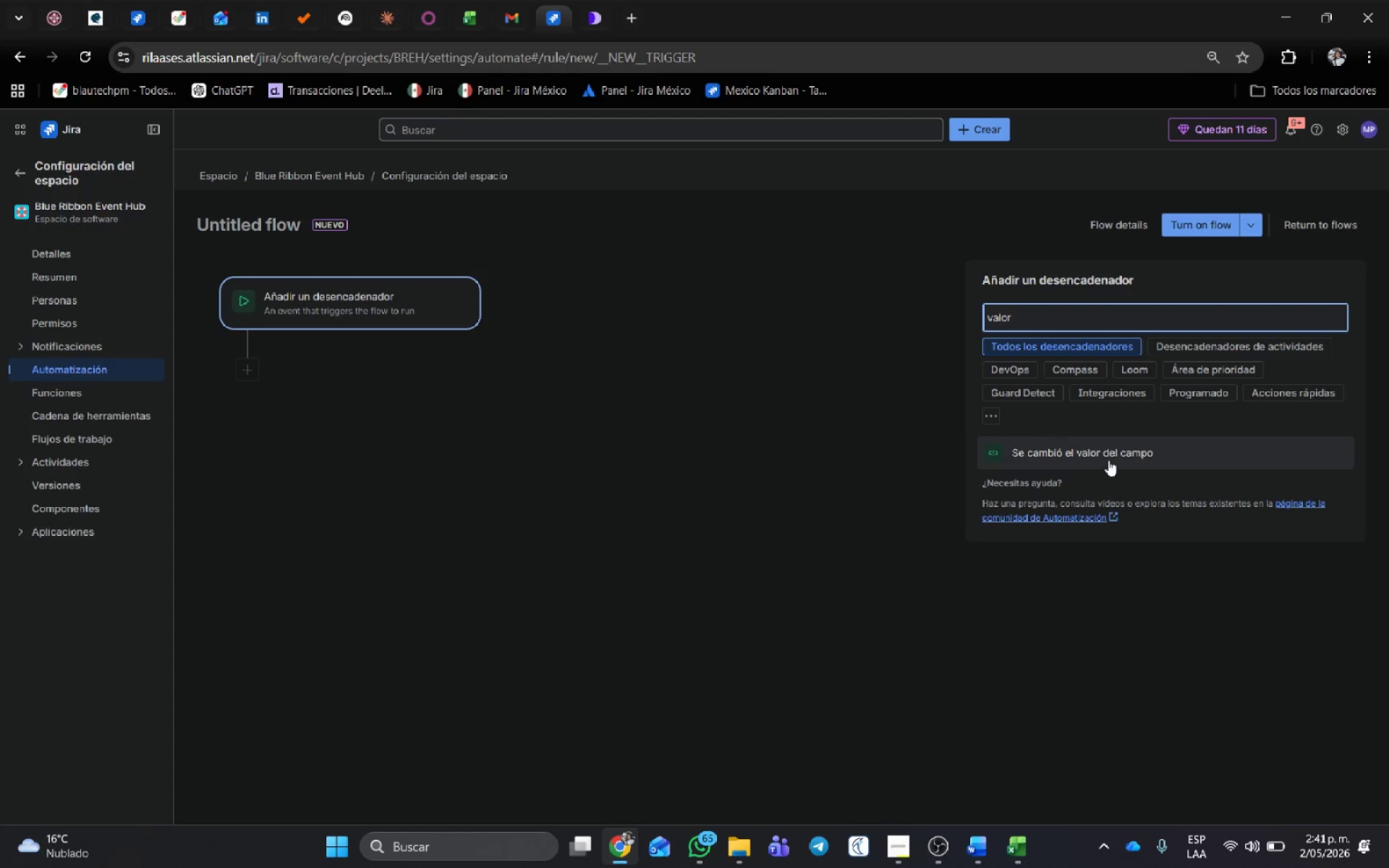 
left_click([1109, 460])
 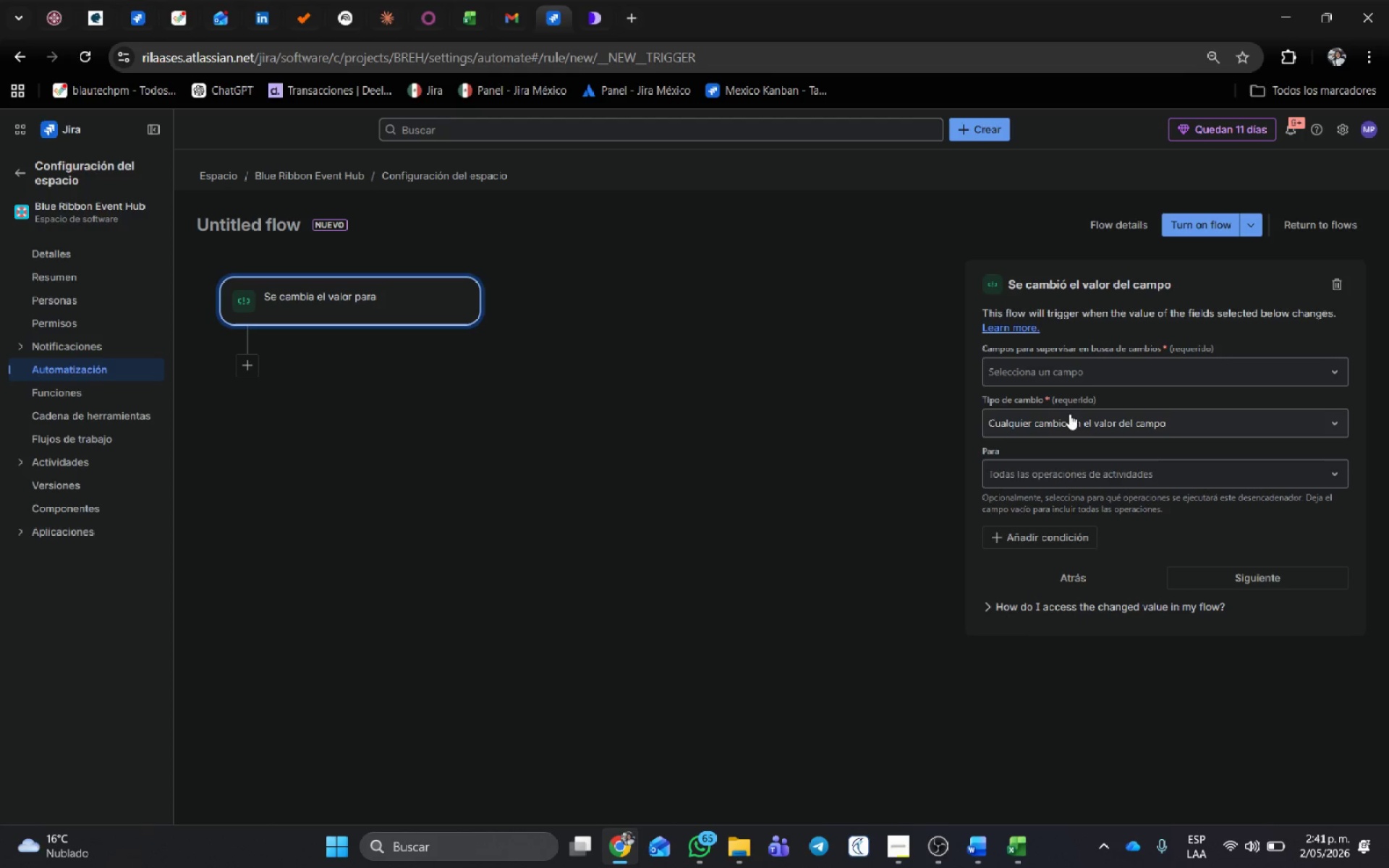 
left_click([1080, 376])
 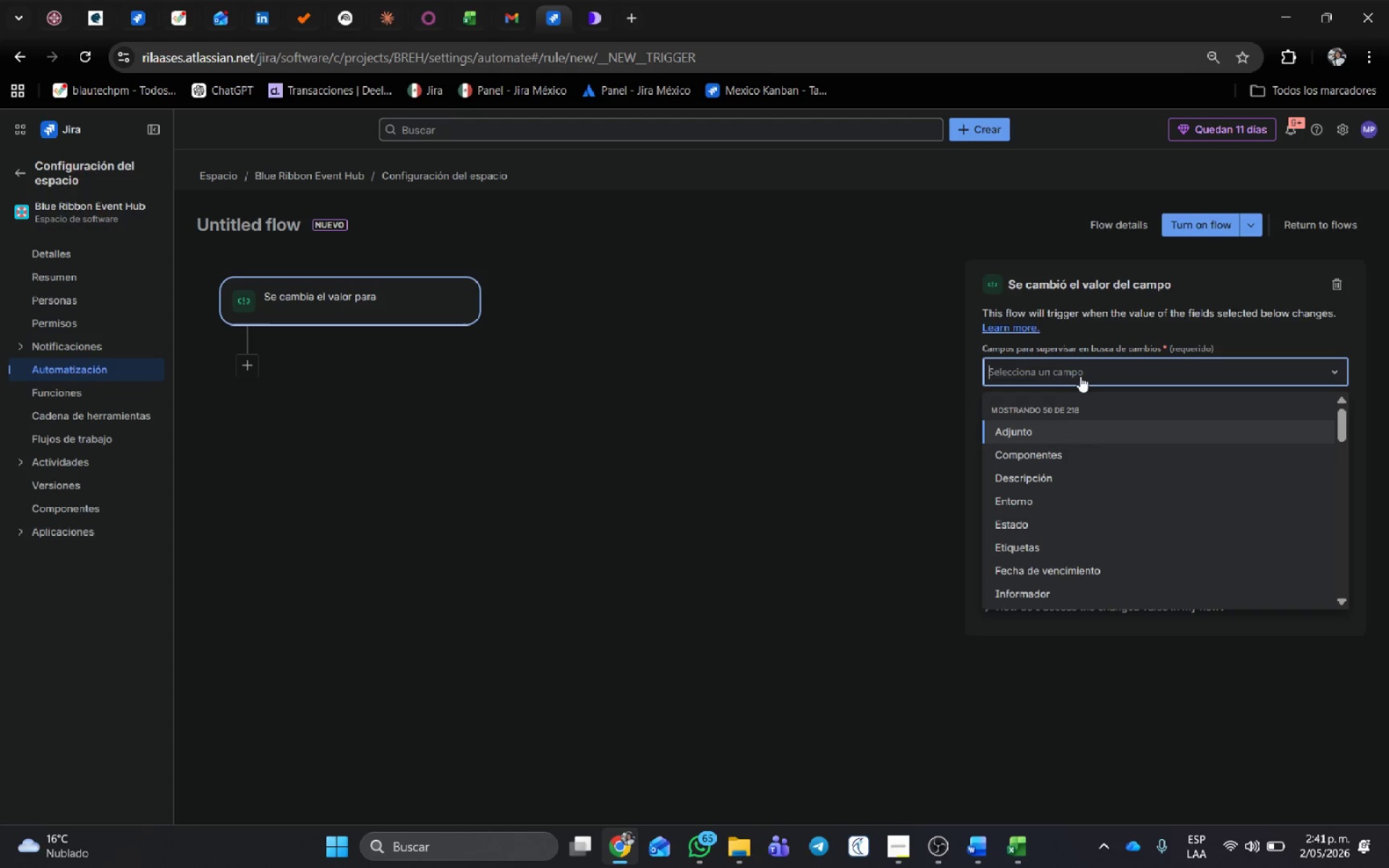 
type(menu)
 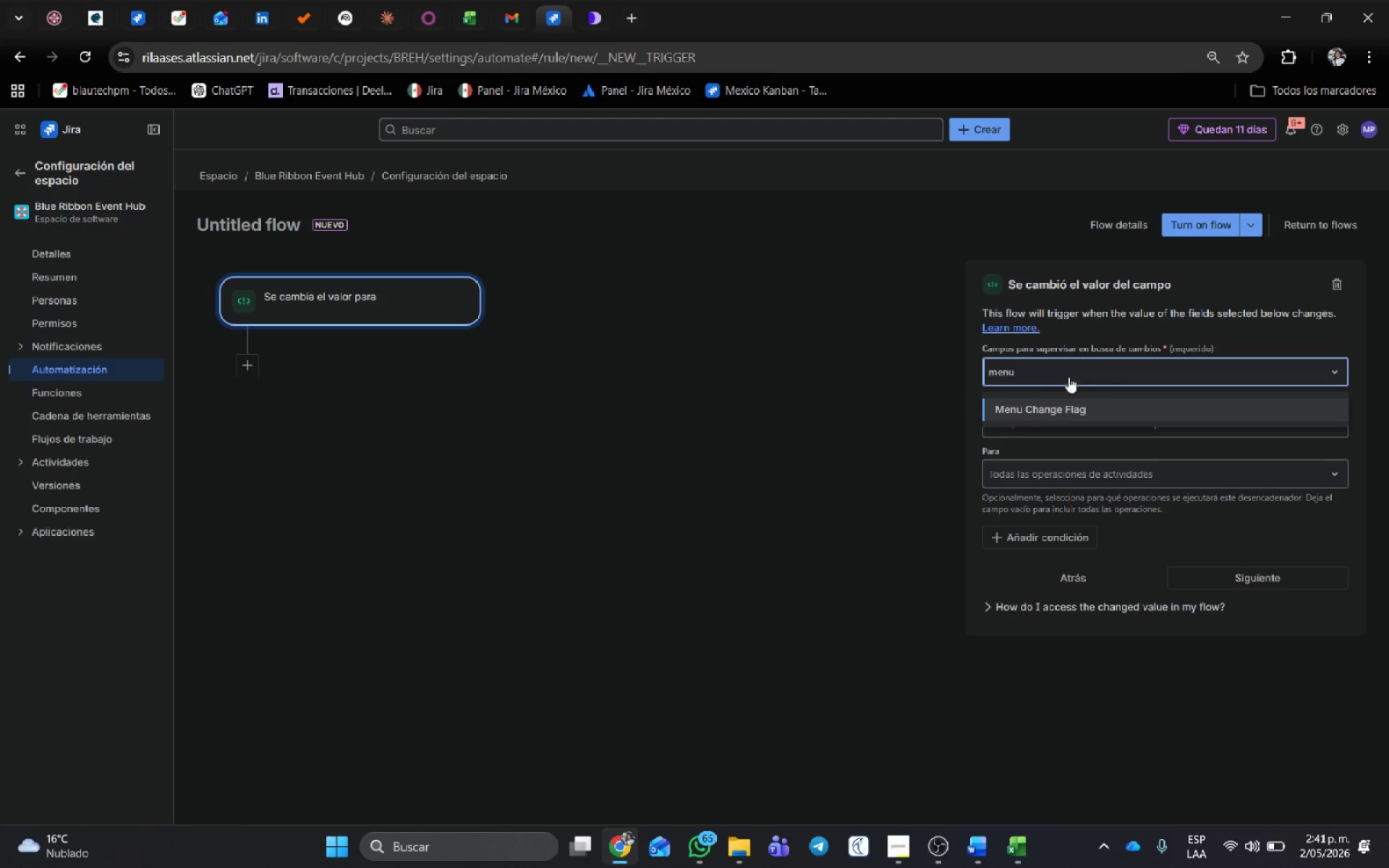 
left_click([1072, 401])
 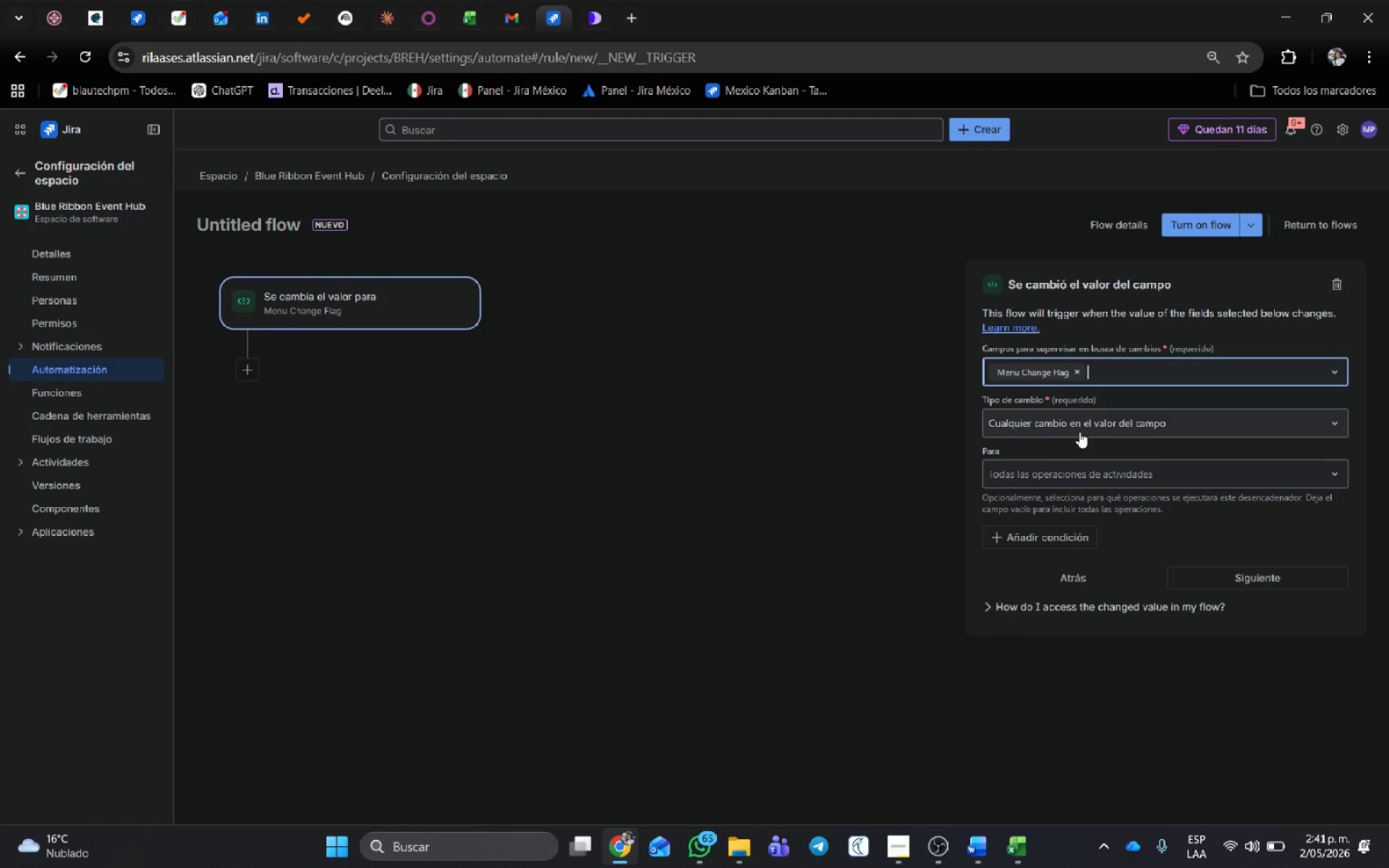 
left_click([1080, 427])
 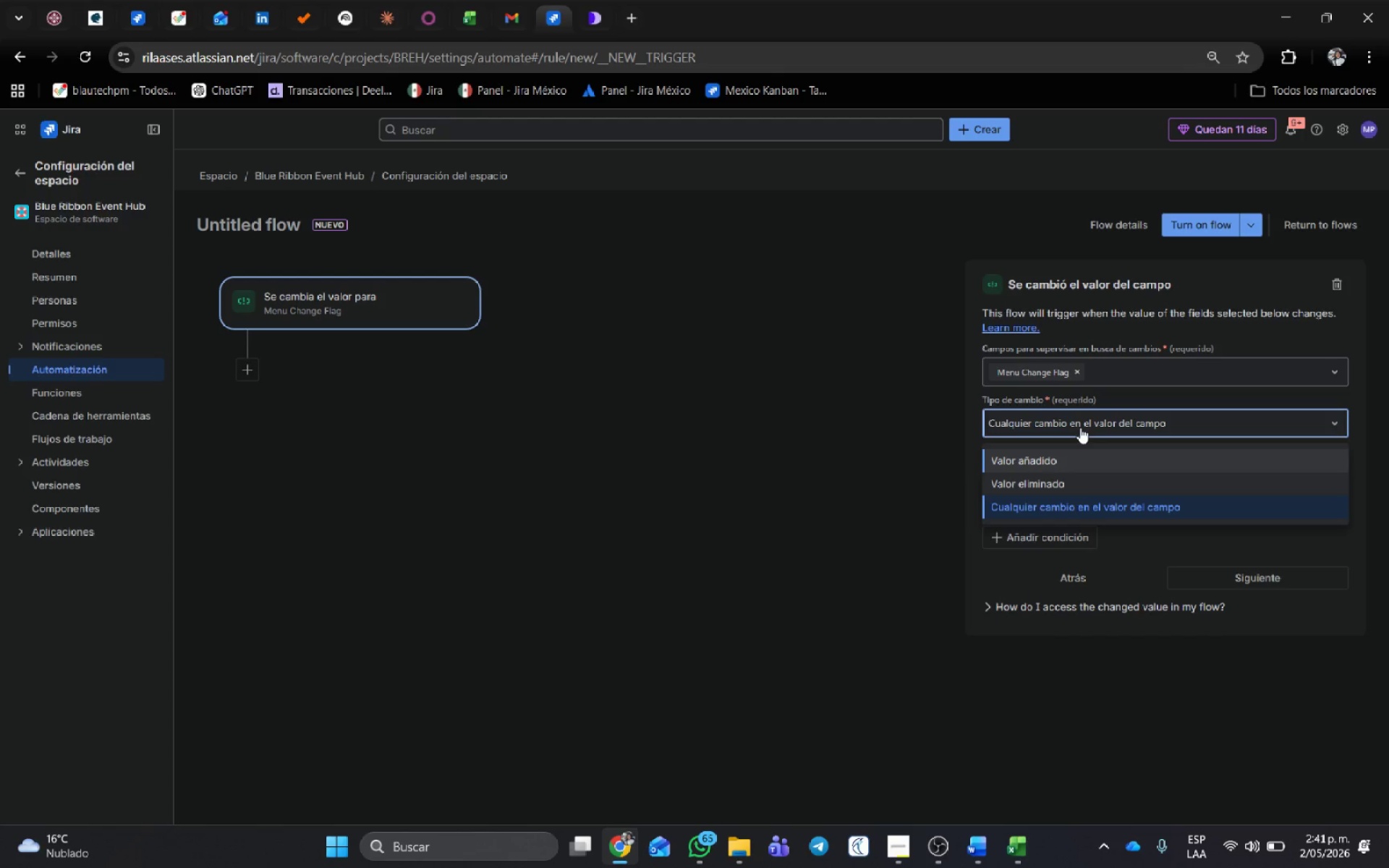 
wait(8.17)
 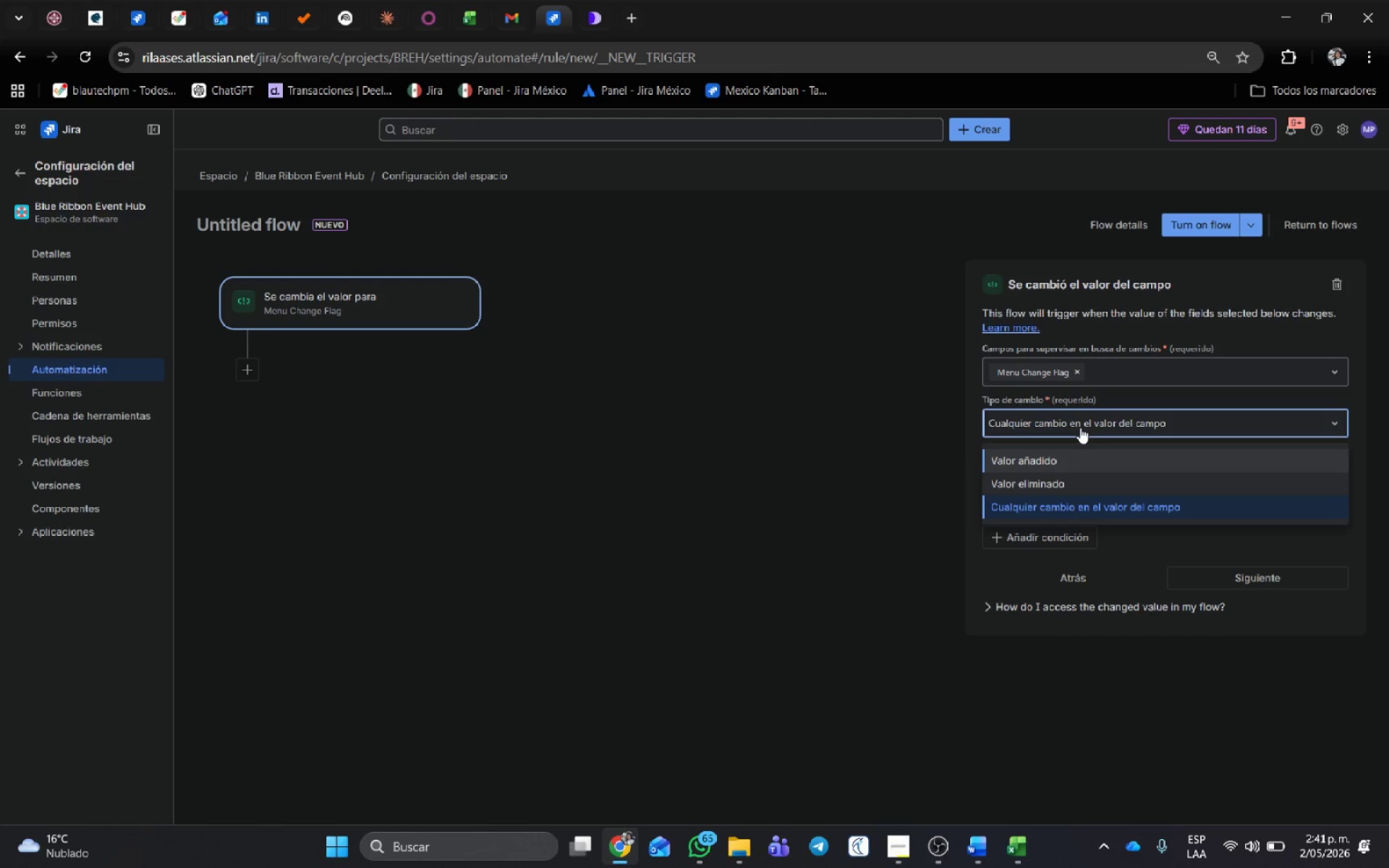 
left_click([1088, 499])
 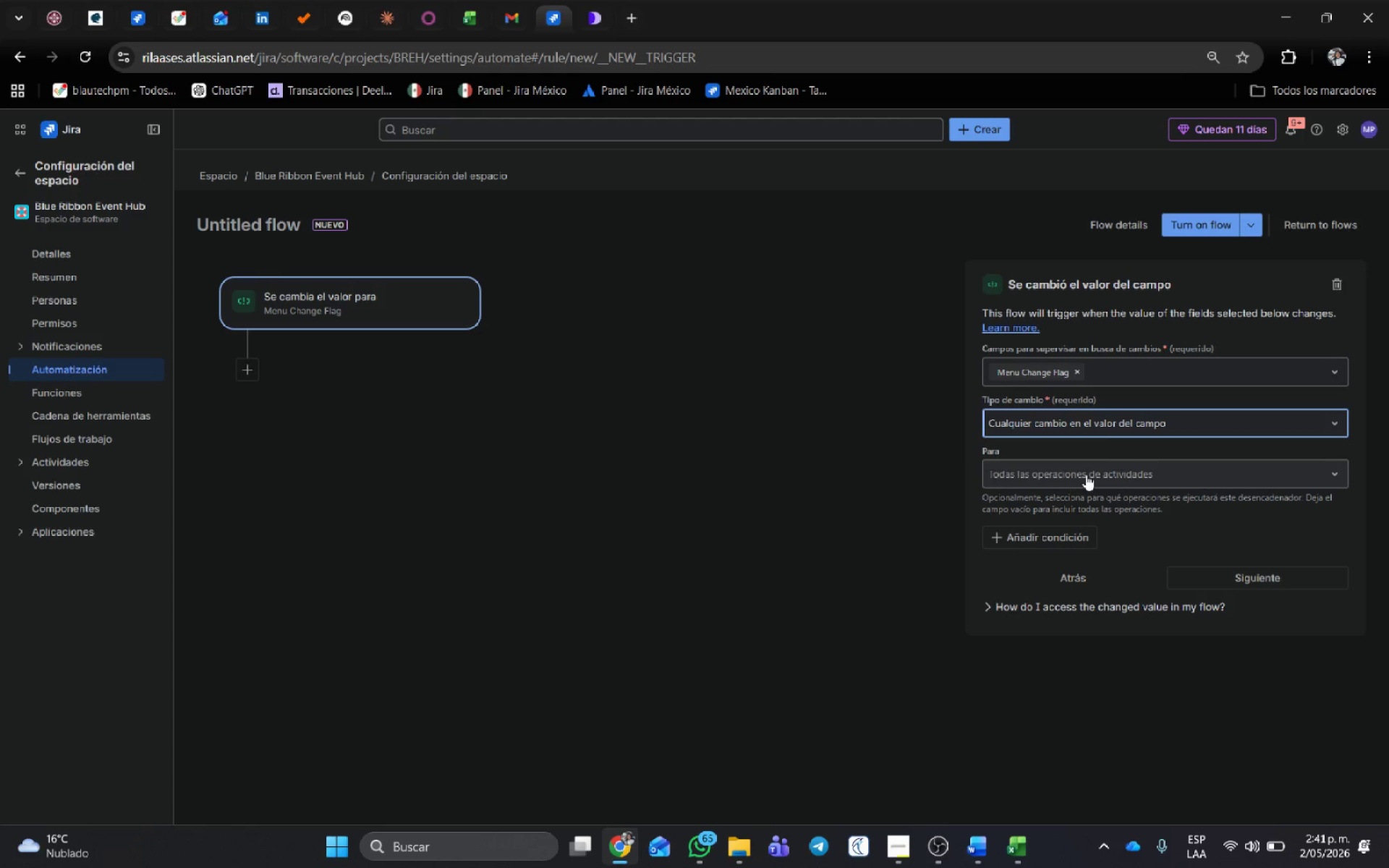 
left_click([1113, 423])
 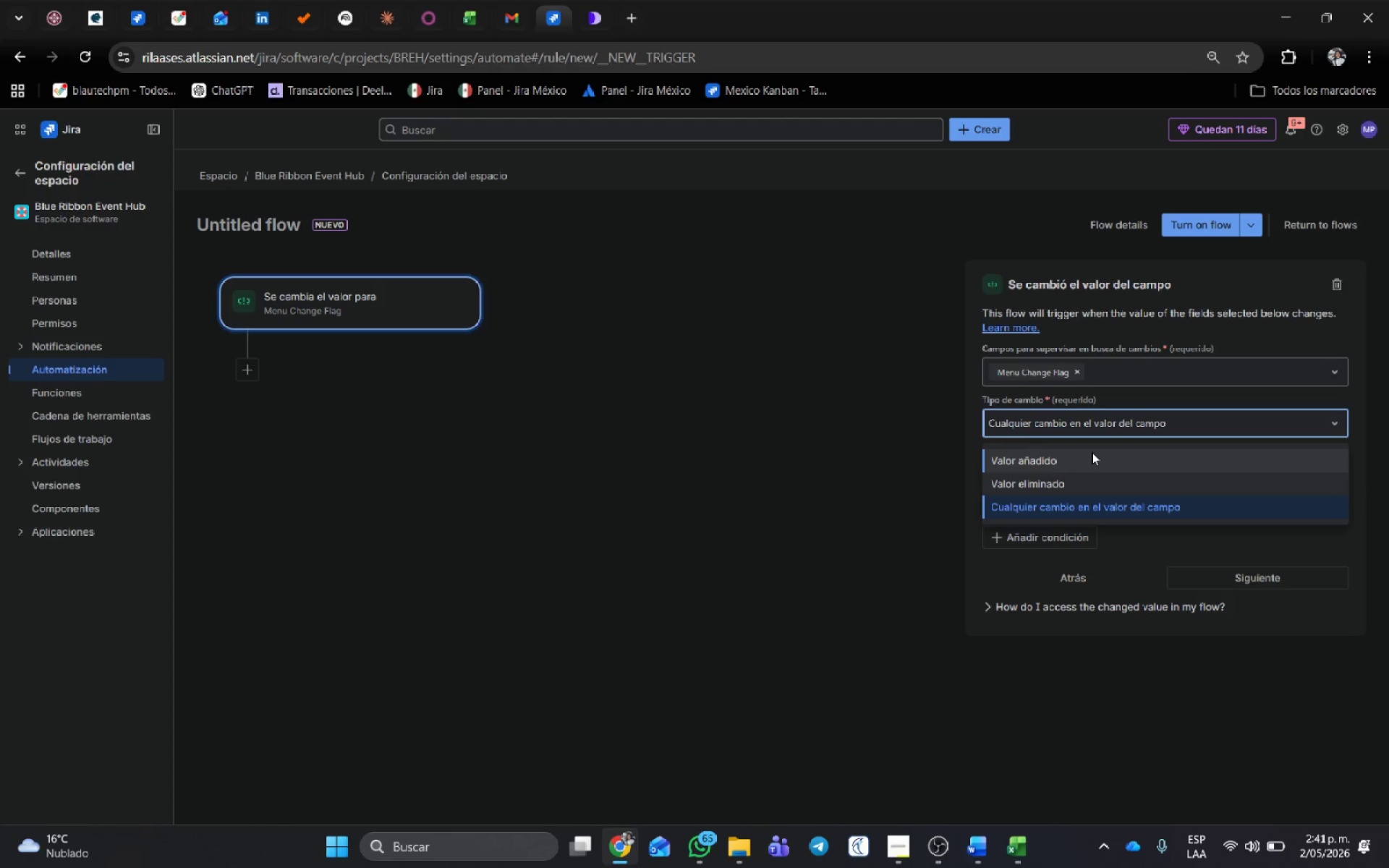 
left_click([1092, 452])
 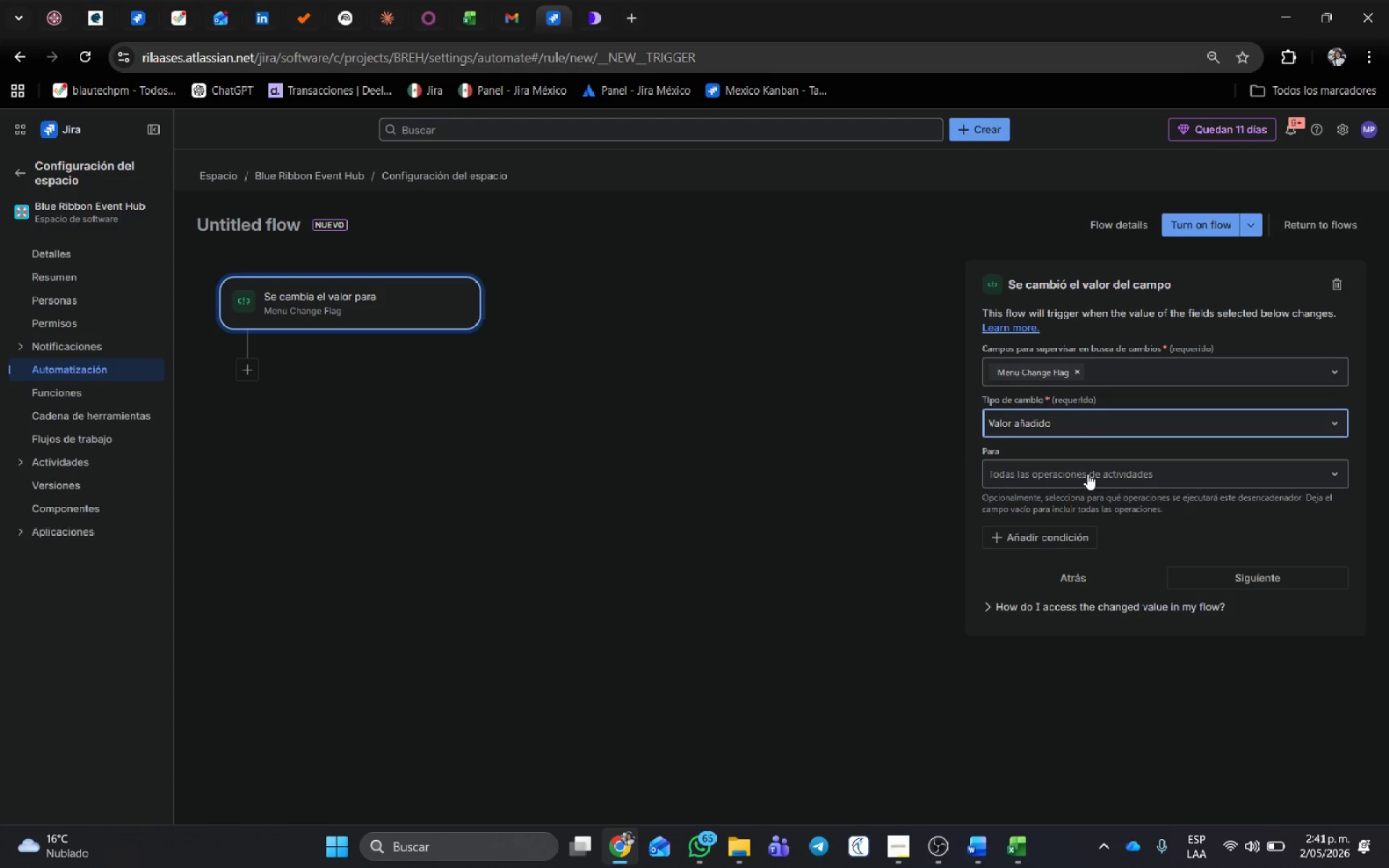 
left_click([1087, 475])
 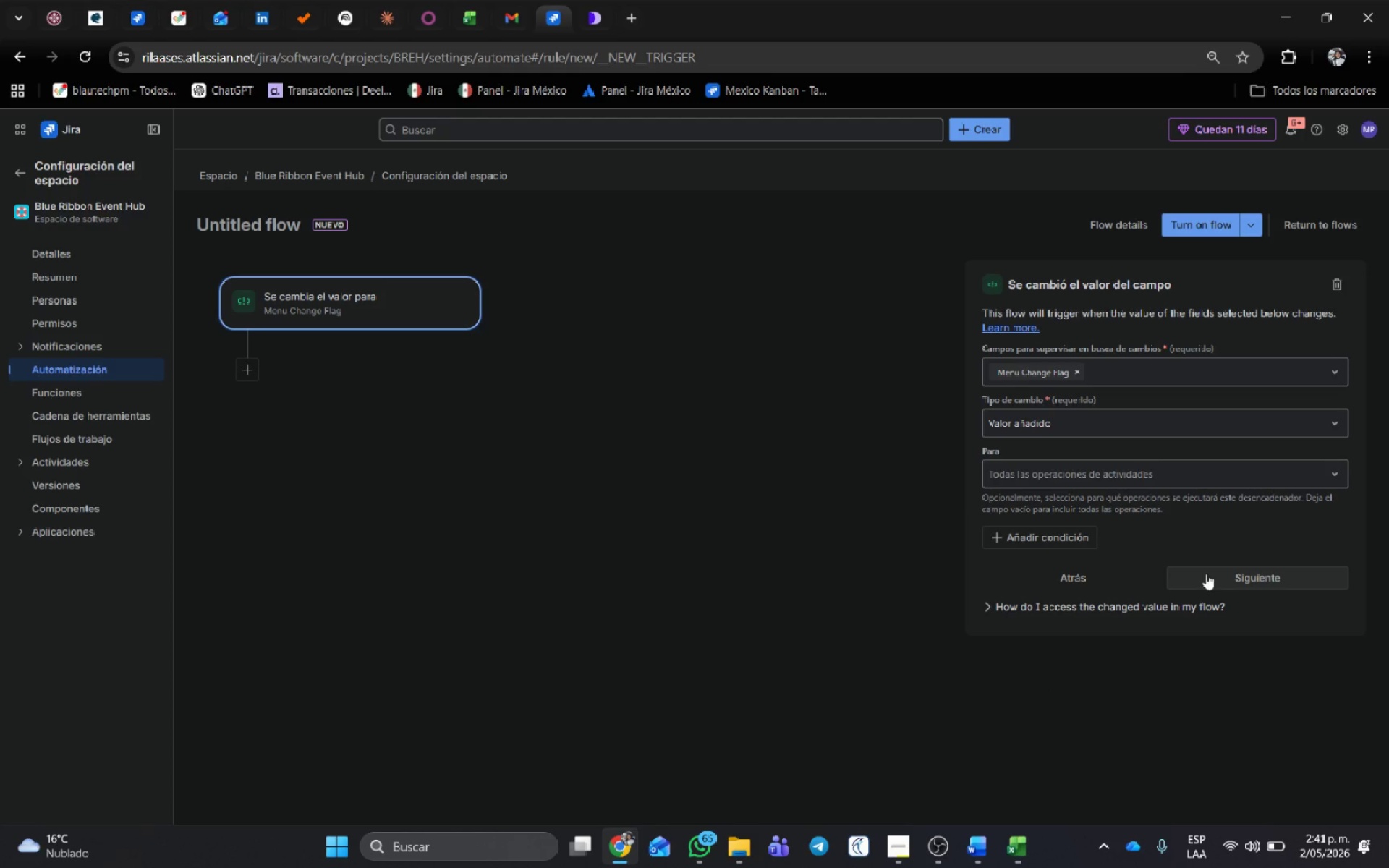 
wait(6.83)
 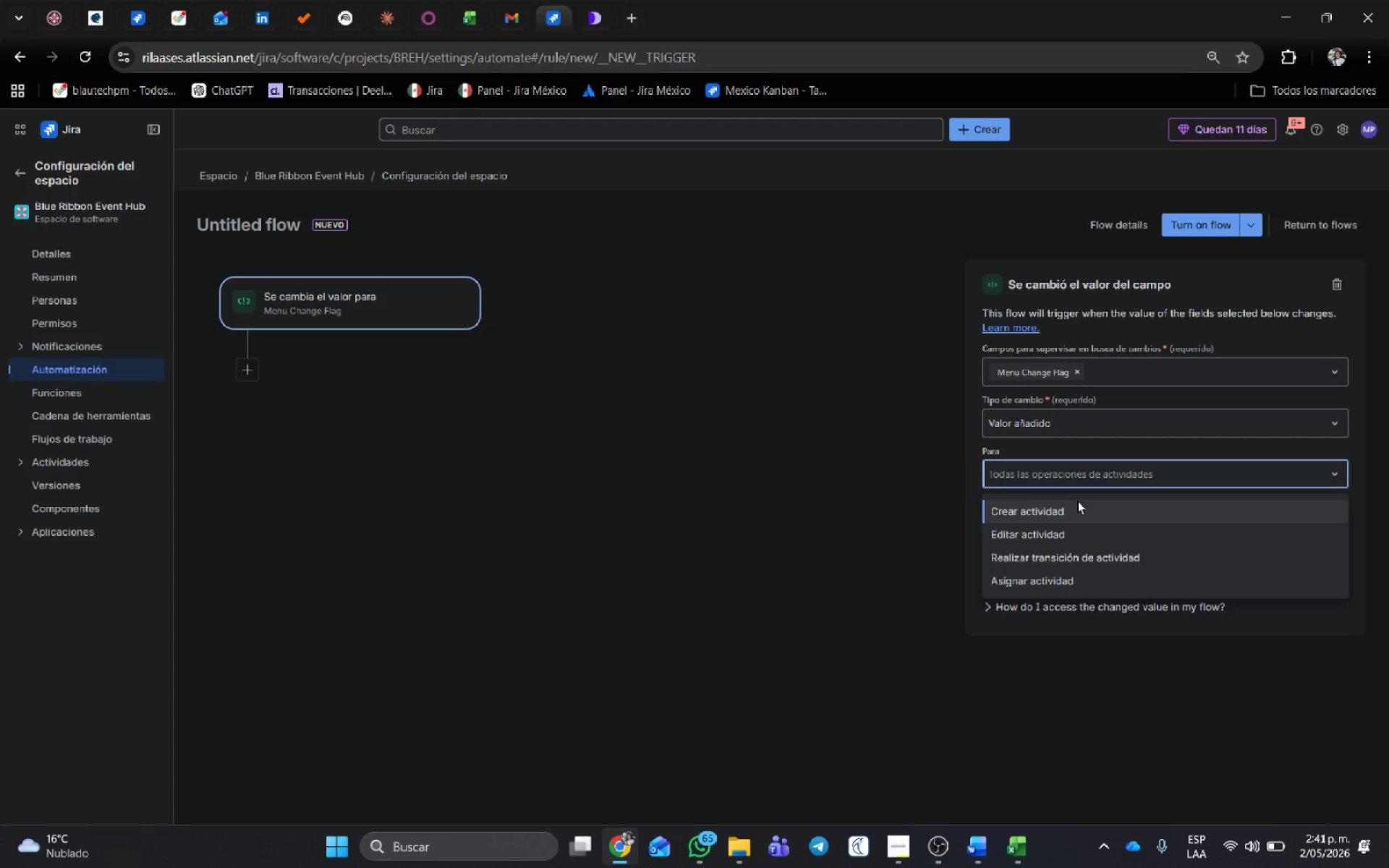 
left_click([1229, 576])
 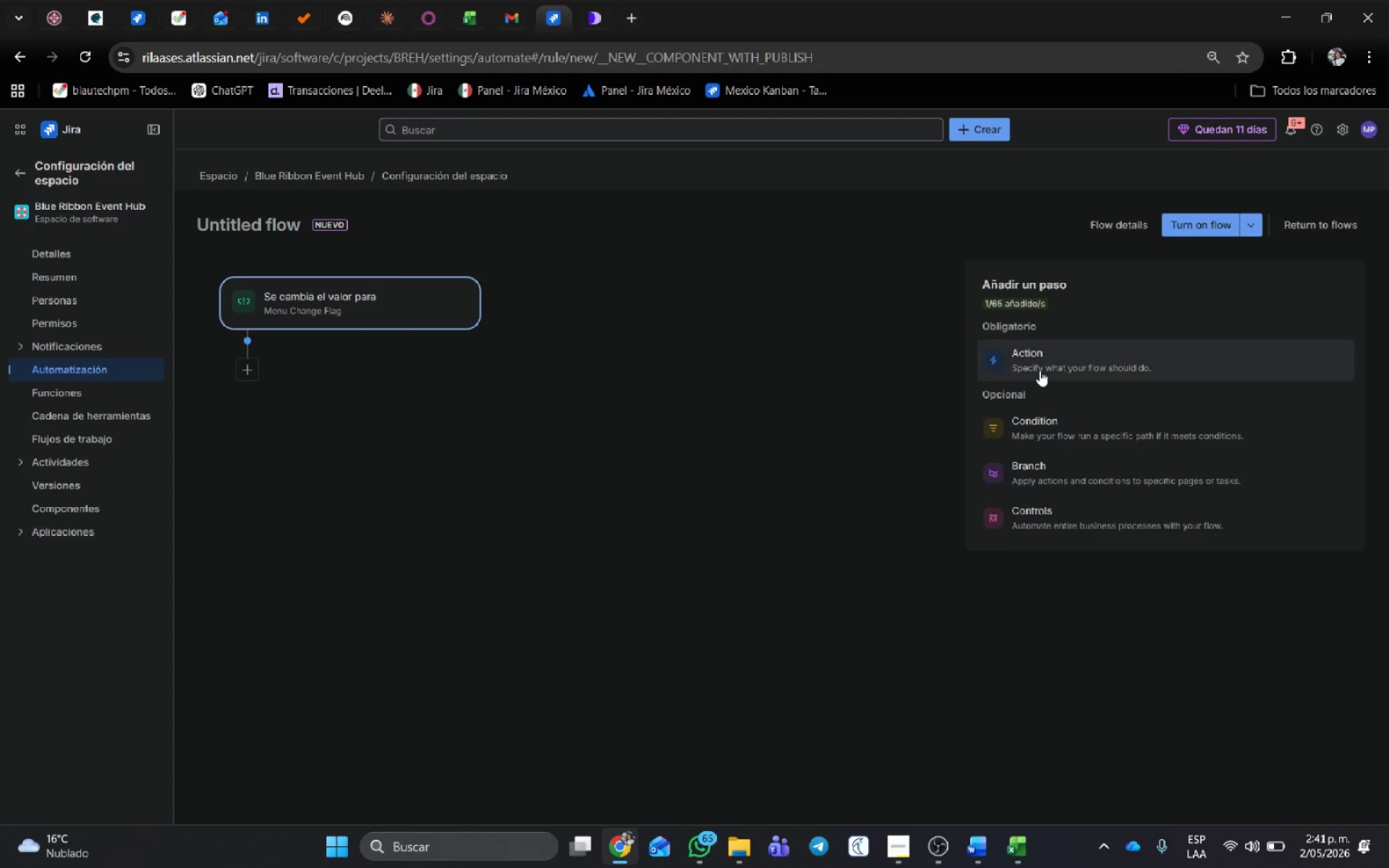 
left_click([1041, 367])
 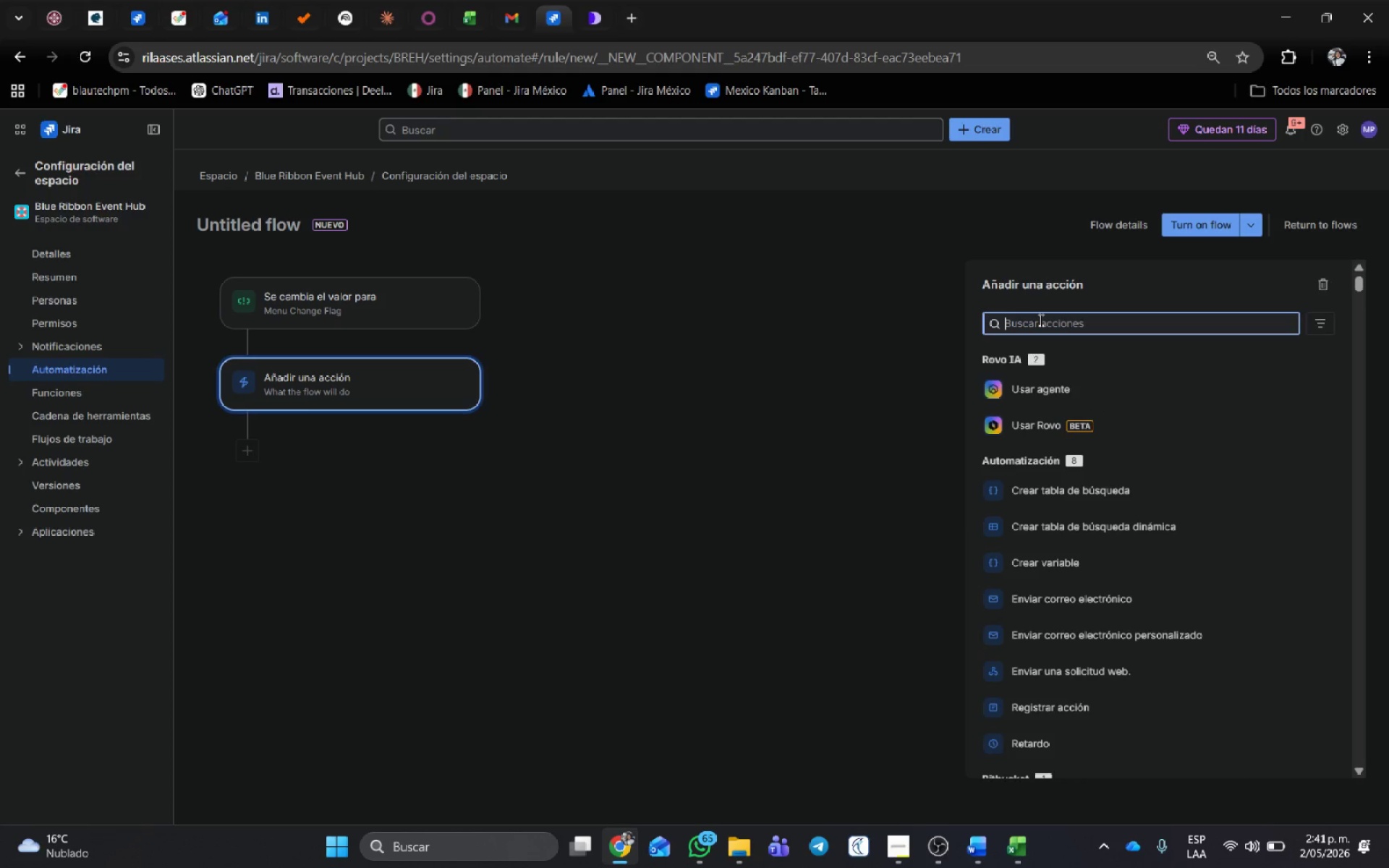 
type(comen)
 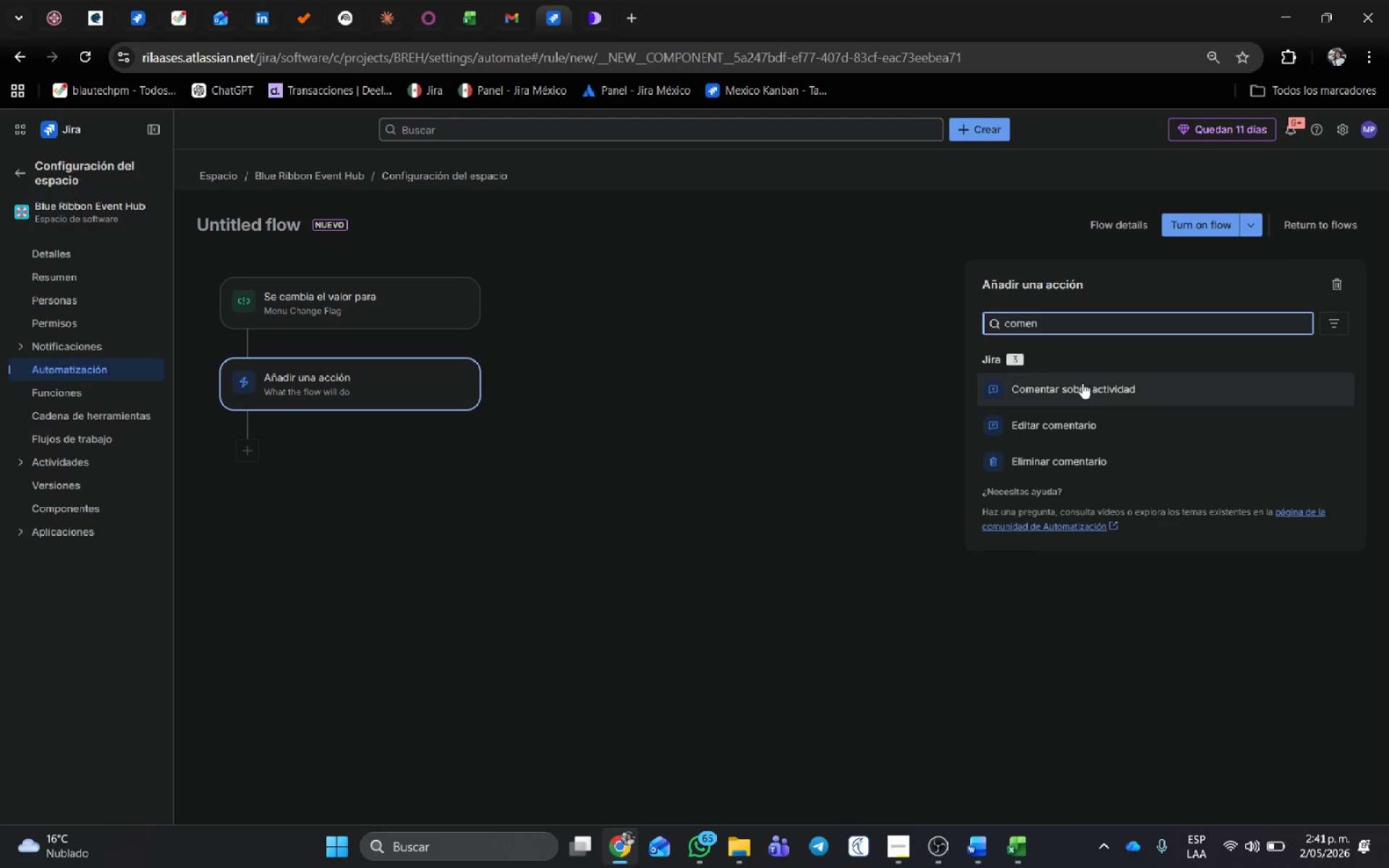 
left_click([1084, 388])
 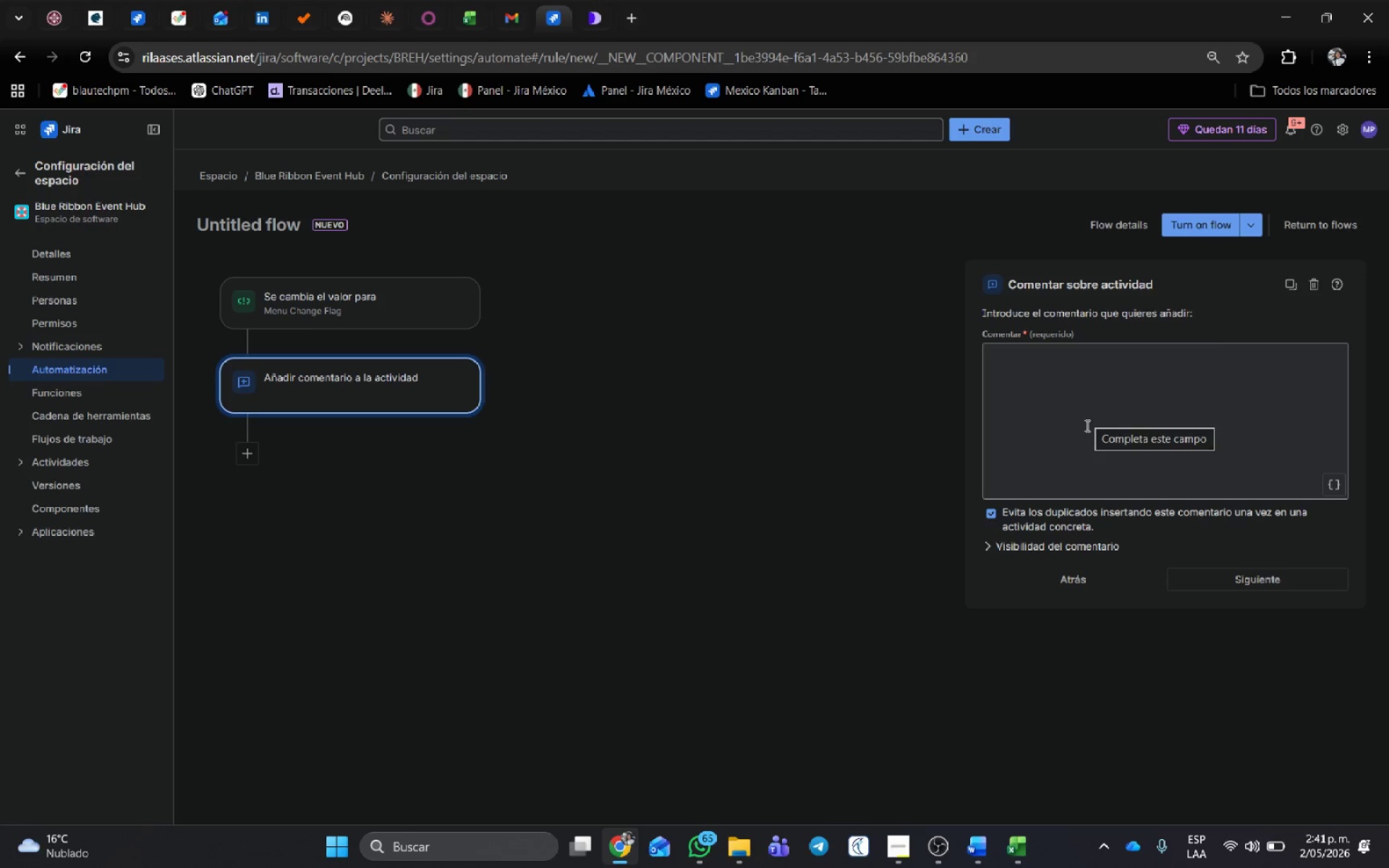 
left_click([1096, 426])
 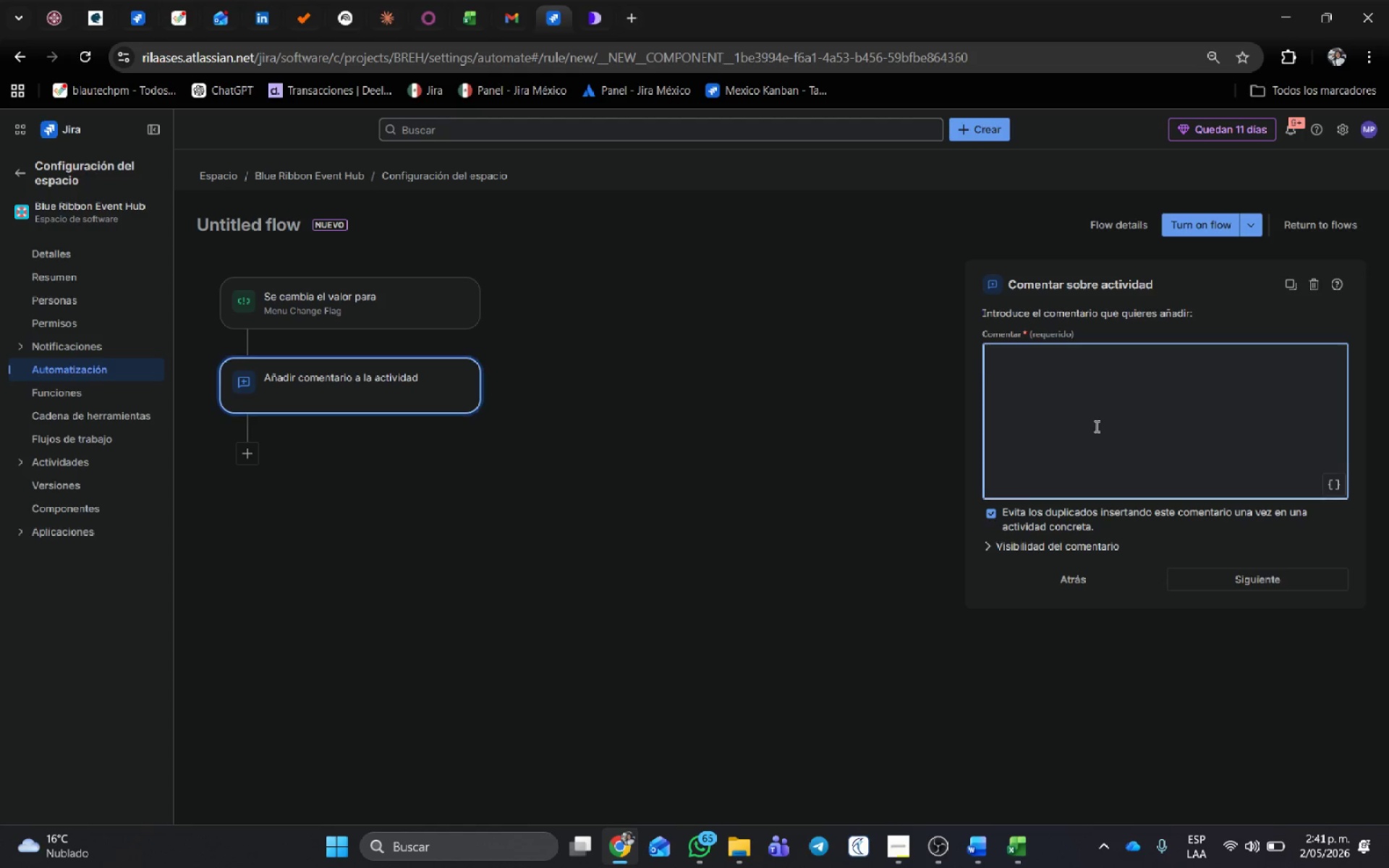 
key(Control+ControlLeft)
 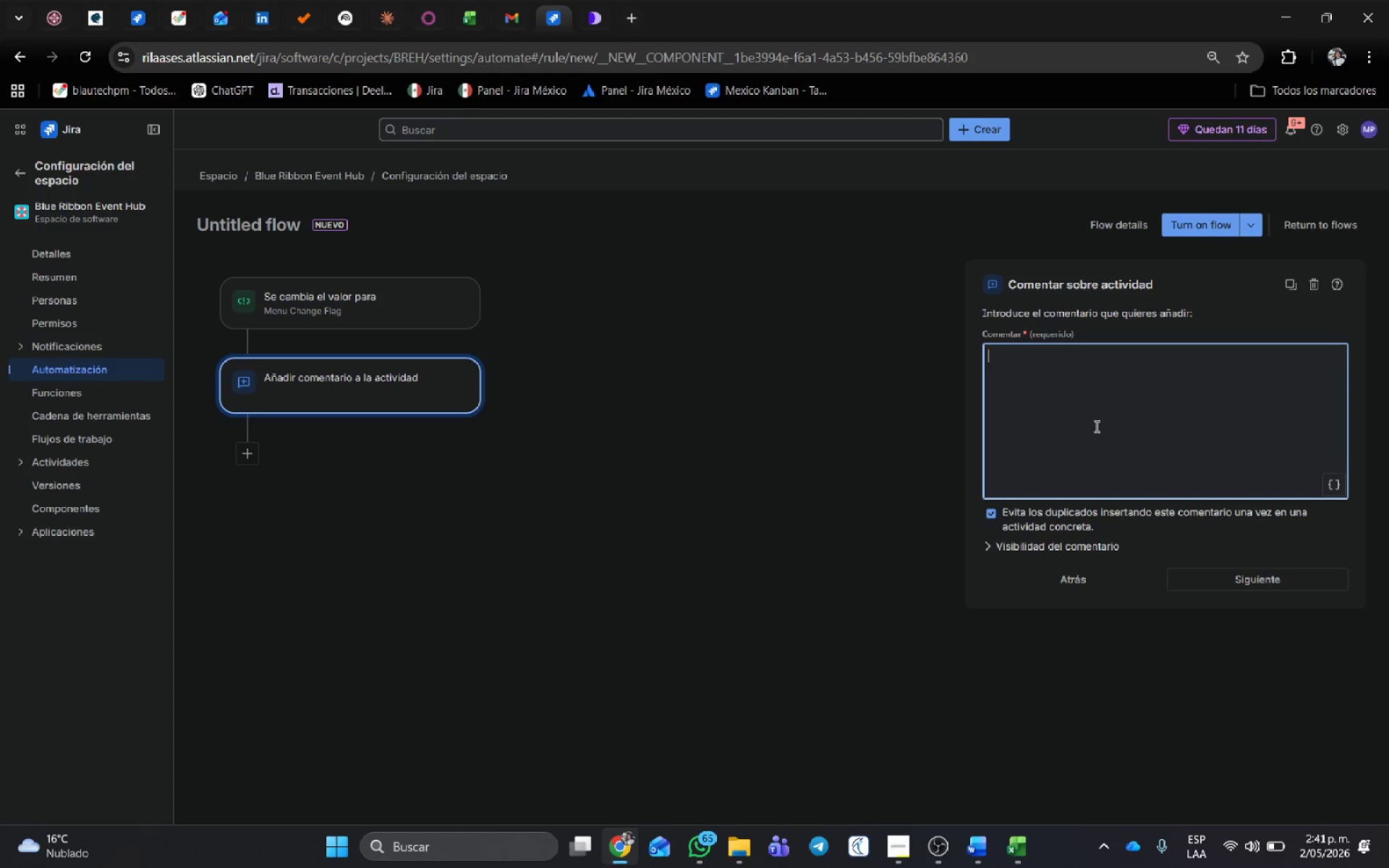 
key(Alt+Control+AltRight)
 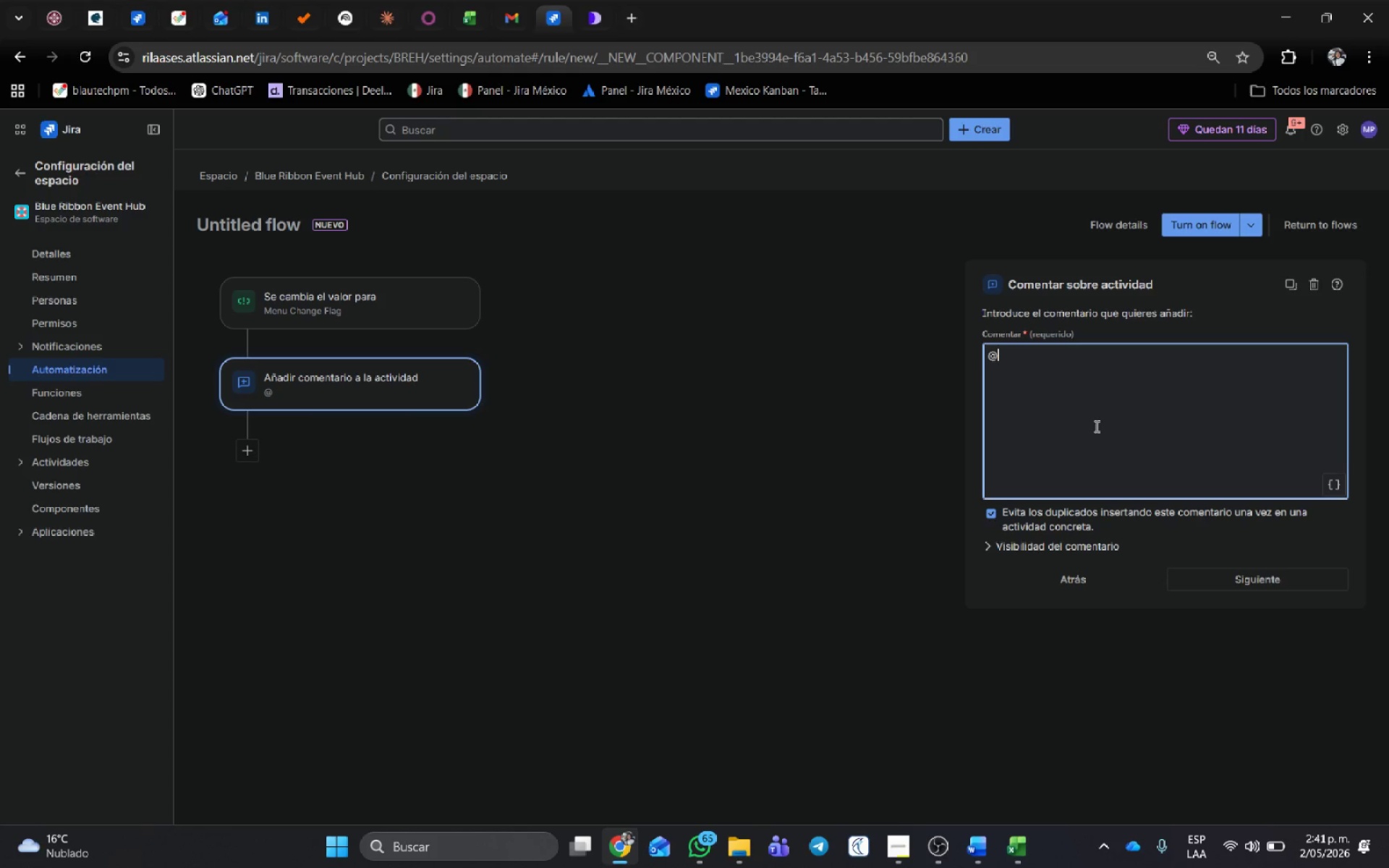 
key(Alt+Control+Q)
 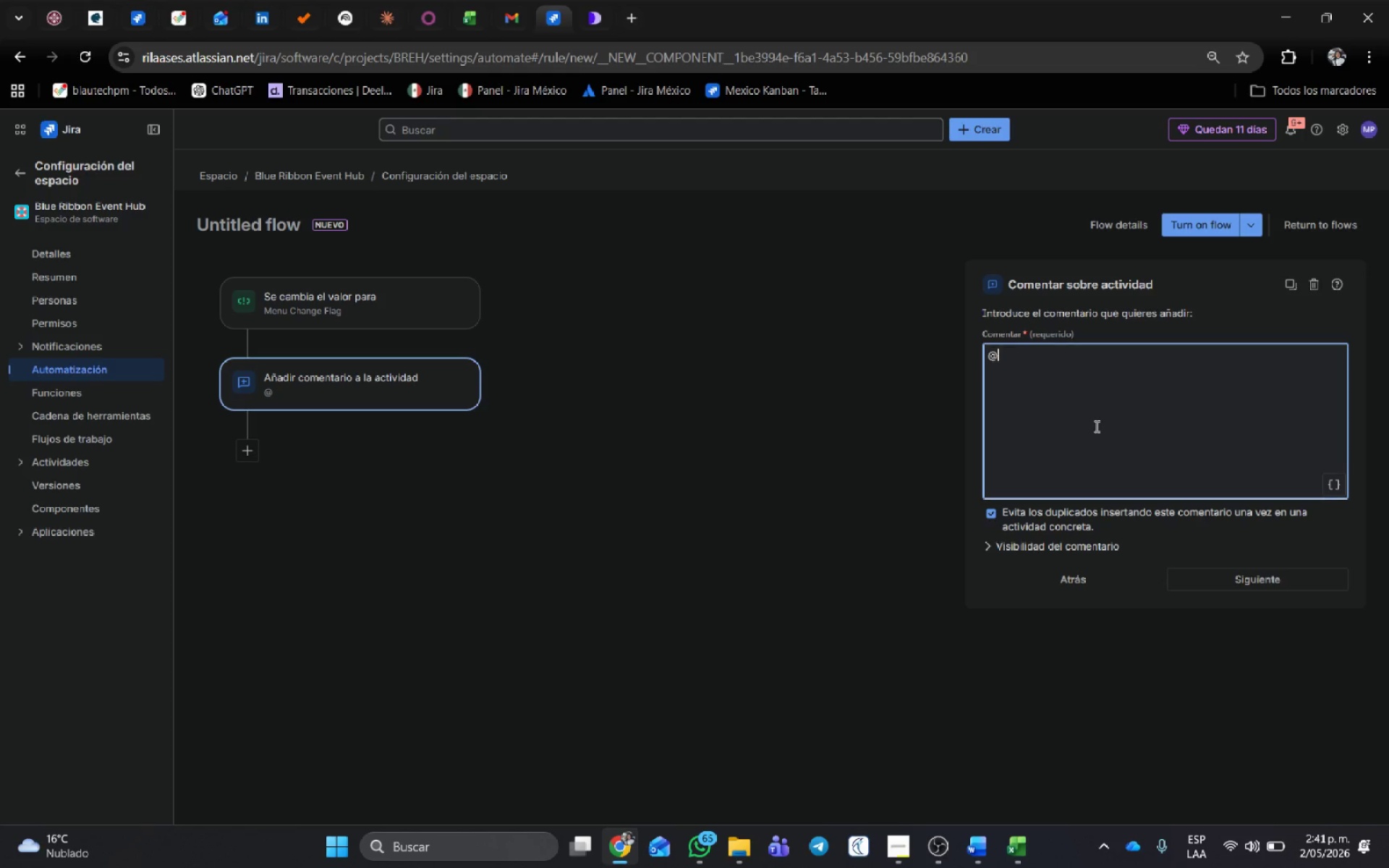 
key(Shift+ShiftRight)
 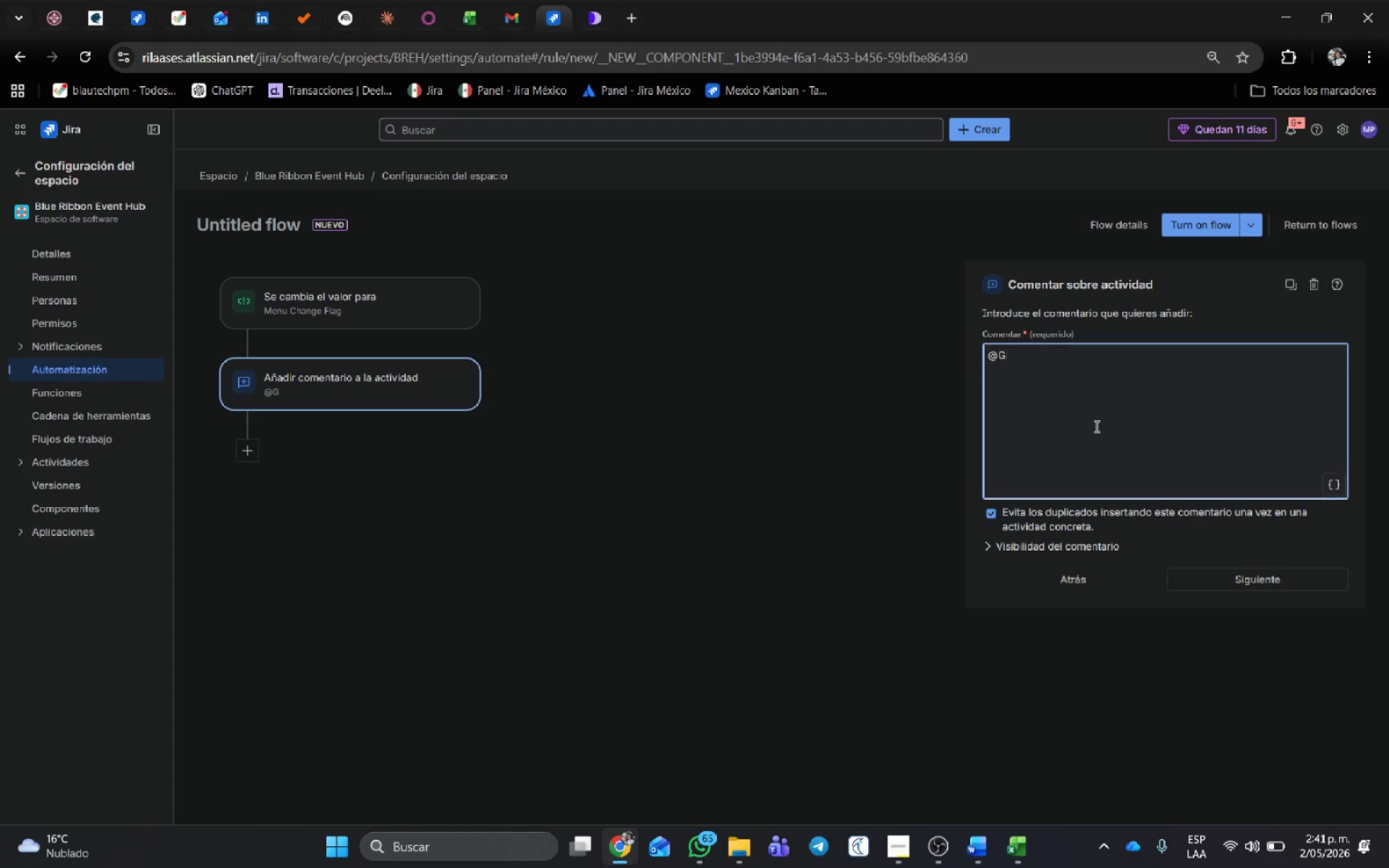 
key(Shift+G)
 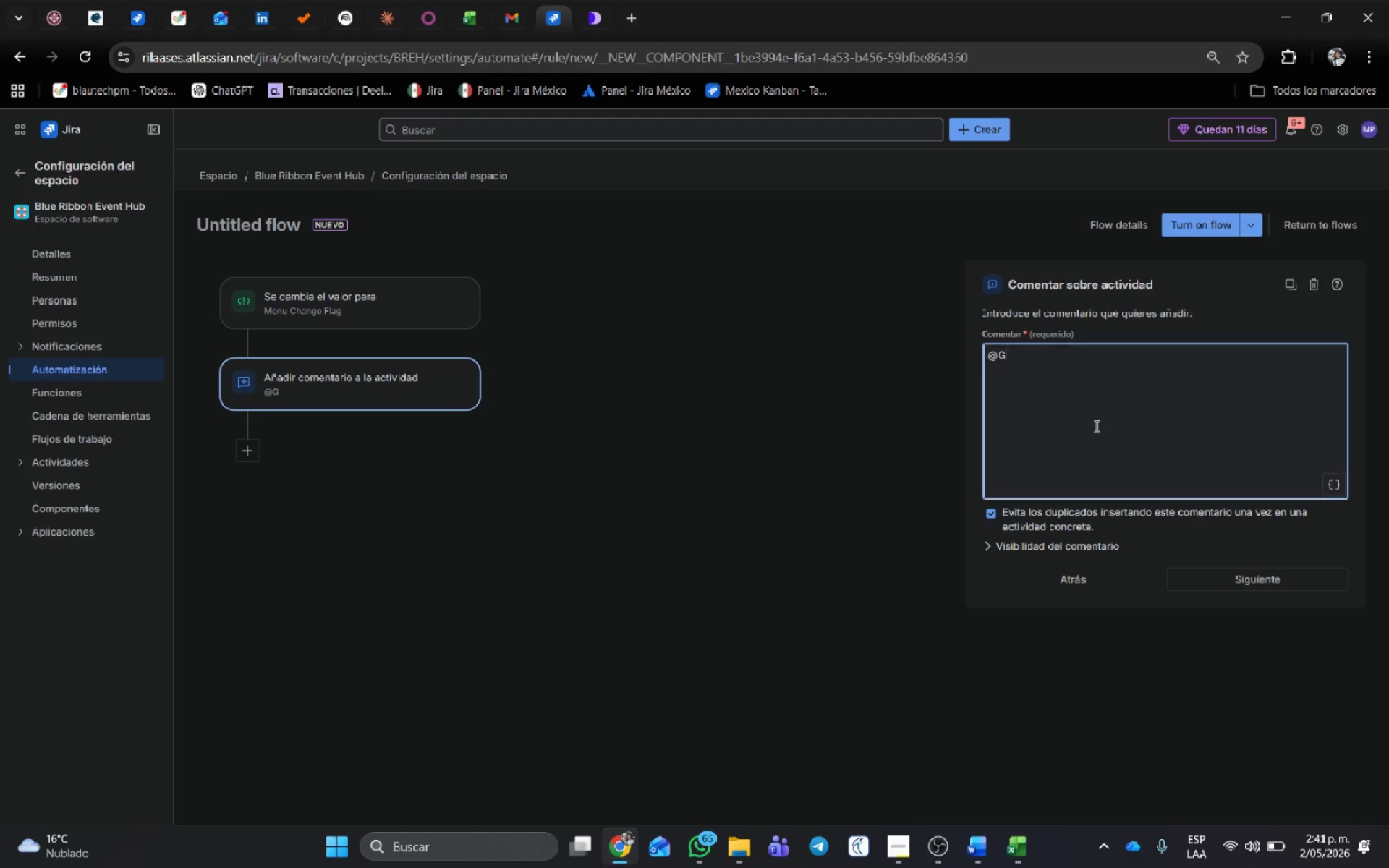 
key(Backspace)
 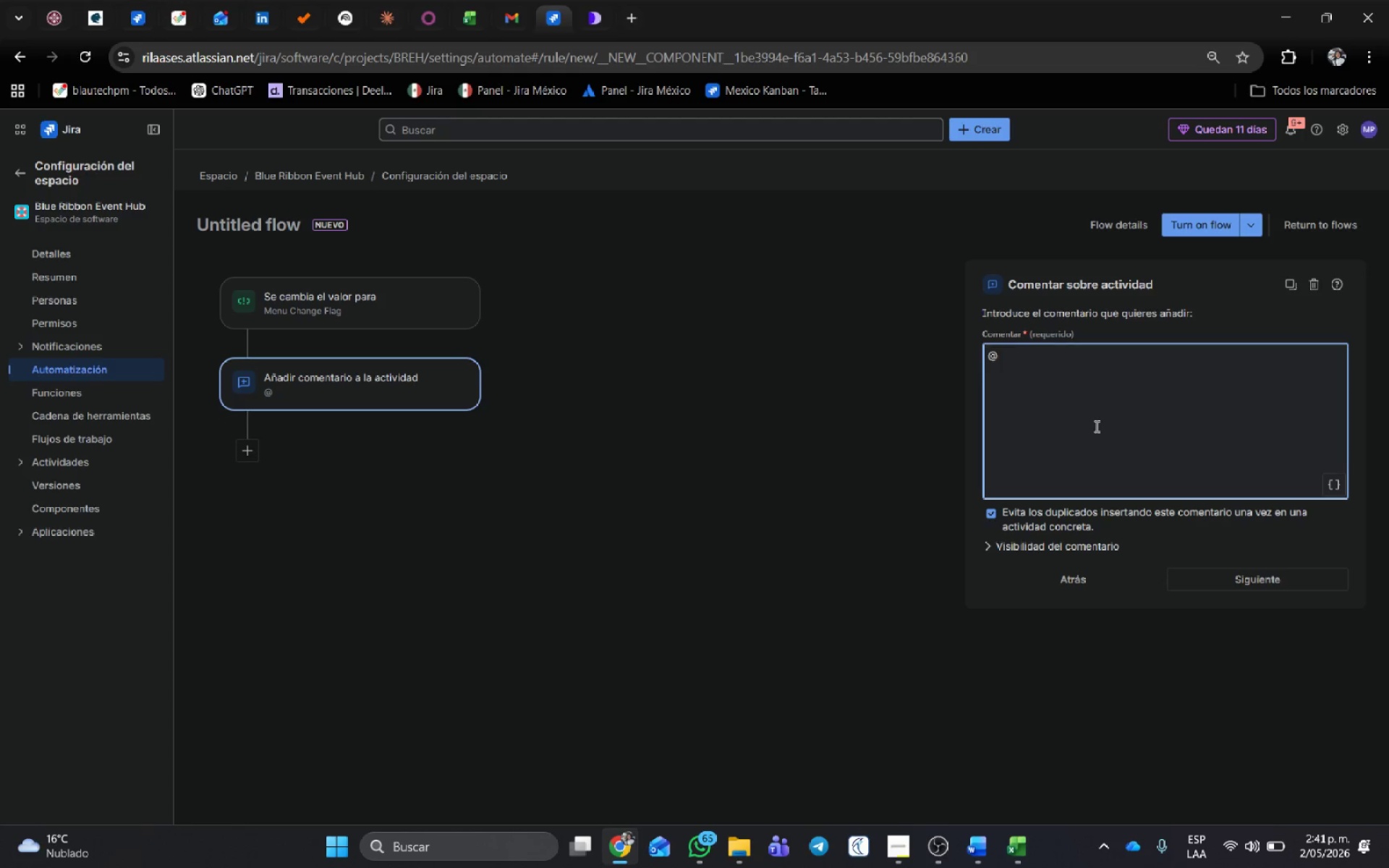 
key(Backspace)
 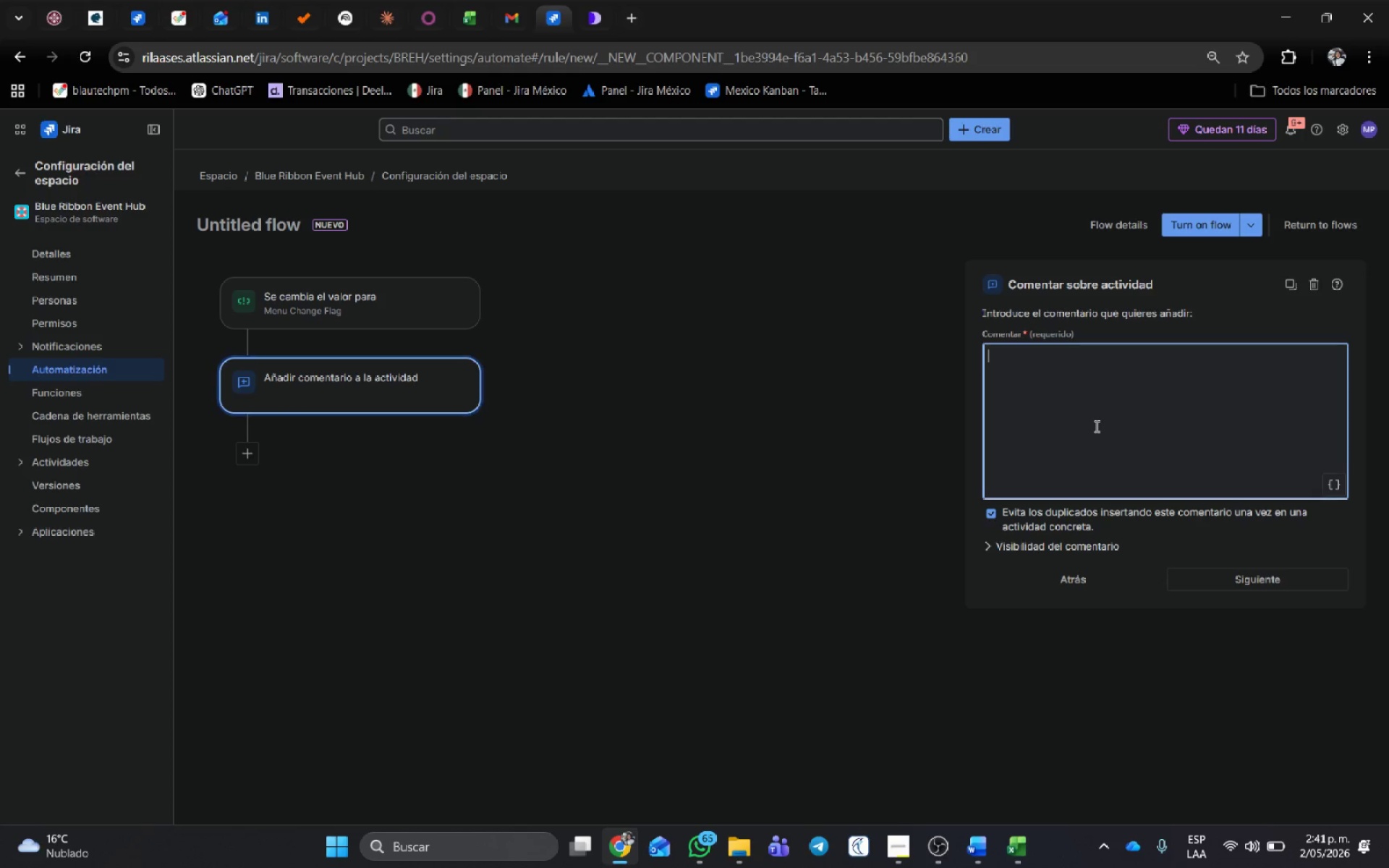 
key(Control+ControlLeft)
 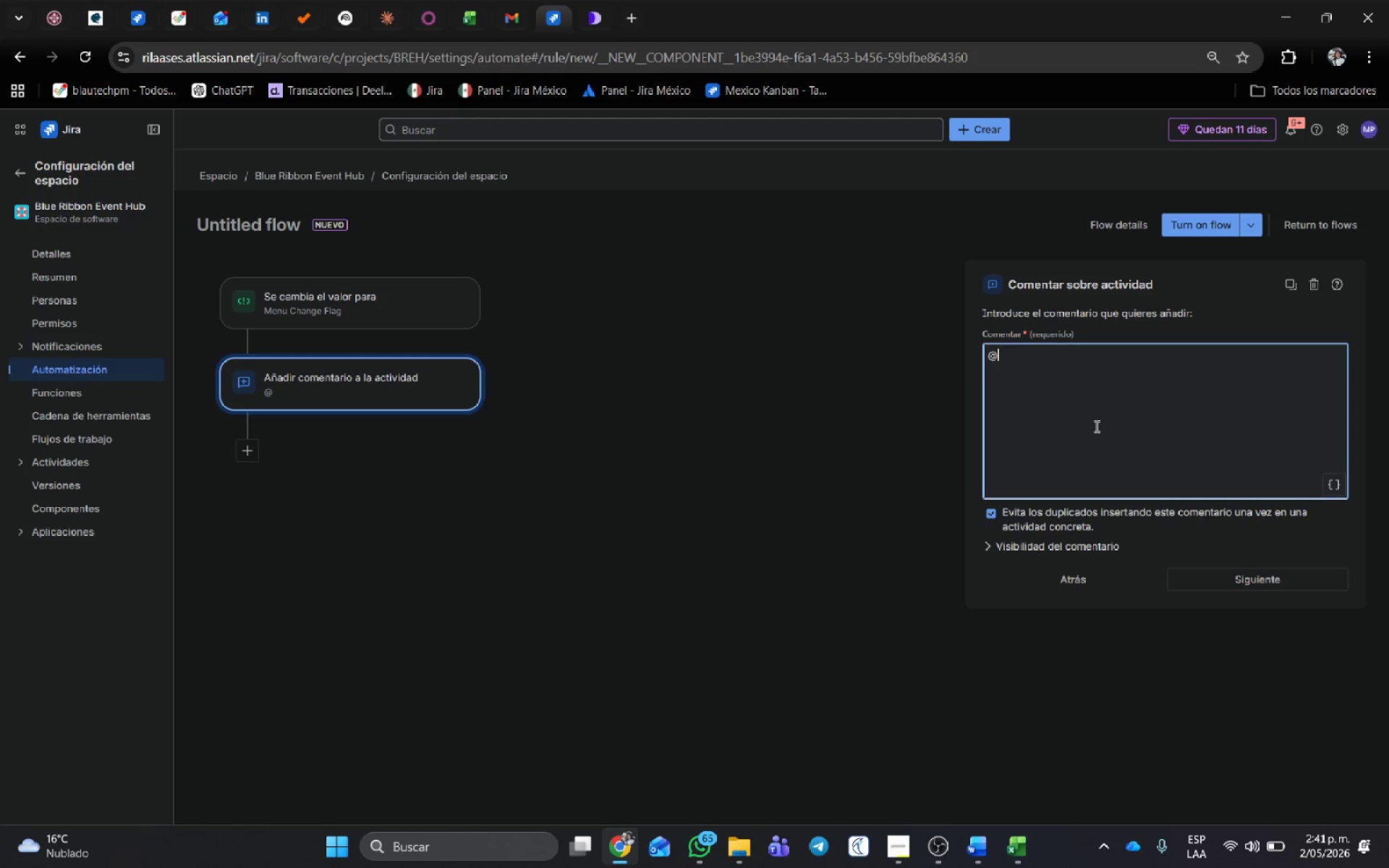 
key(Alt+Control+AltRight)
 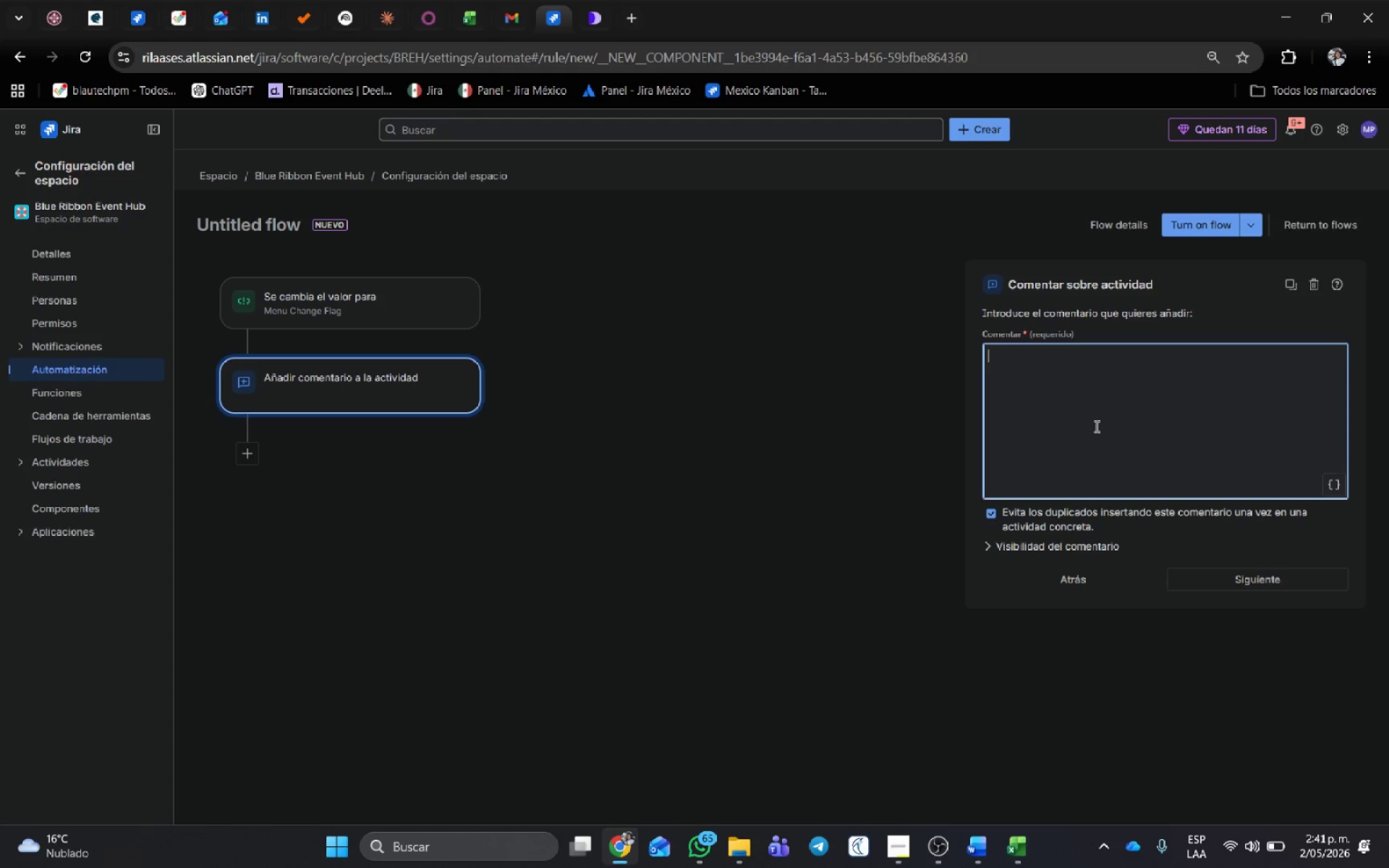 
key(Alt+Control+Q)
 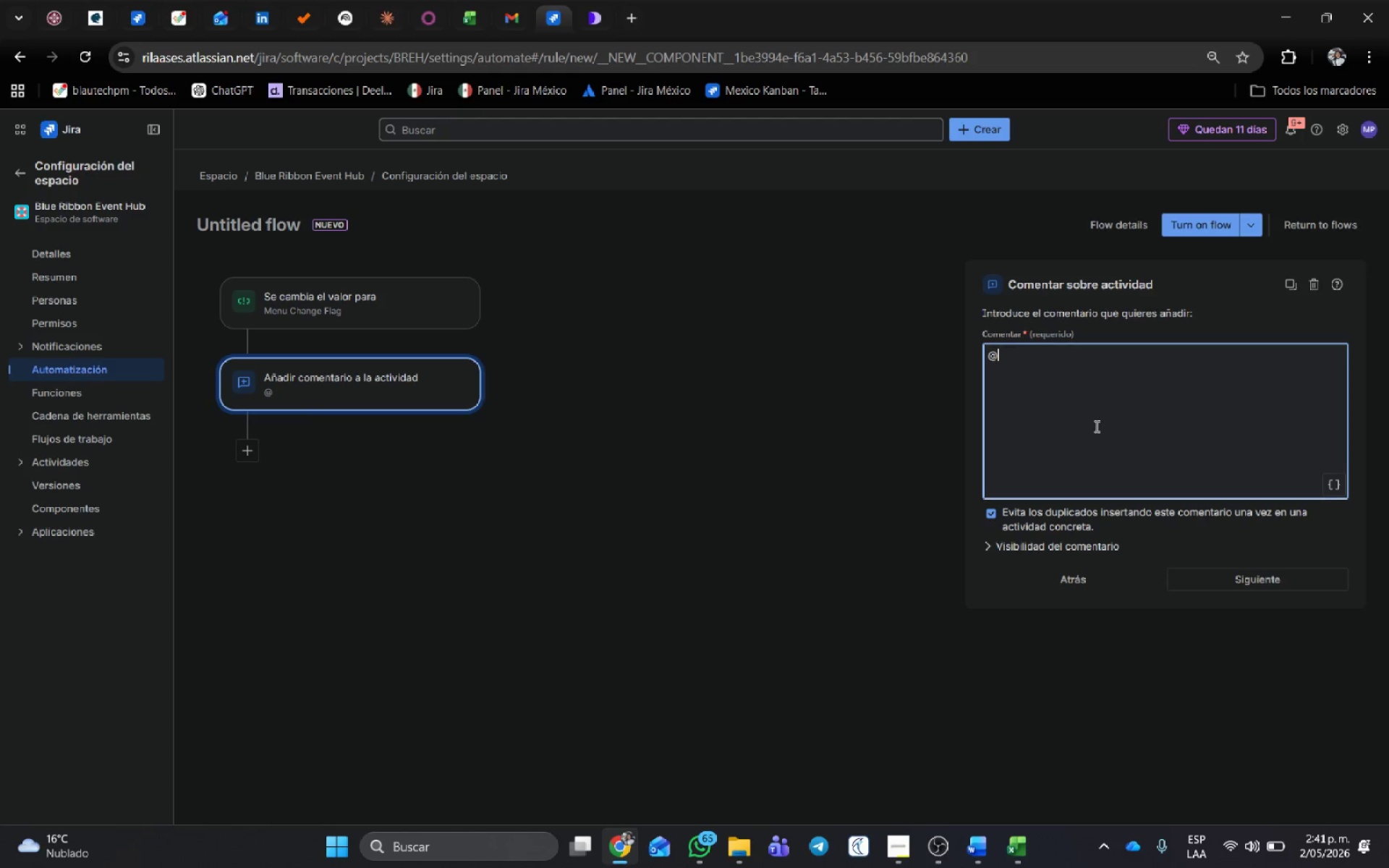 
type(Kitchen Lead menu haz)
key(Backspace)
type(s benn)
key(Backspace)
key(Backspace)
type(en updated. Please )
 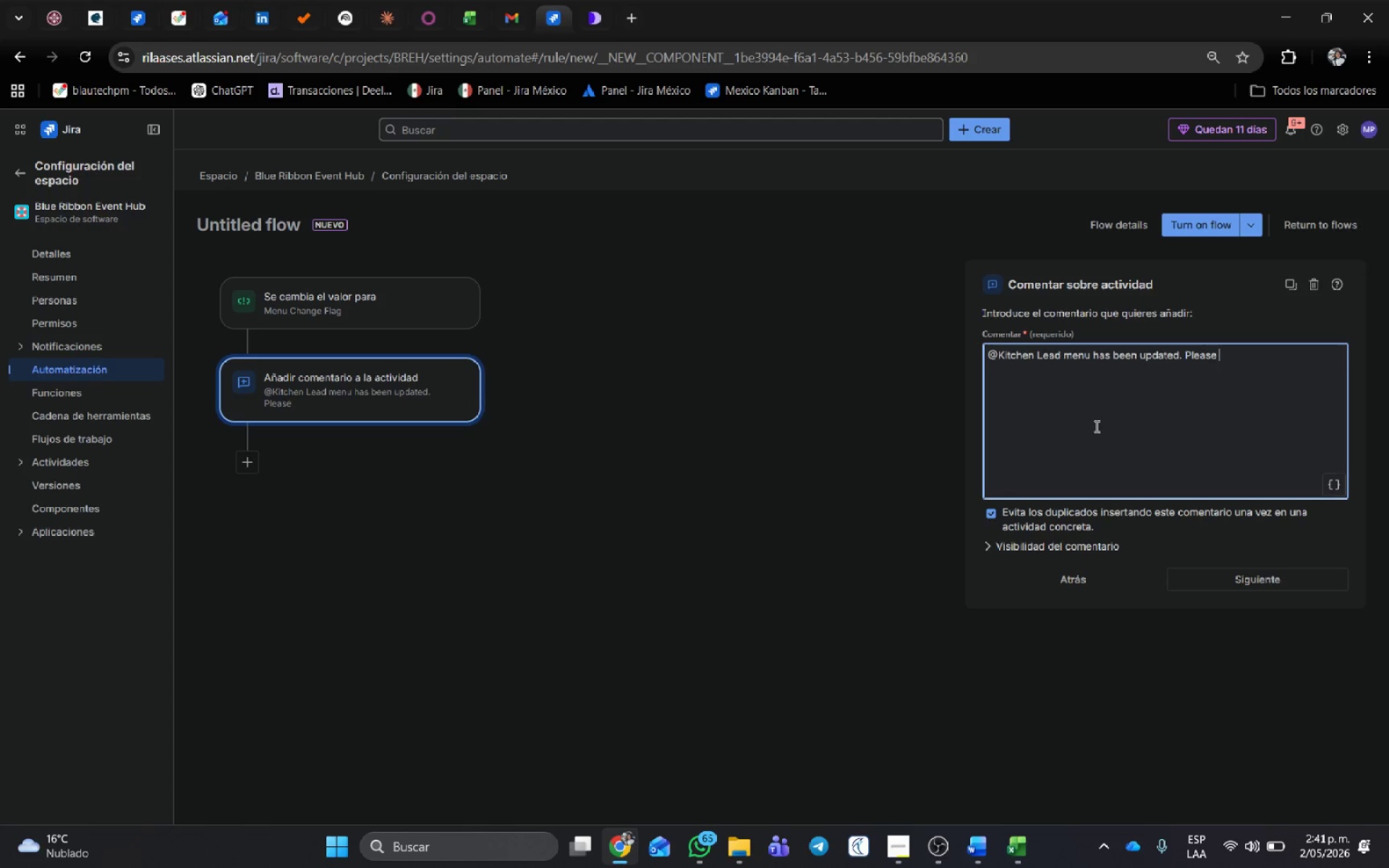 
wait(6.89)
 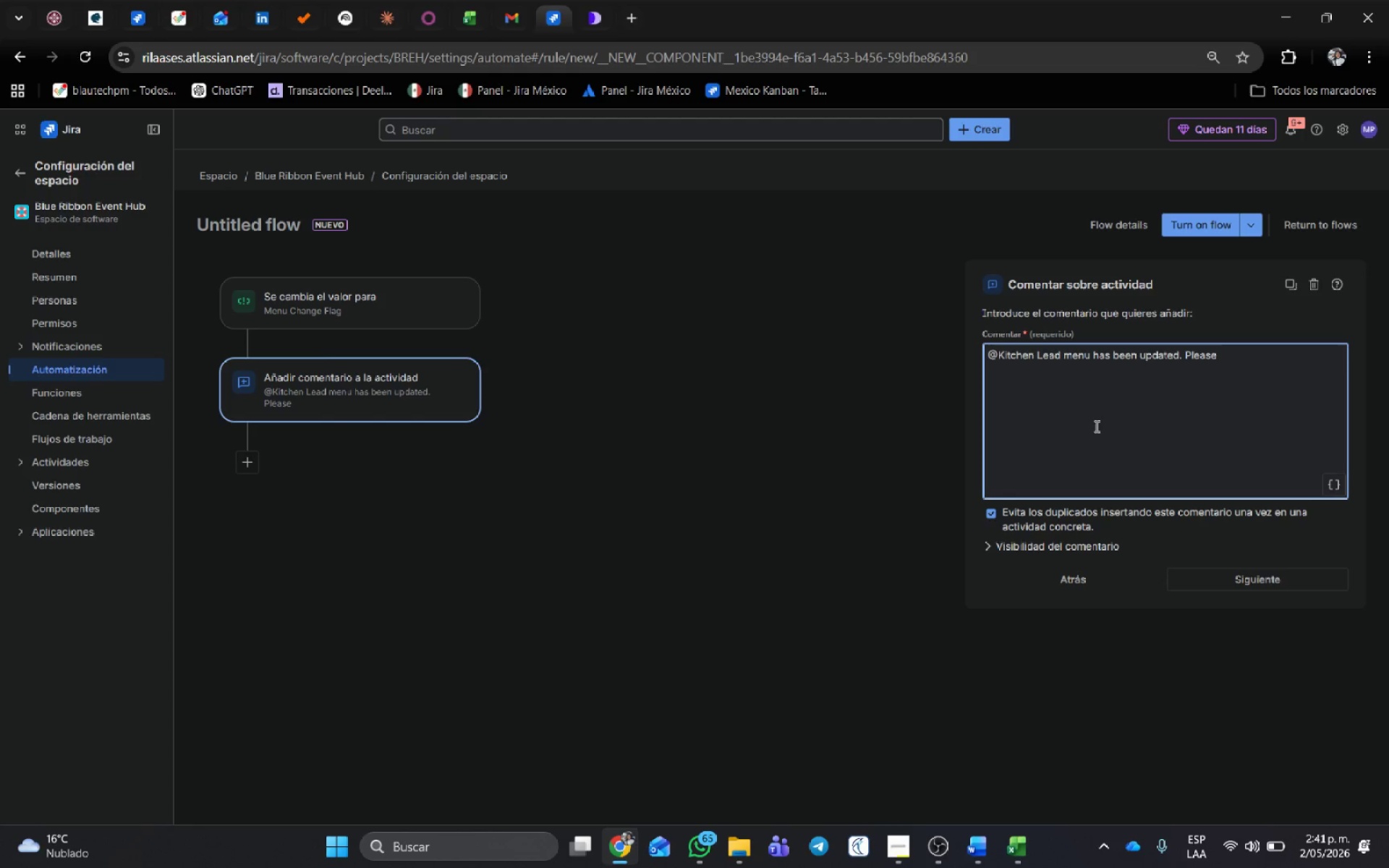 
type(review inmediately. )
 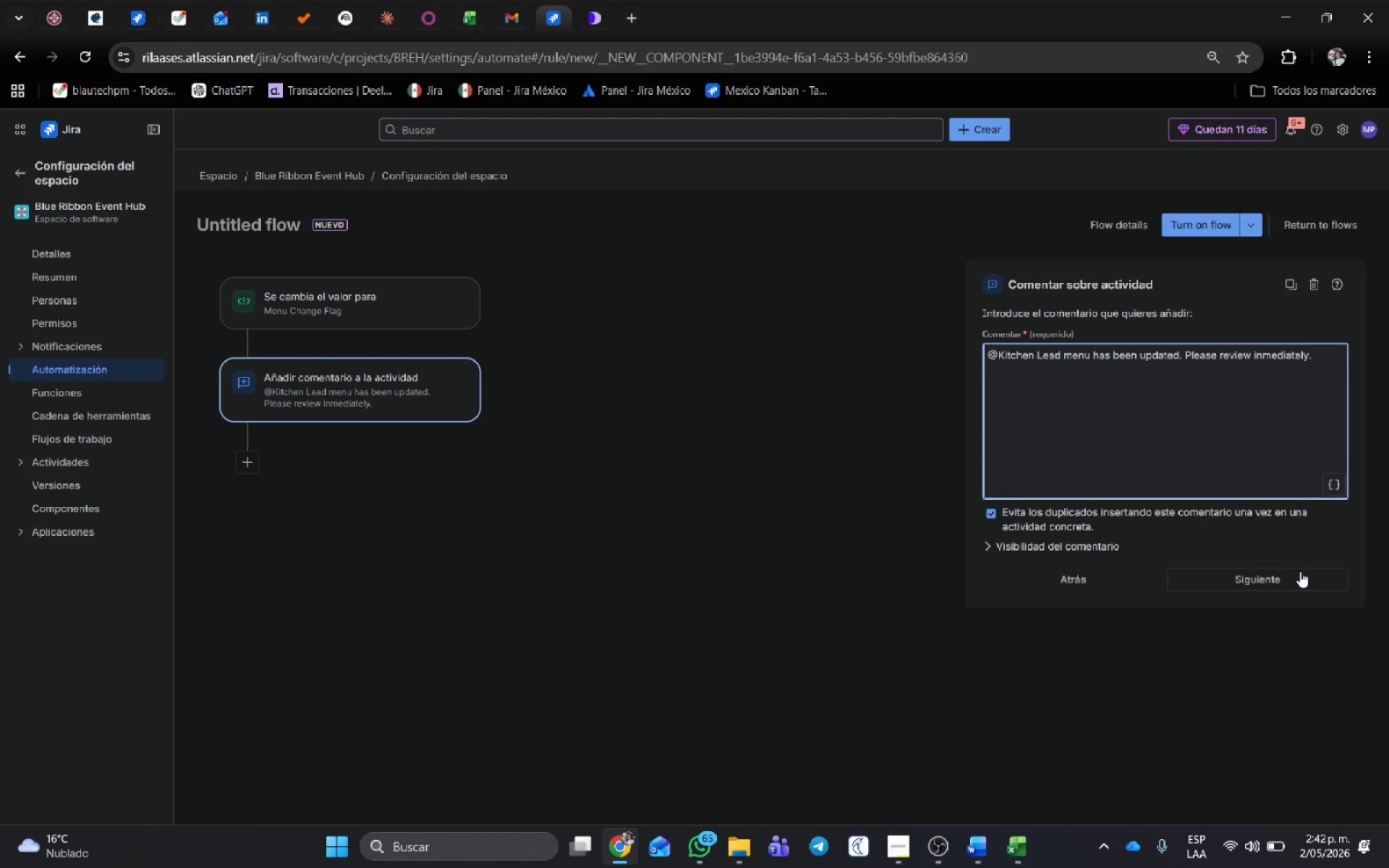 
left_click([1301, 576])
 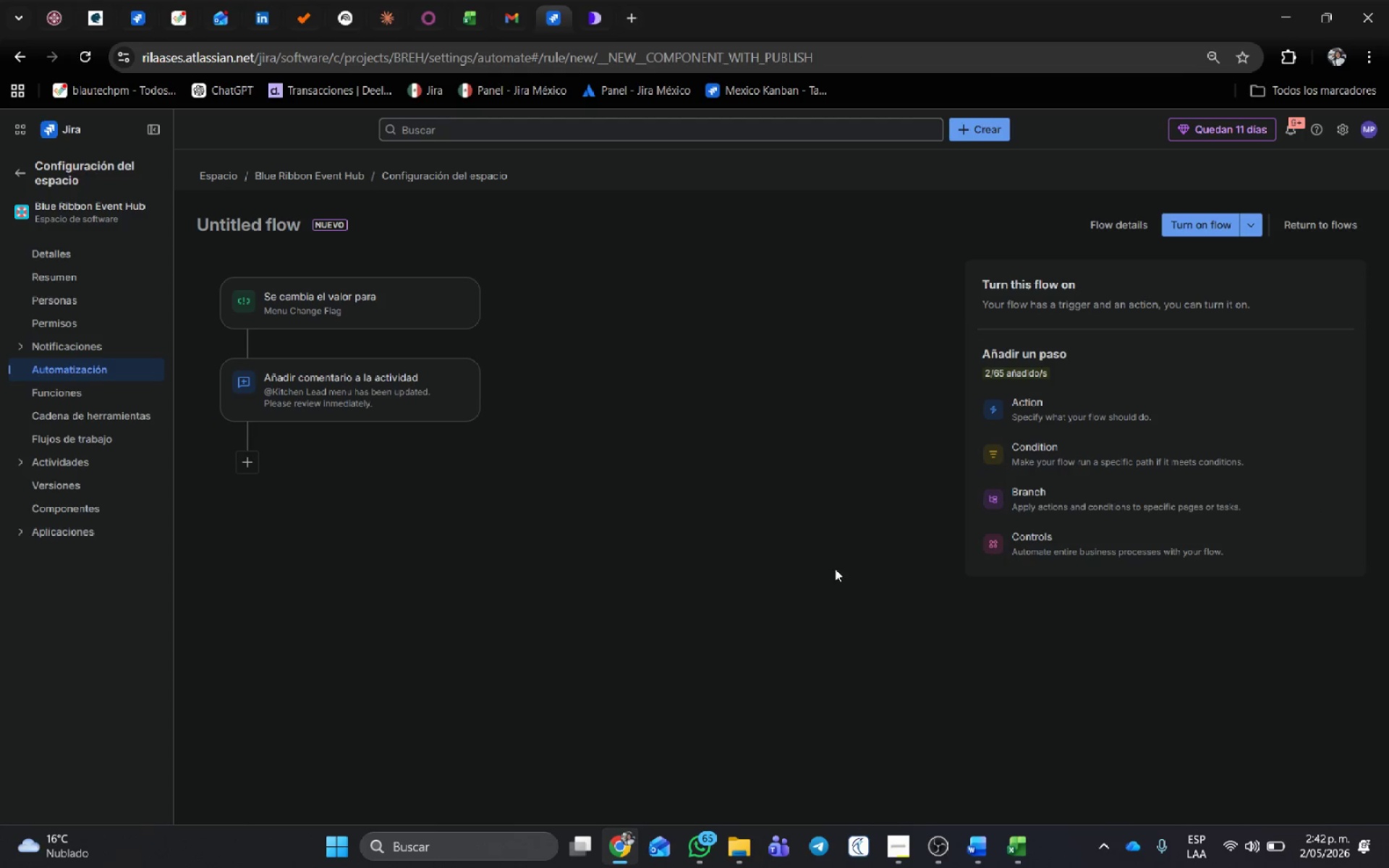 
left_click([852, 534])
 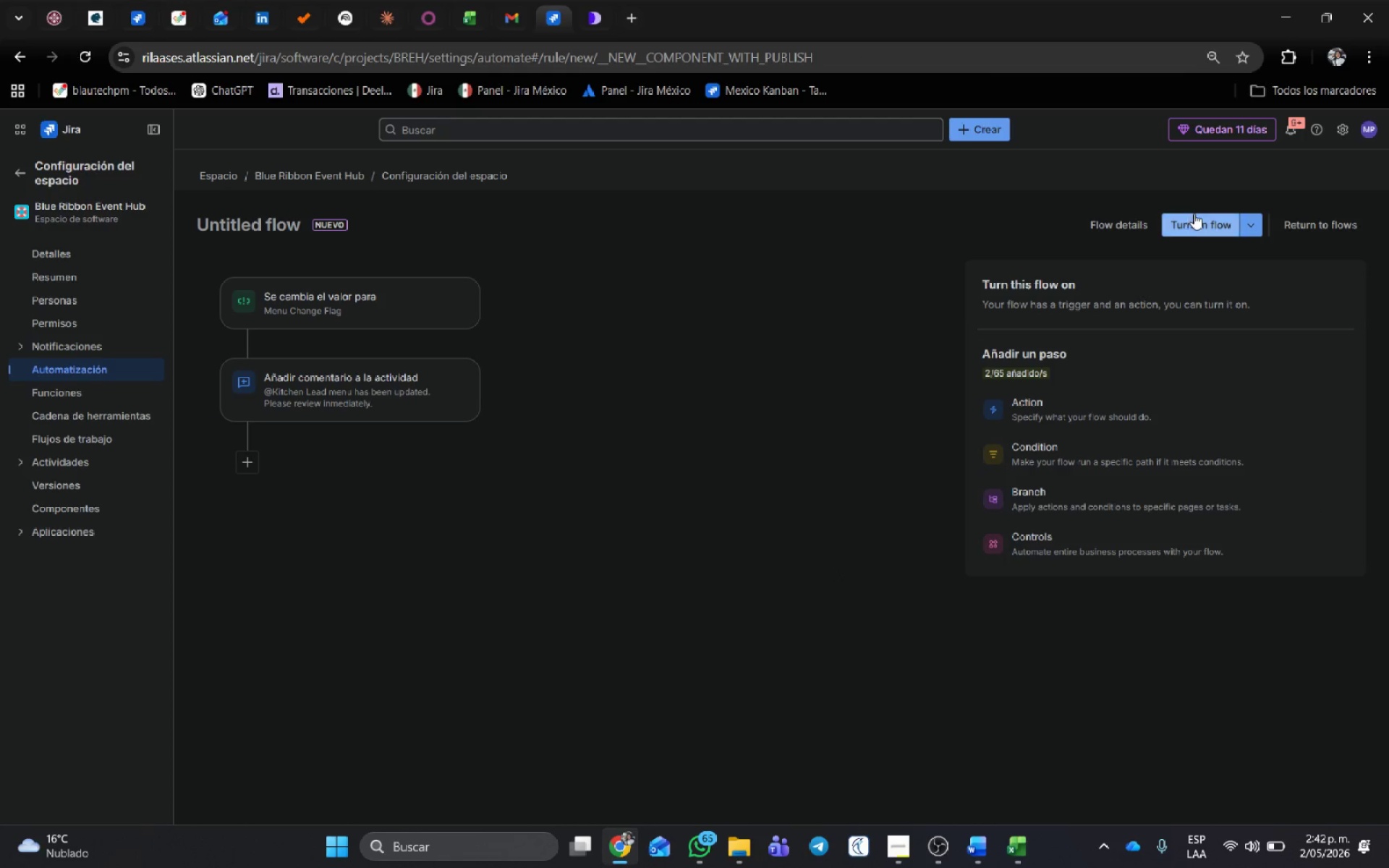 
left_click([1199, 223])
 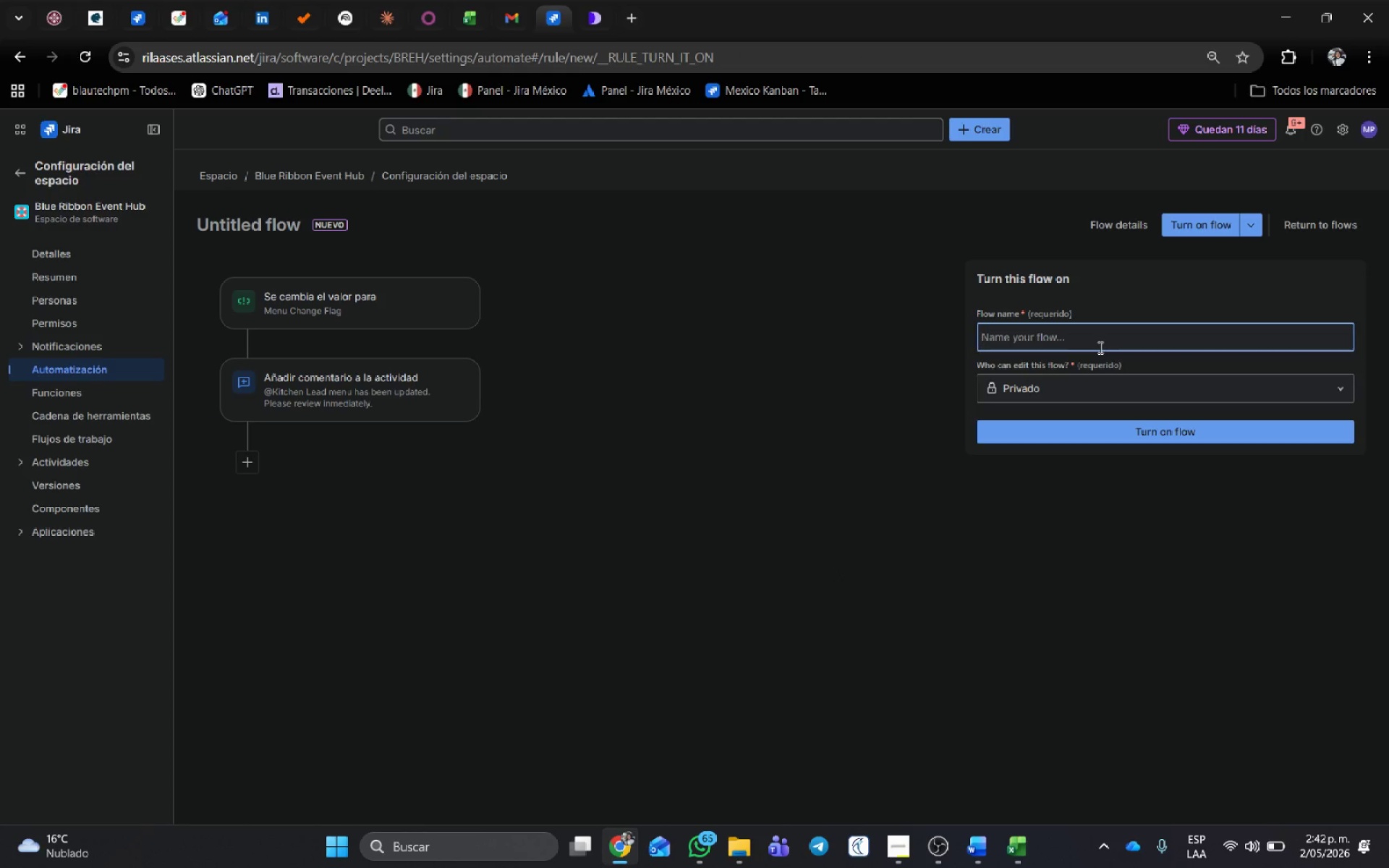 
left_click([1100, 338])
 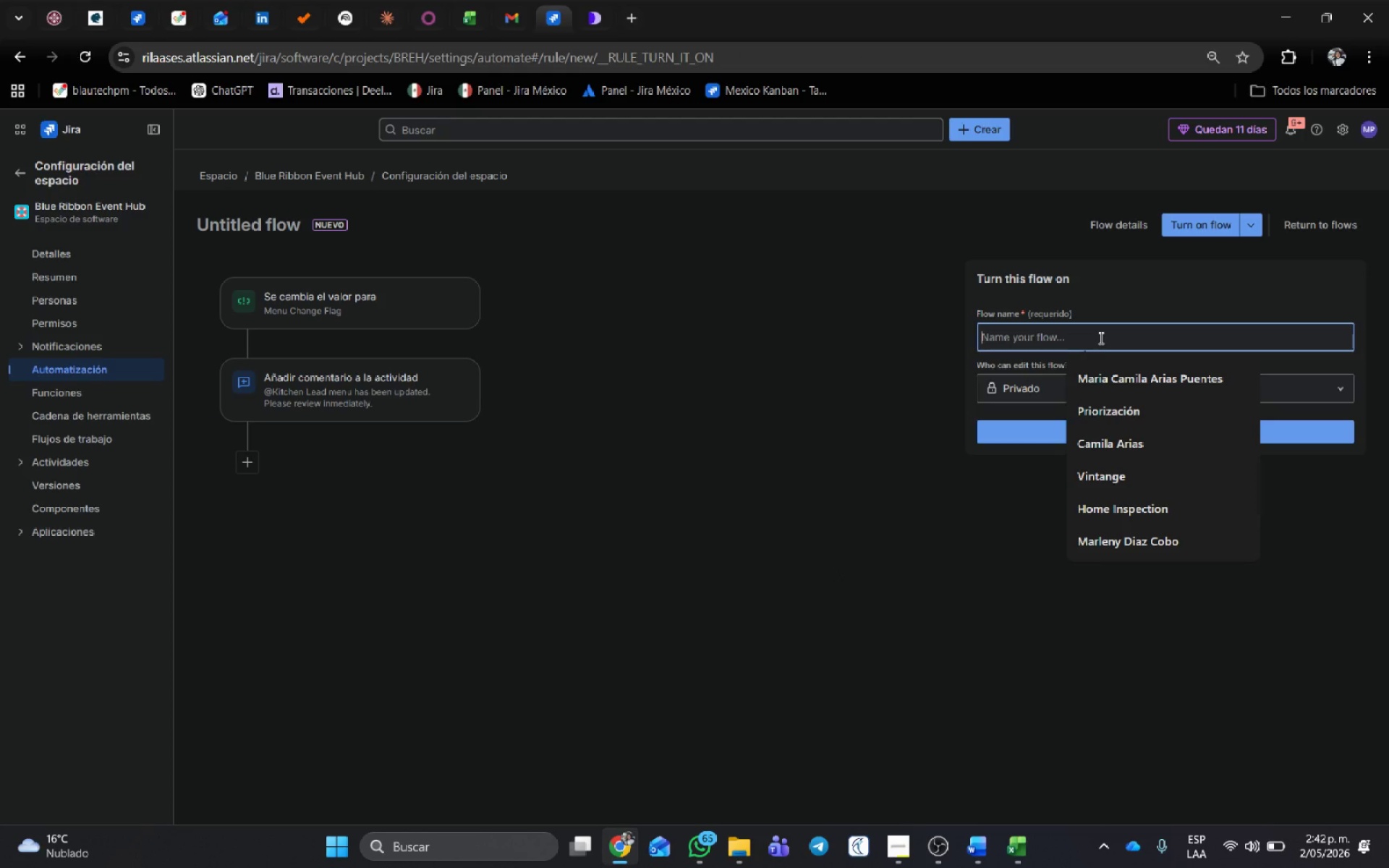 
type(Change Menu)
 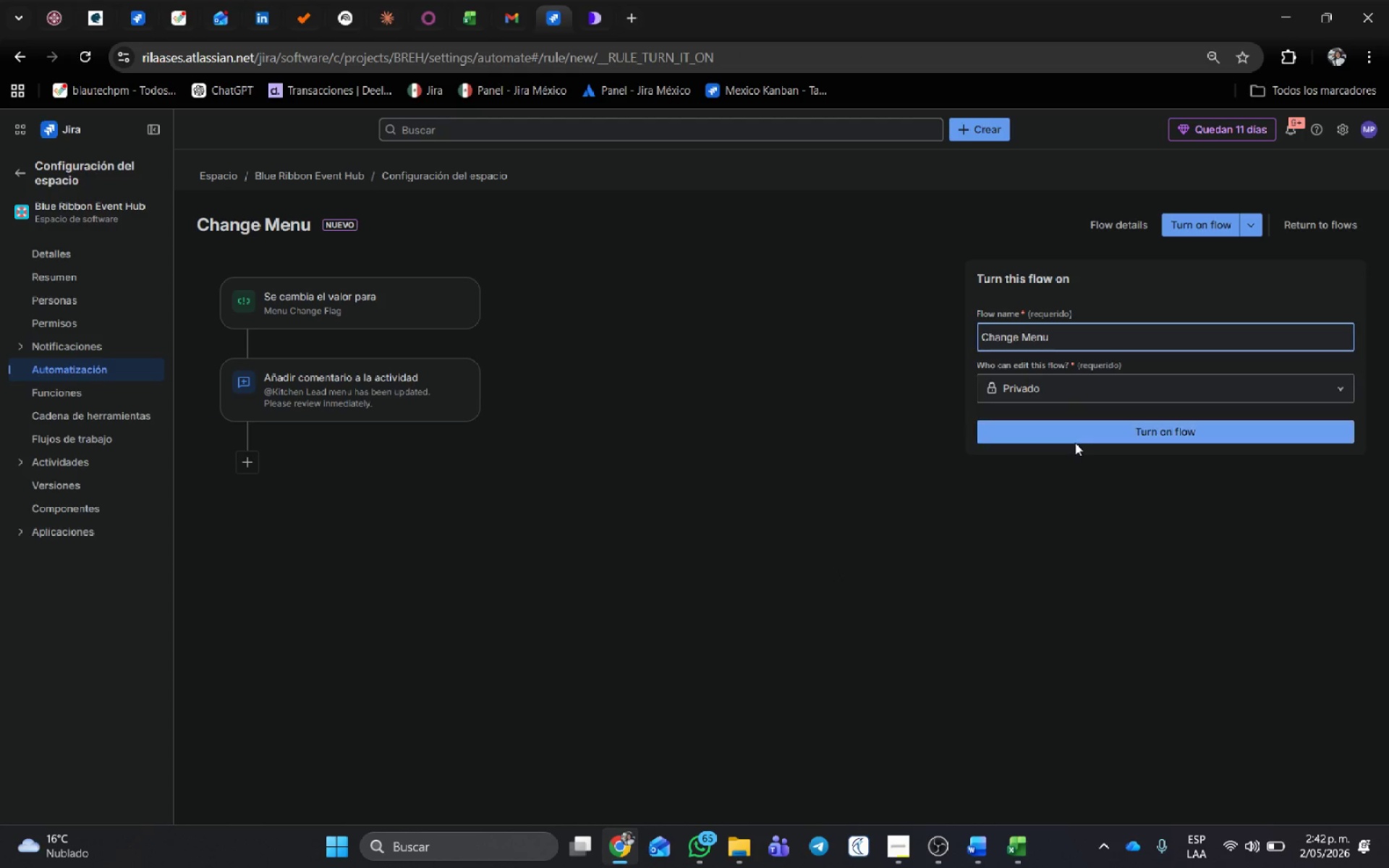 
left_click([1077, 429])
 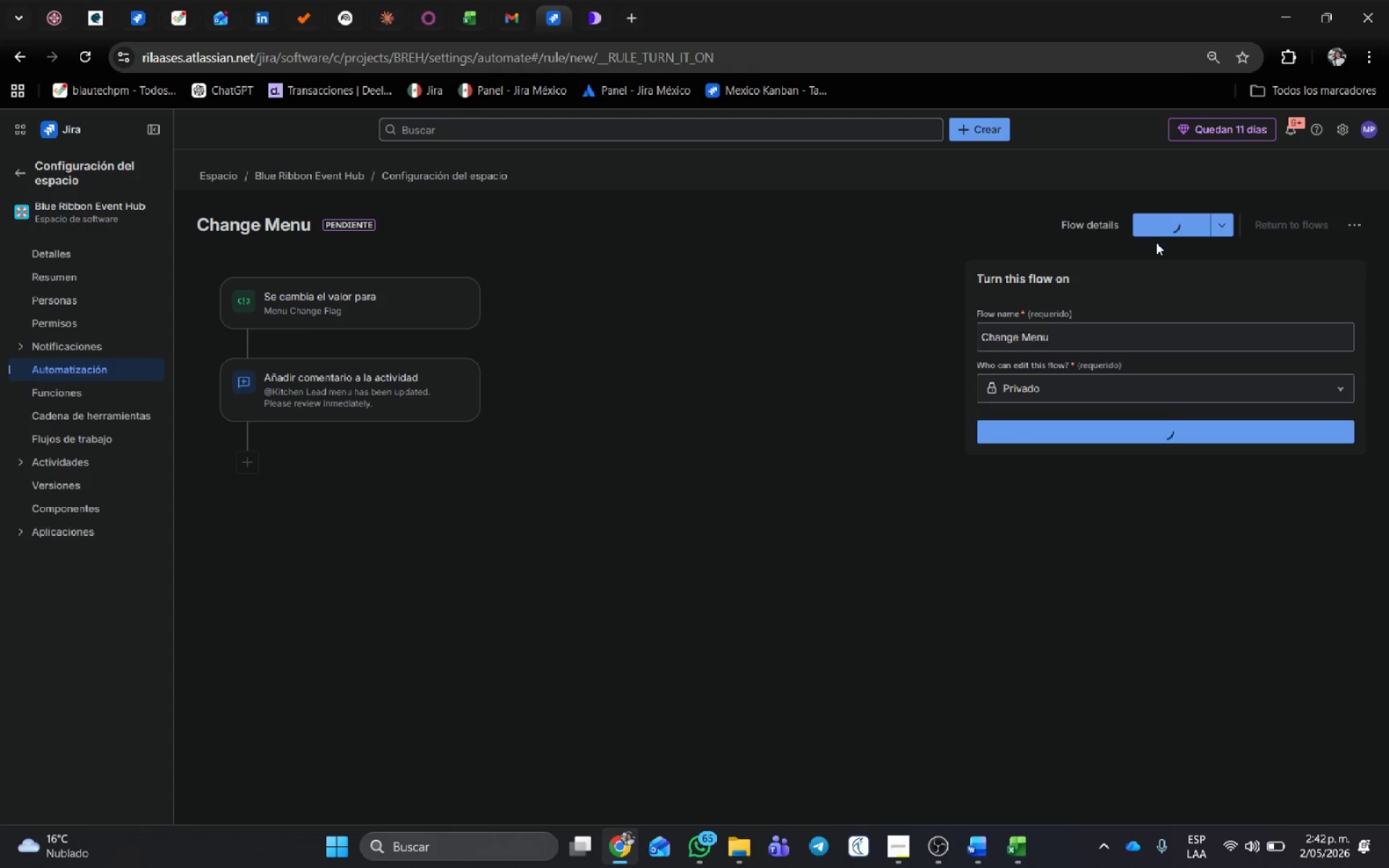 
mouse_move([1139, 265])
 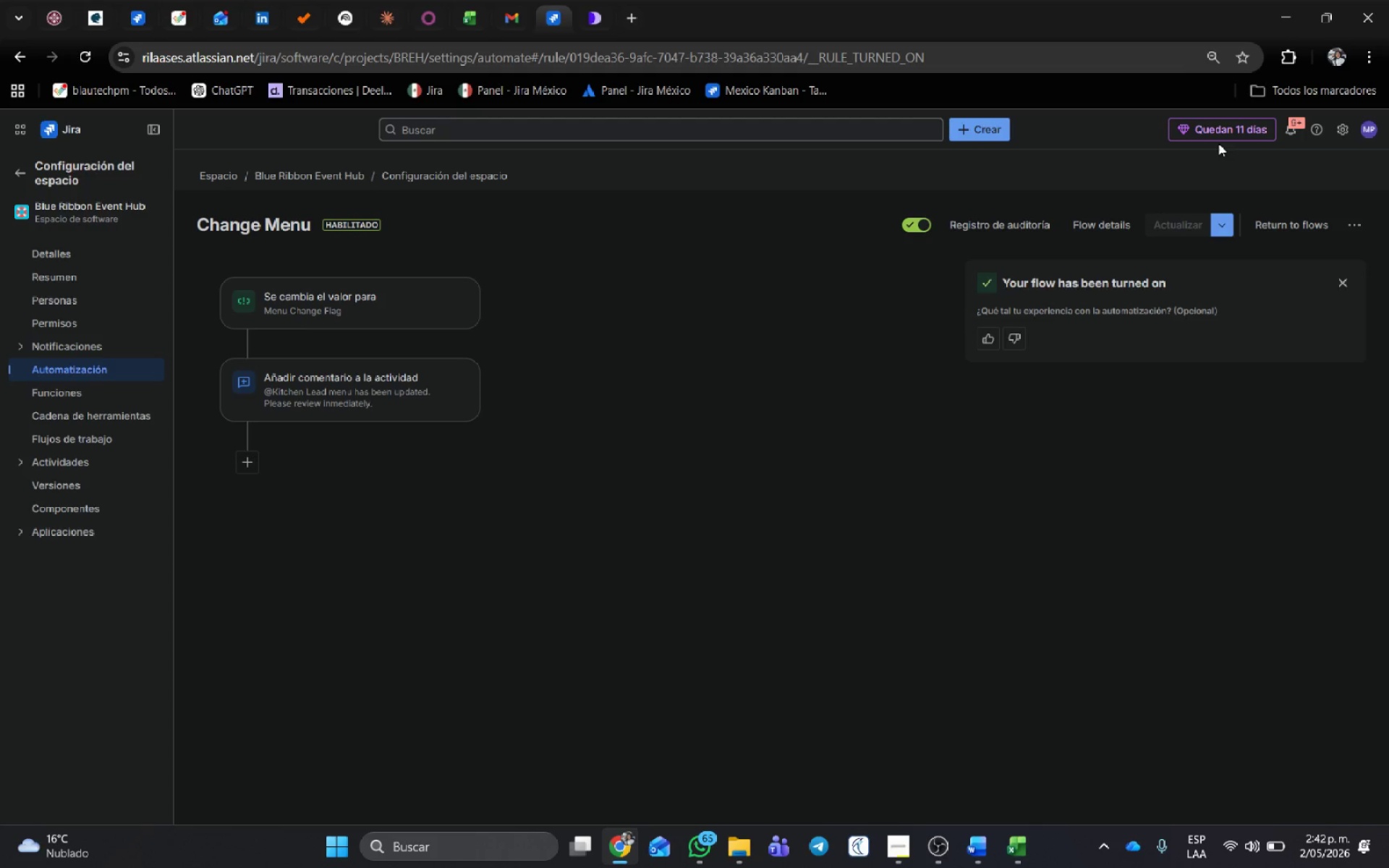 
left_click([1307, 216])
 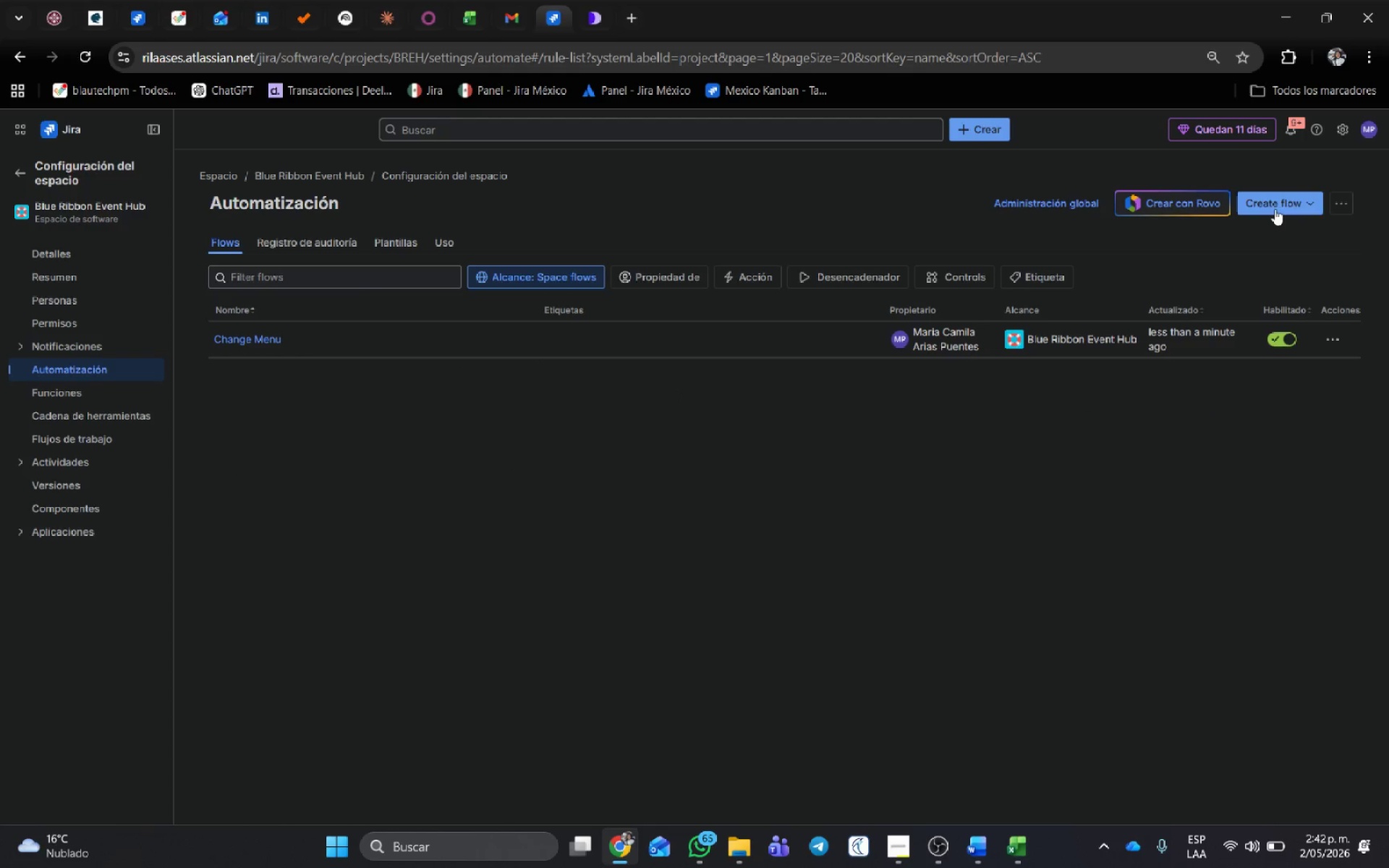 
left_click([1267, 206])
 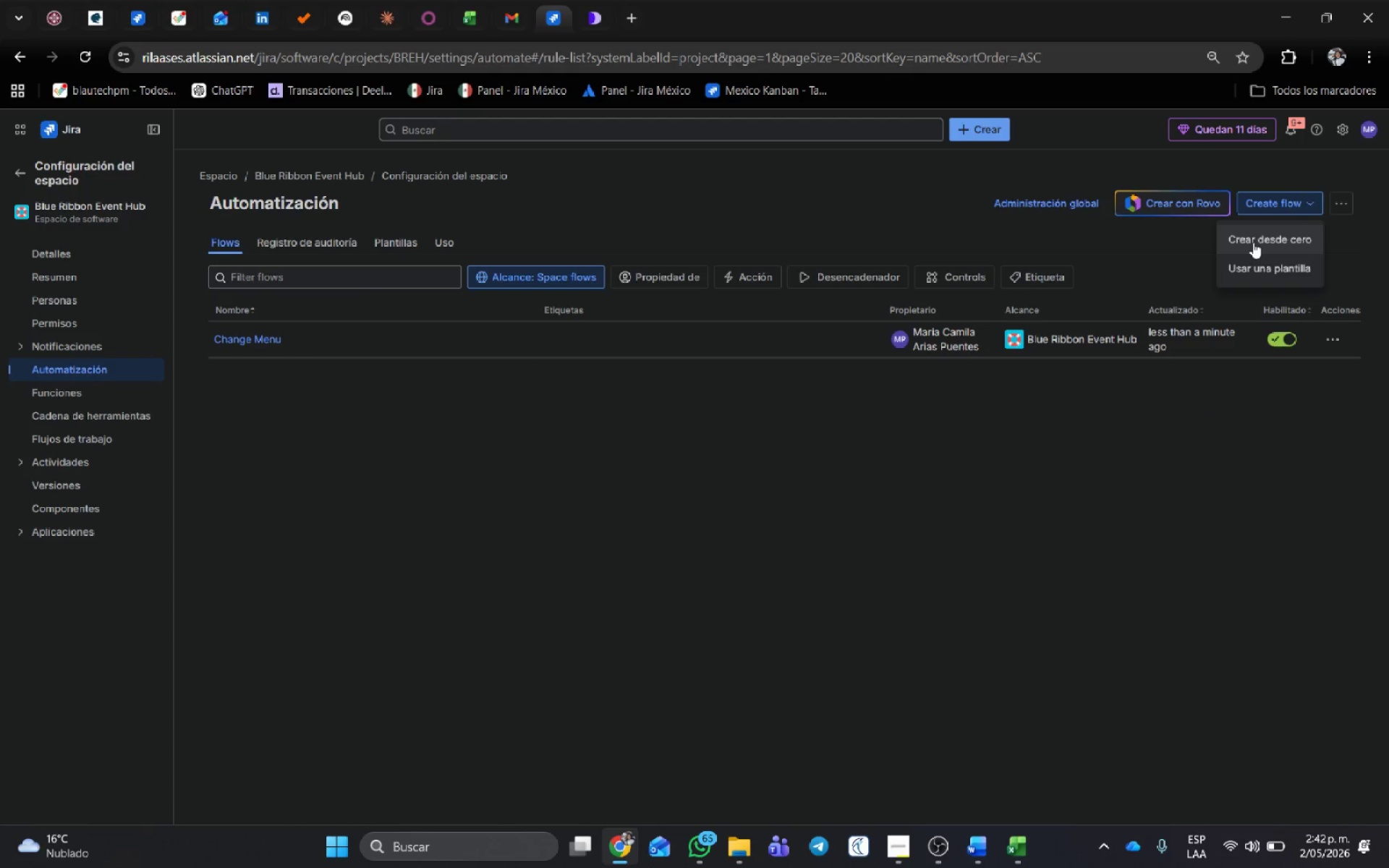 
left_click([1253, 242])
 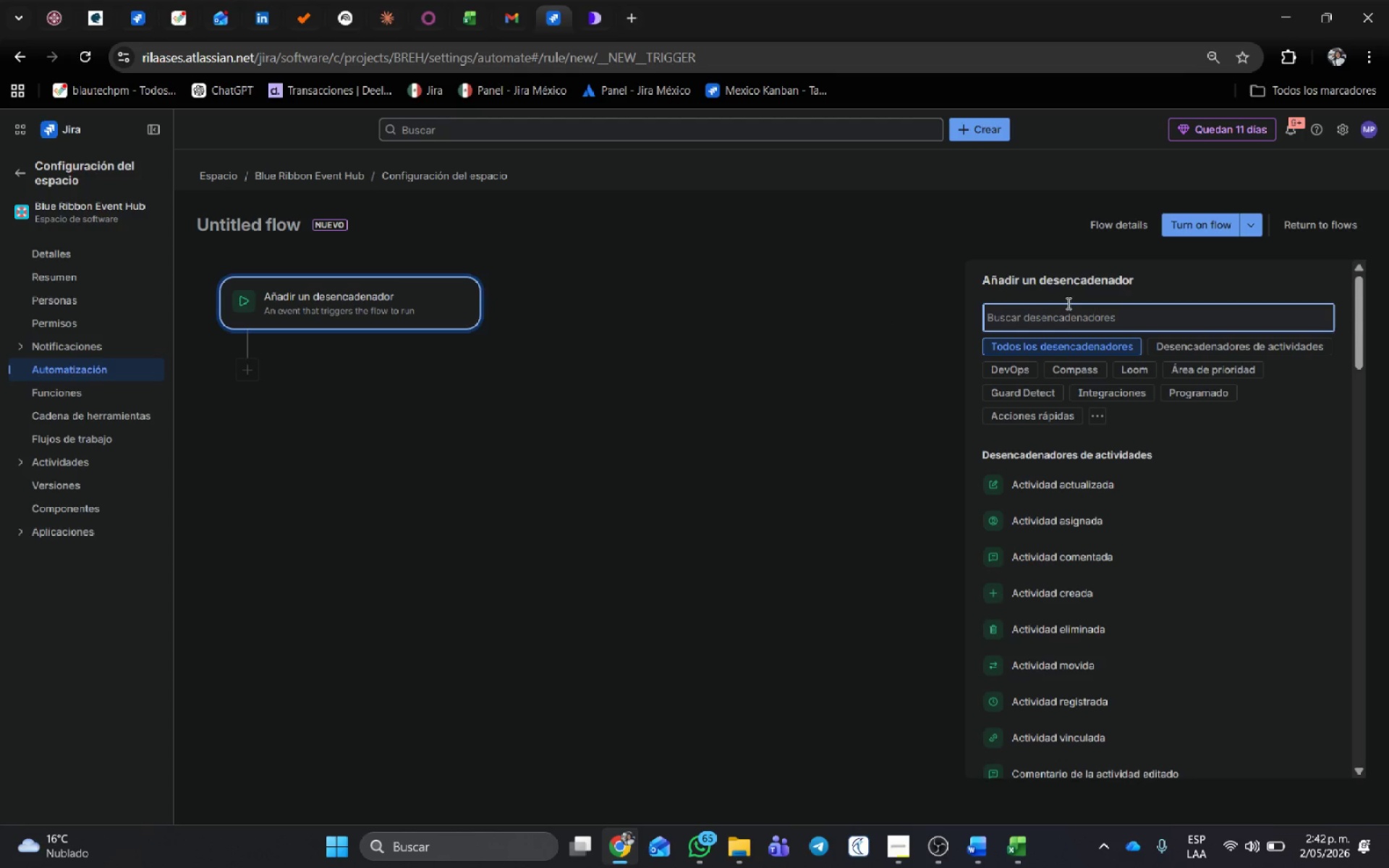 
left_click([1071, 312])
 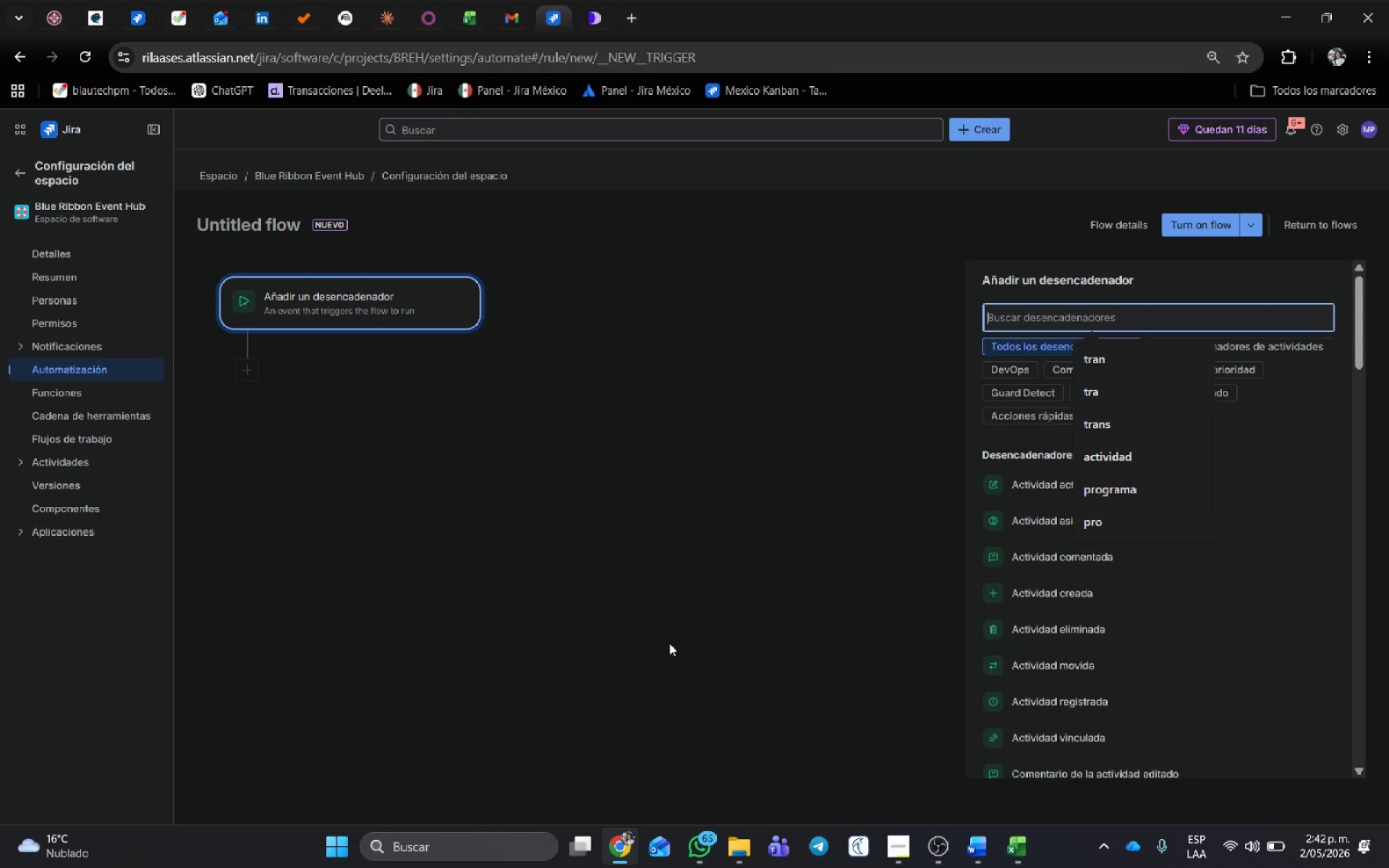 
left_click([660, 629])
 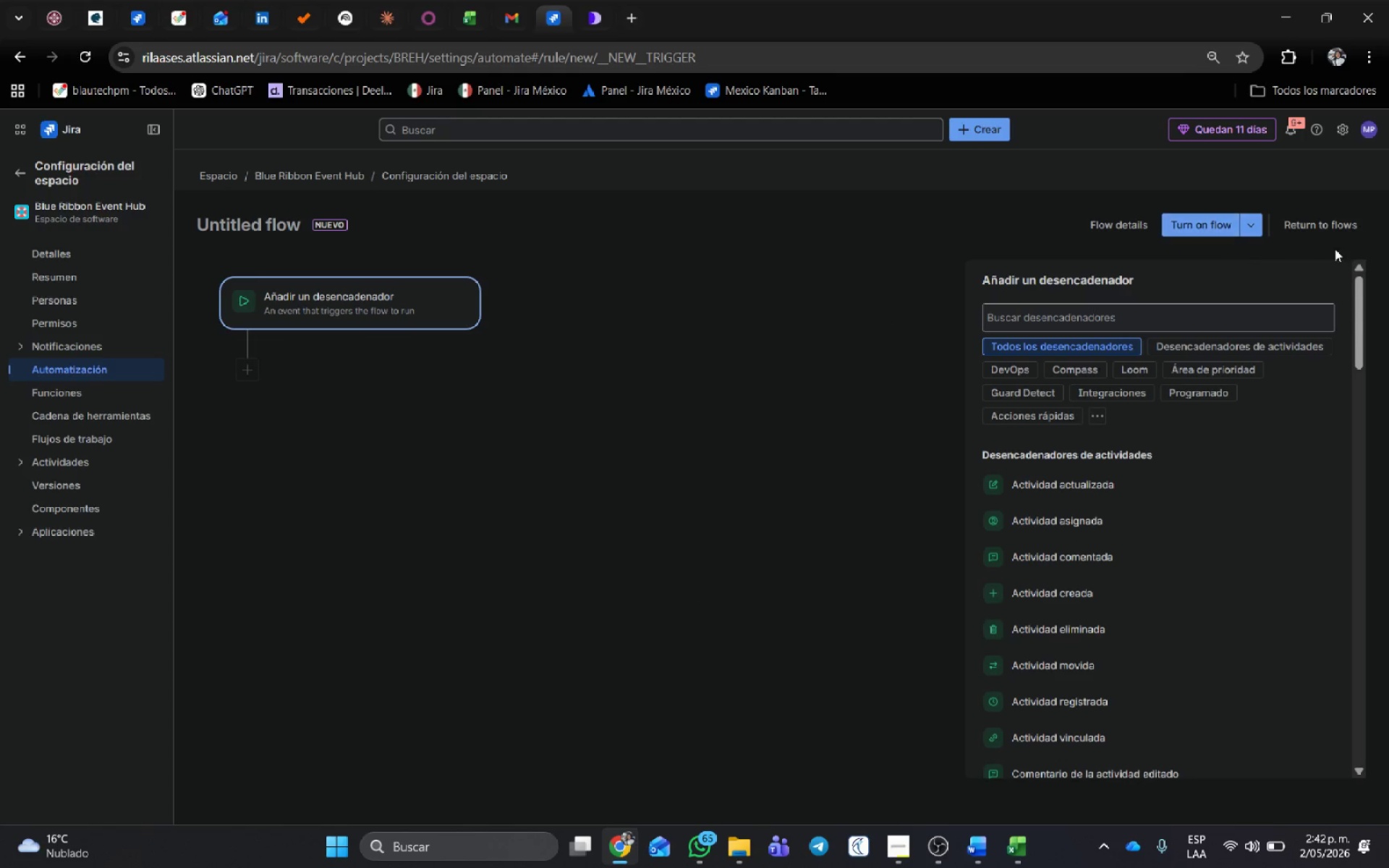 
left_click([1330, 224])
 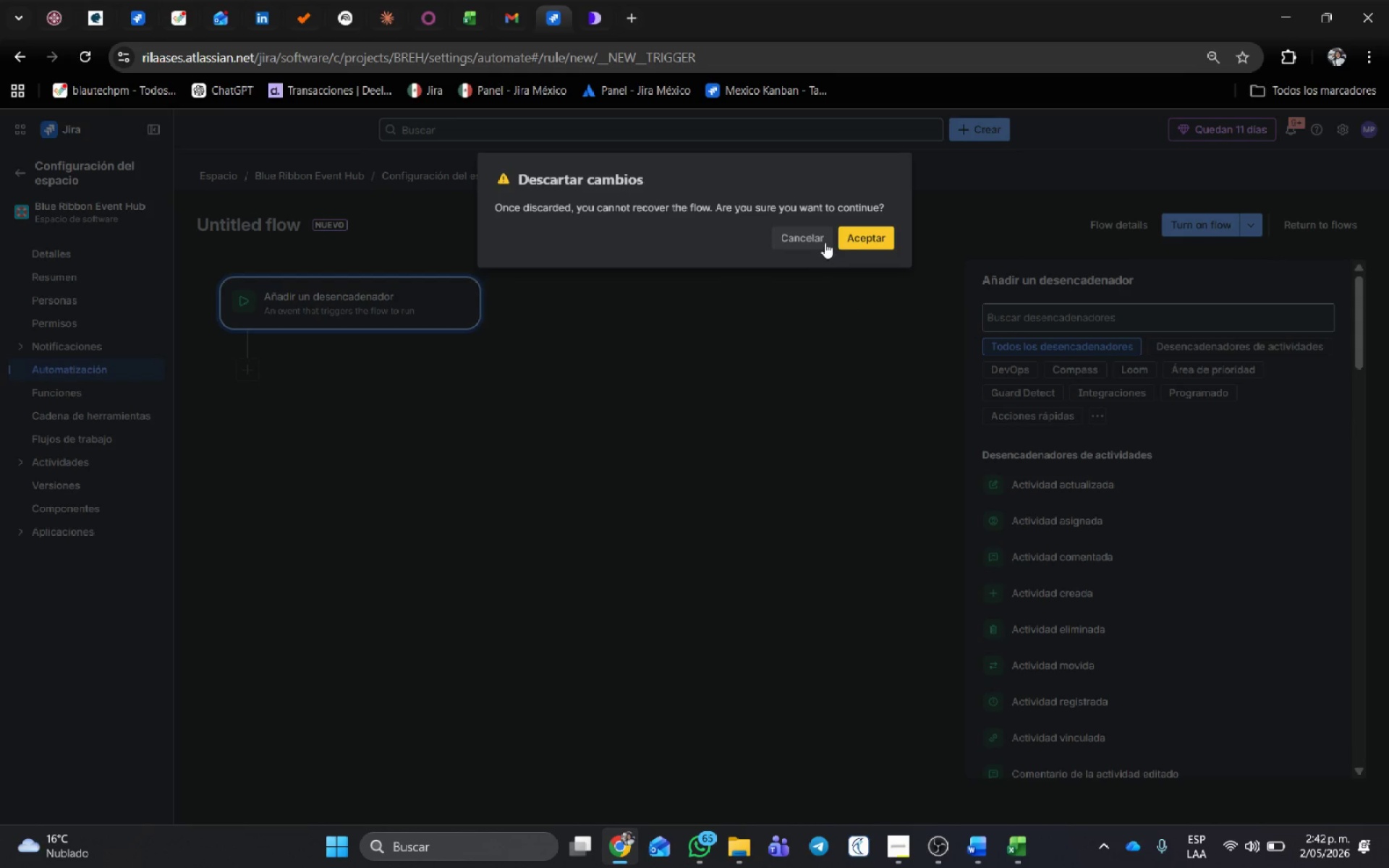 
left_click([876, 234])
 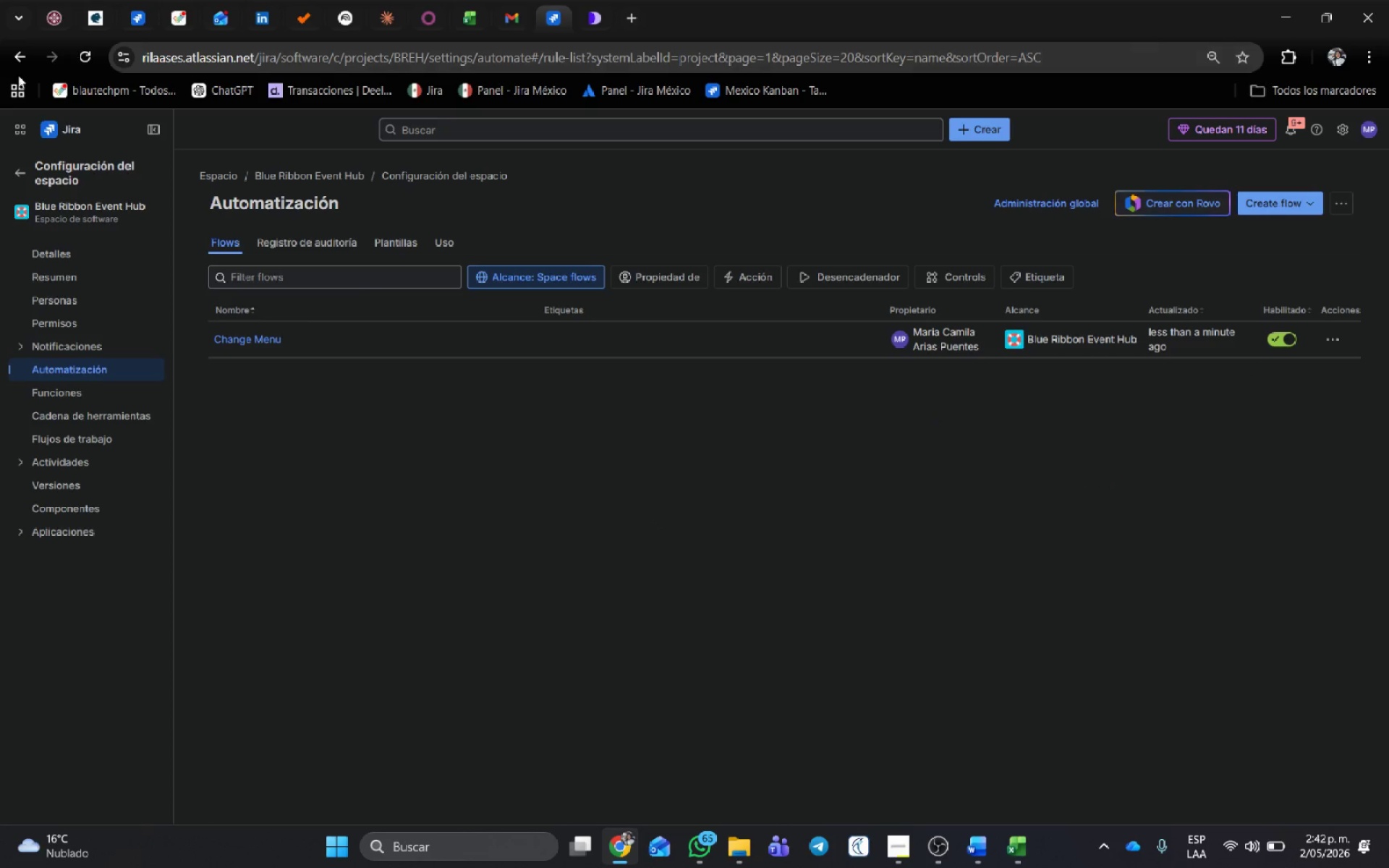 
double_click([246, 338])
 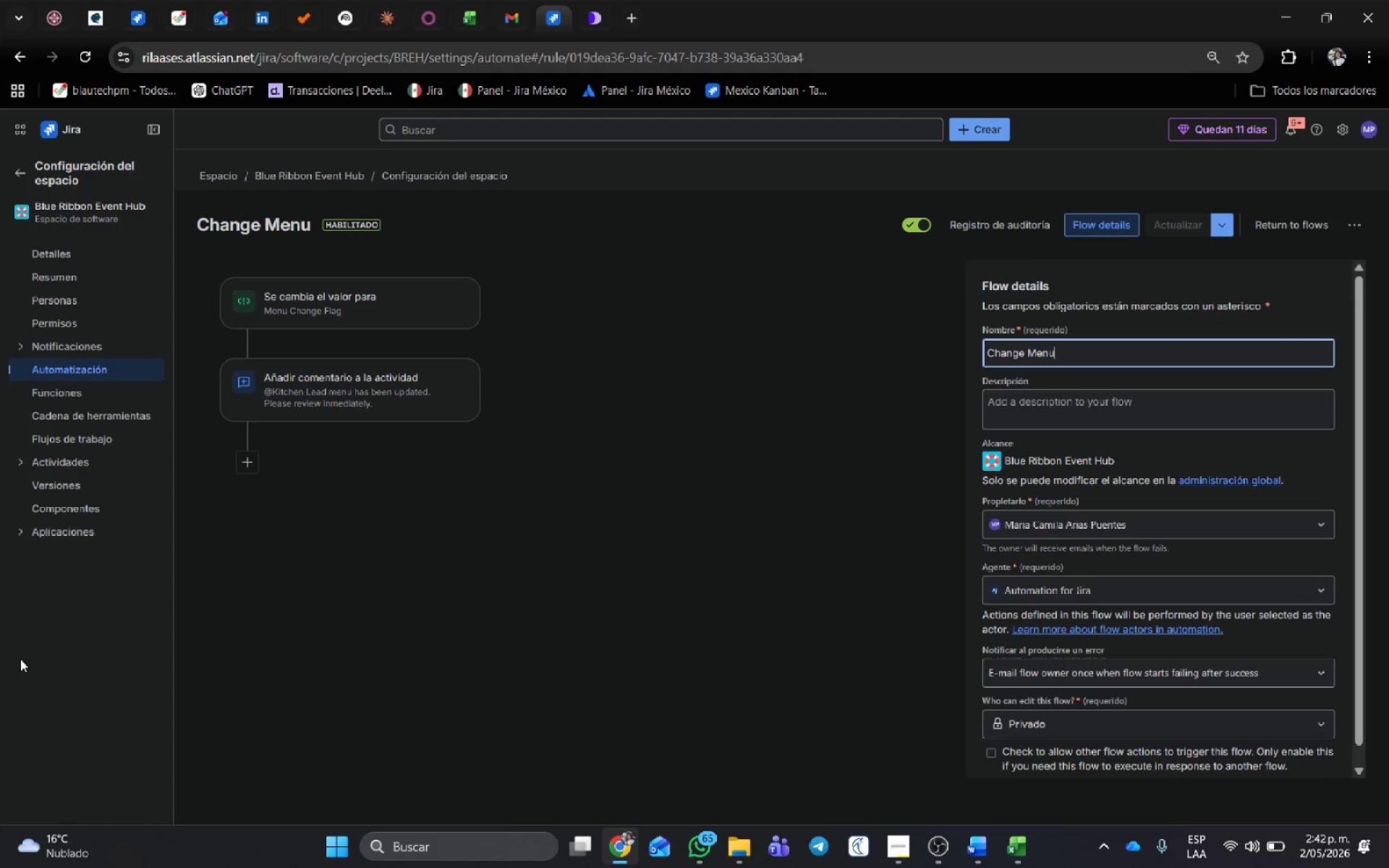 
wait(5.31)
 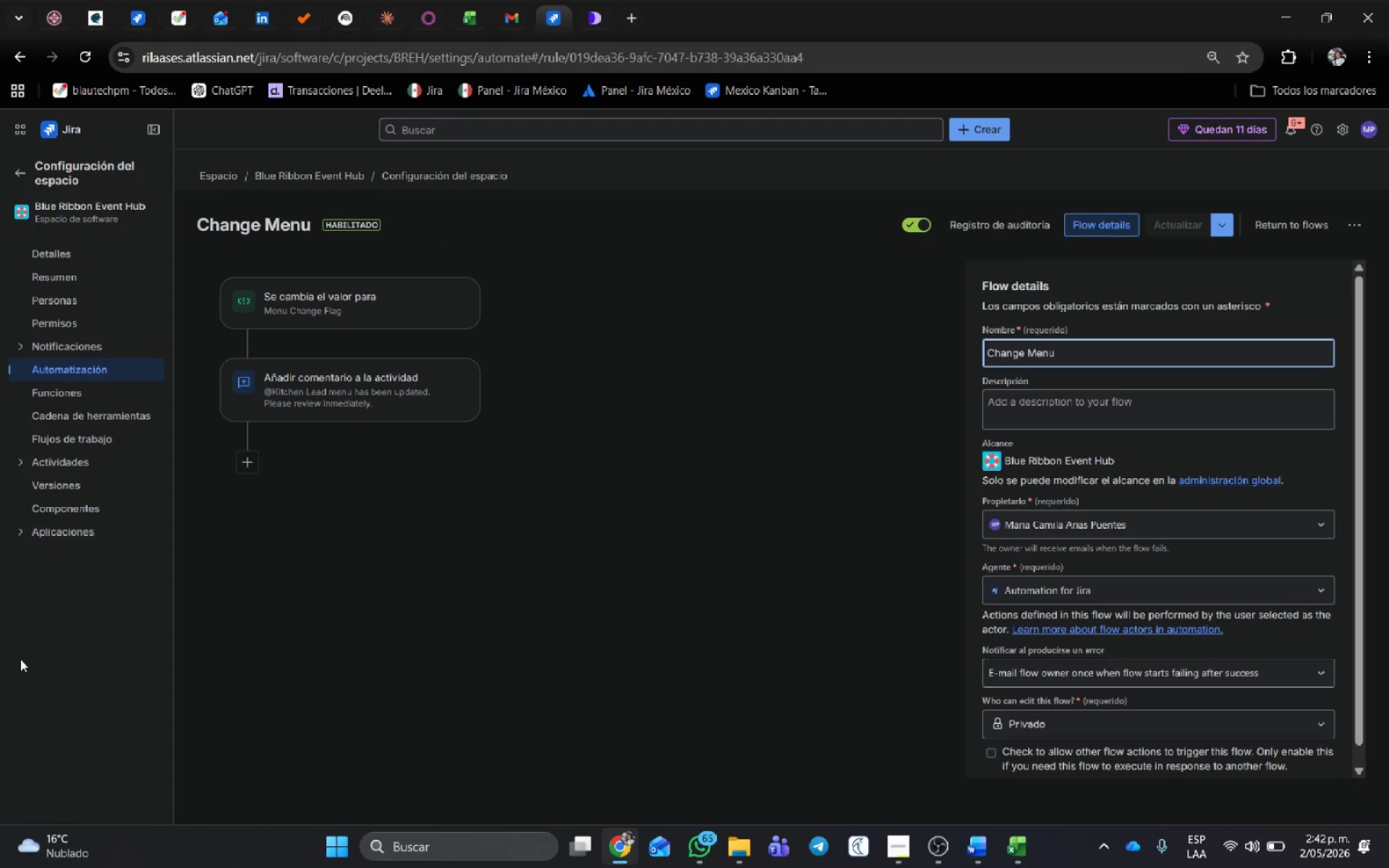 
left_click([245, 457])
 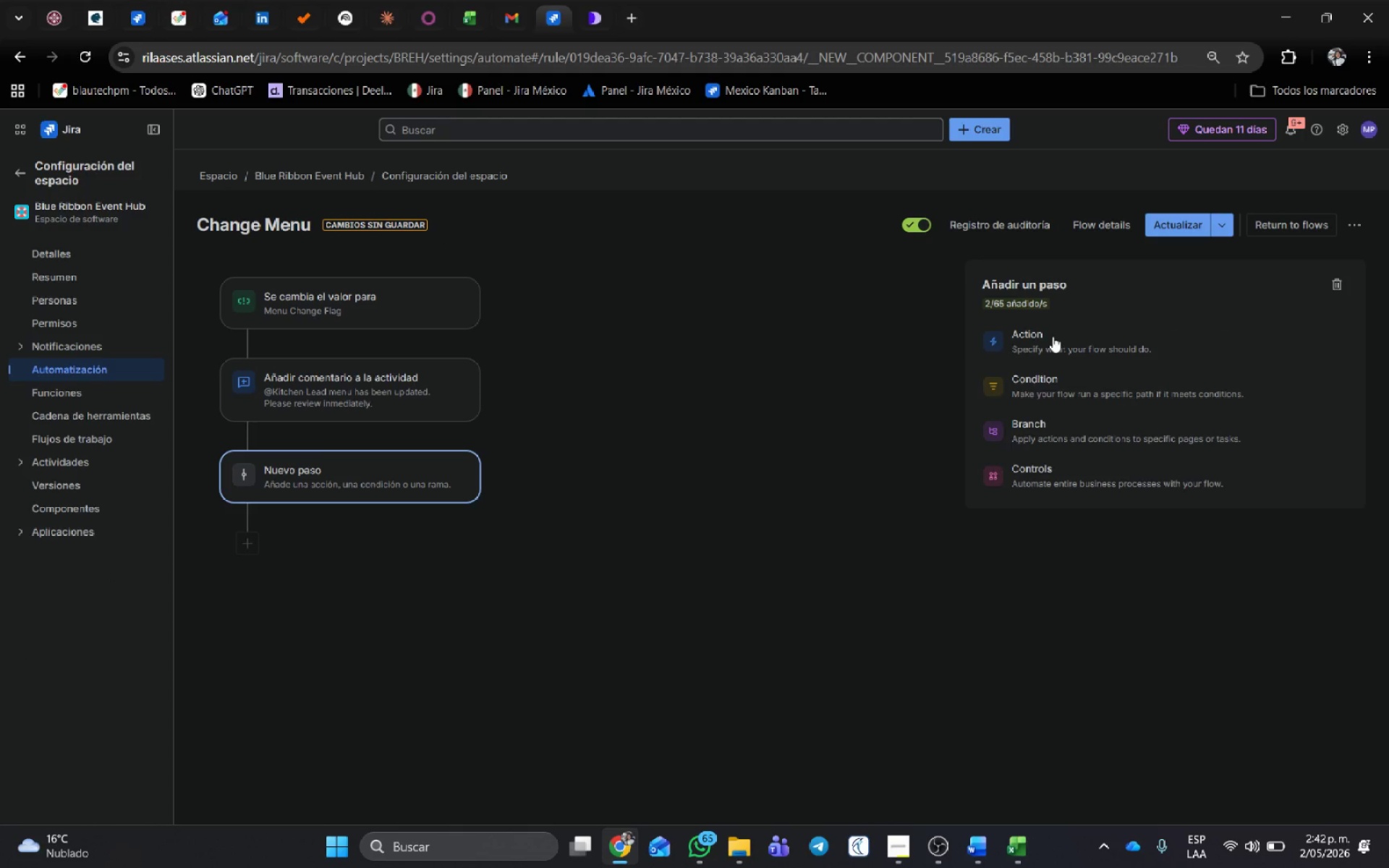 
left_click([1057, 333])
 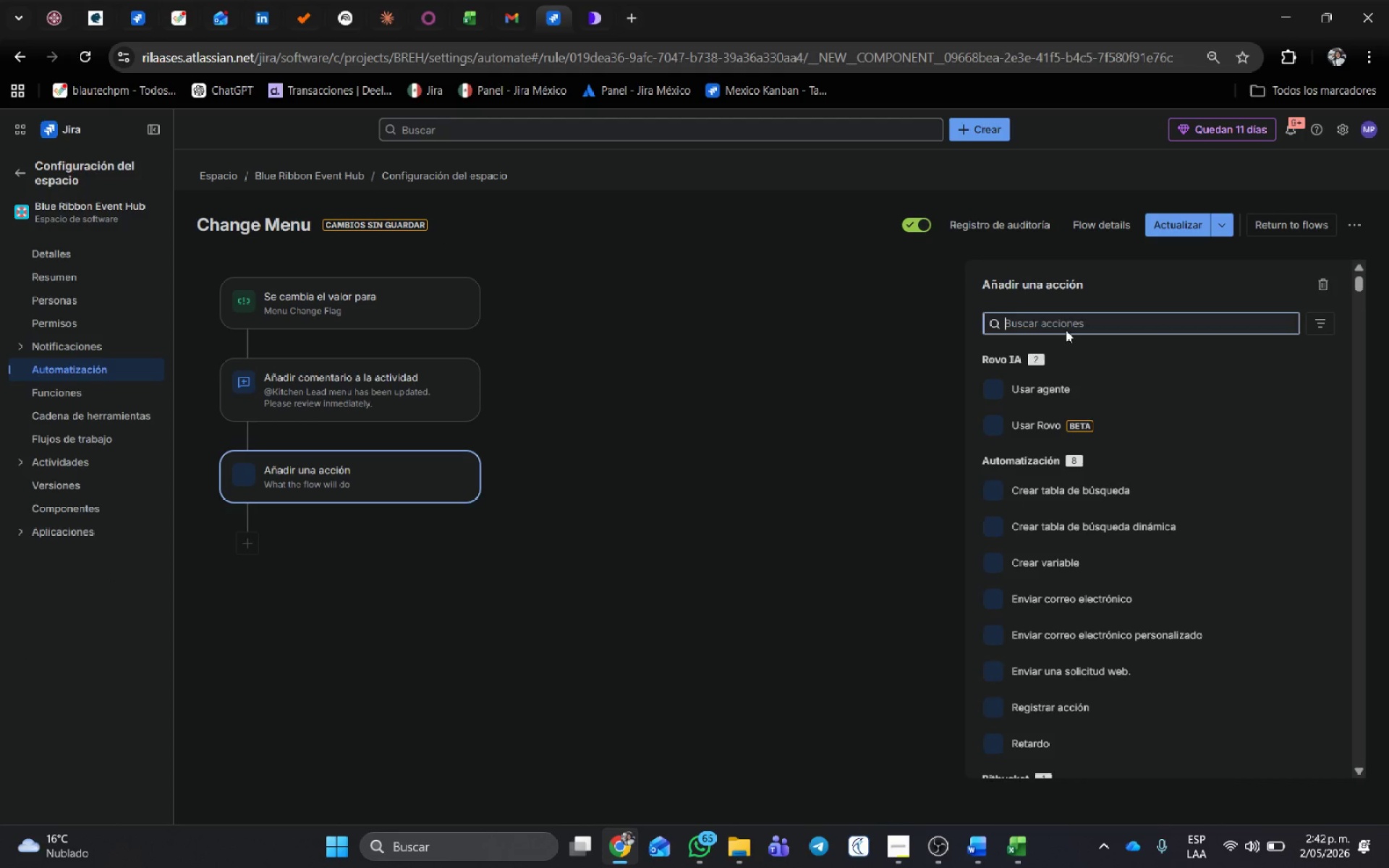 
left_click([1066, 322])
 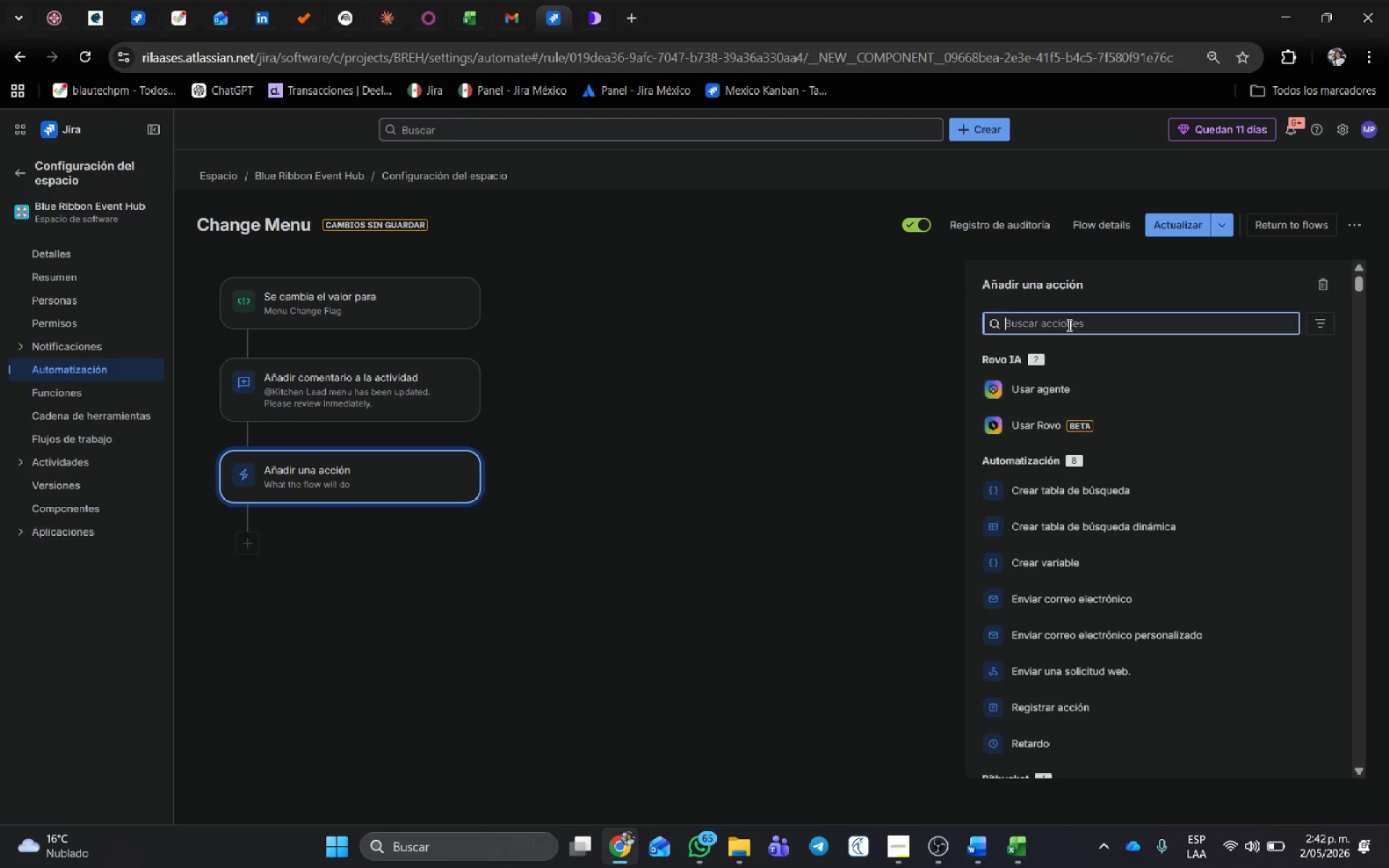 
type(enviar men)
 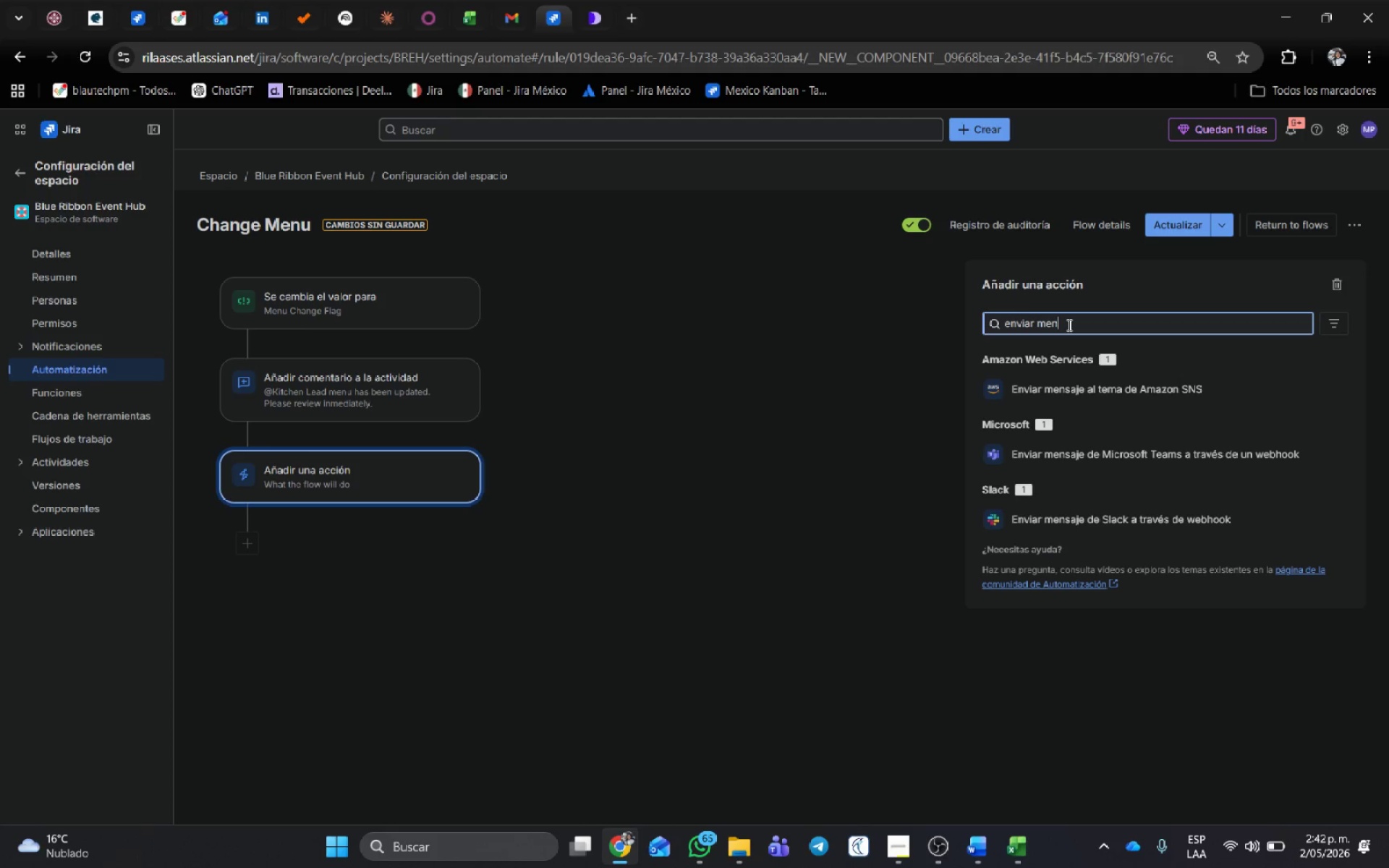 
wait(5.84)
 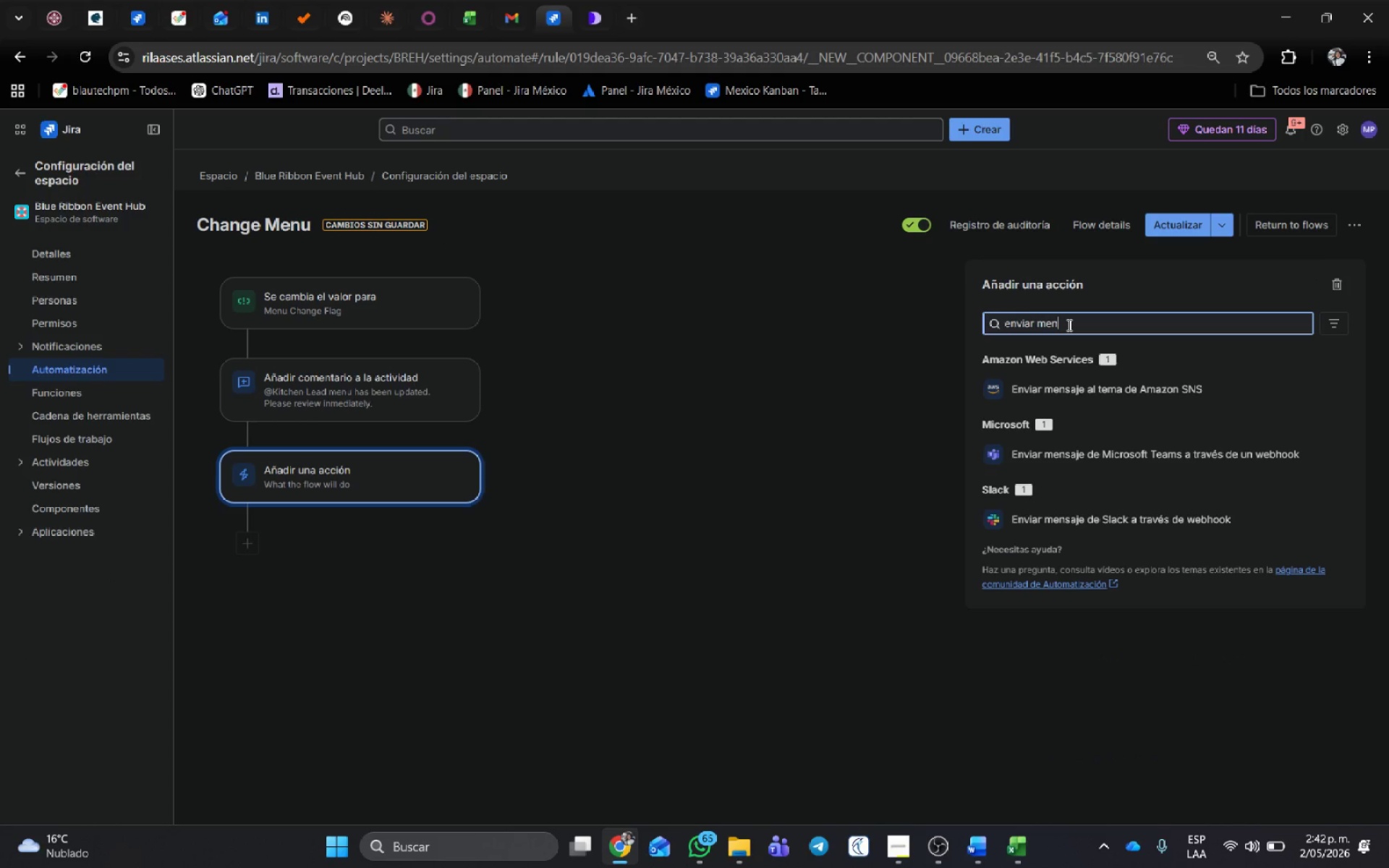 
hold_key(key=Backspace, duration=1.11)
 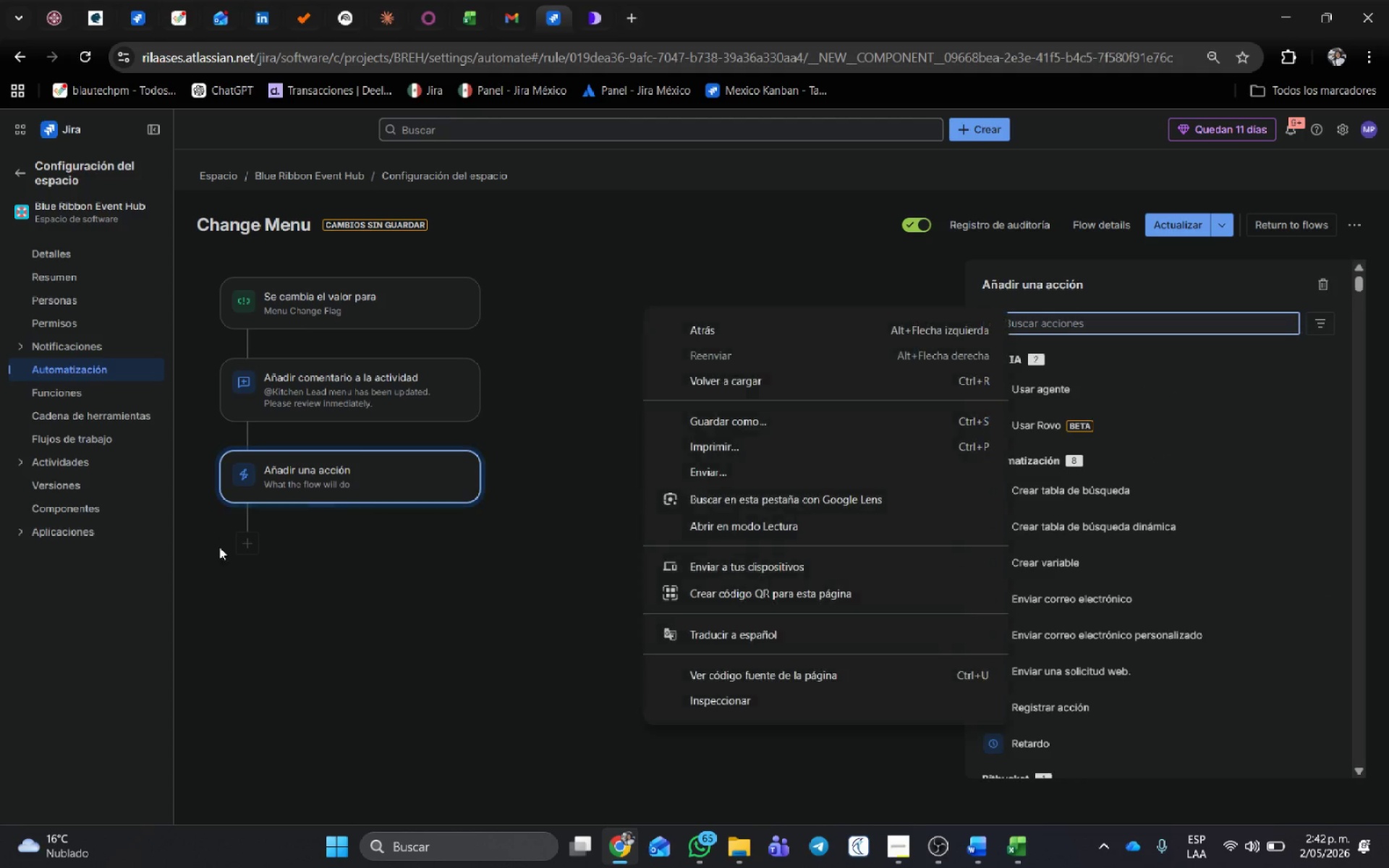 
left_click([308, 481])
 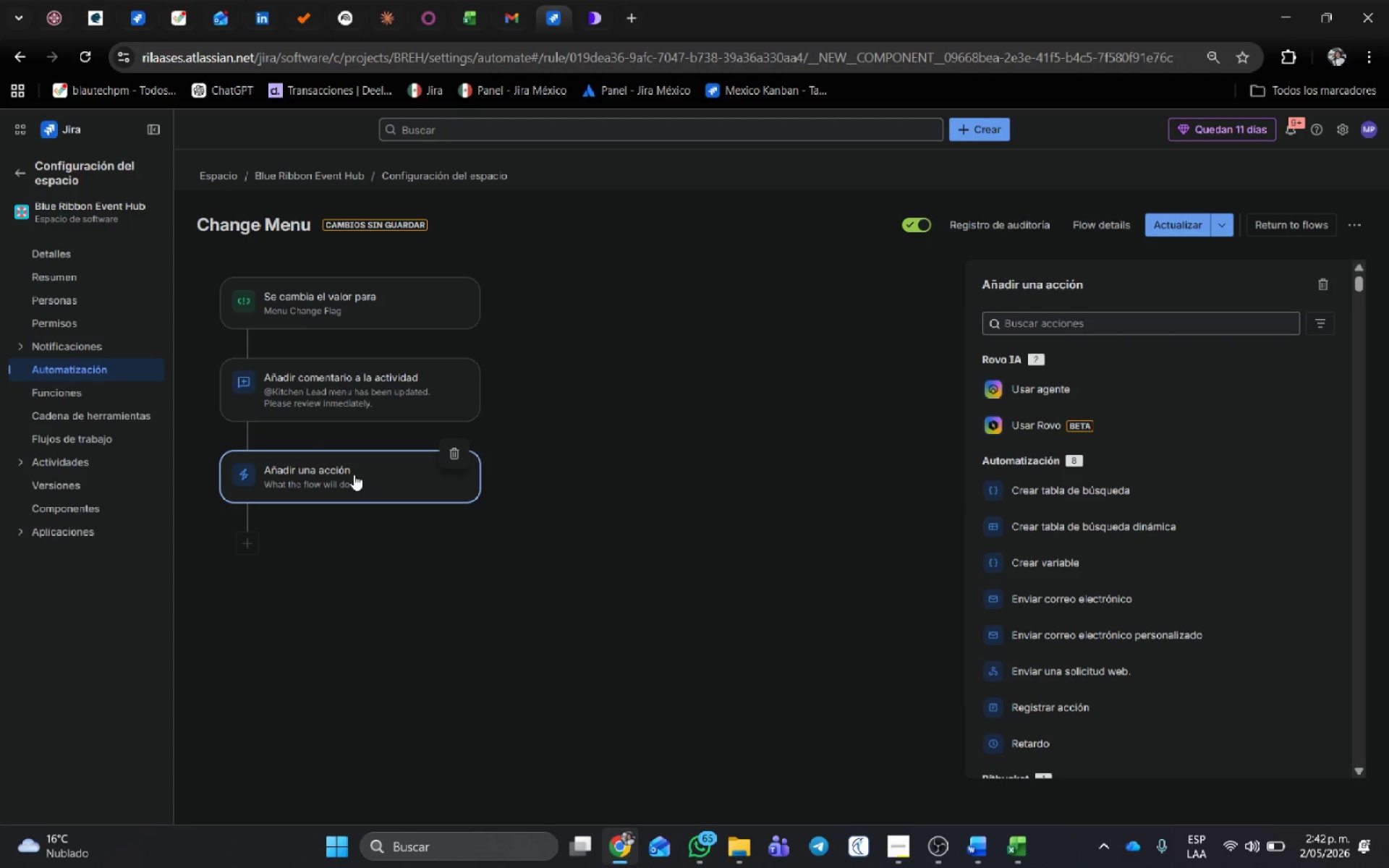 
left_click([331, 493])
 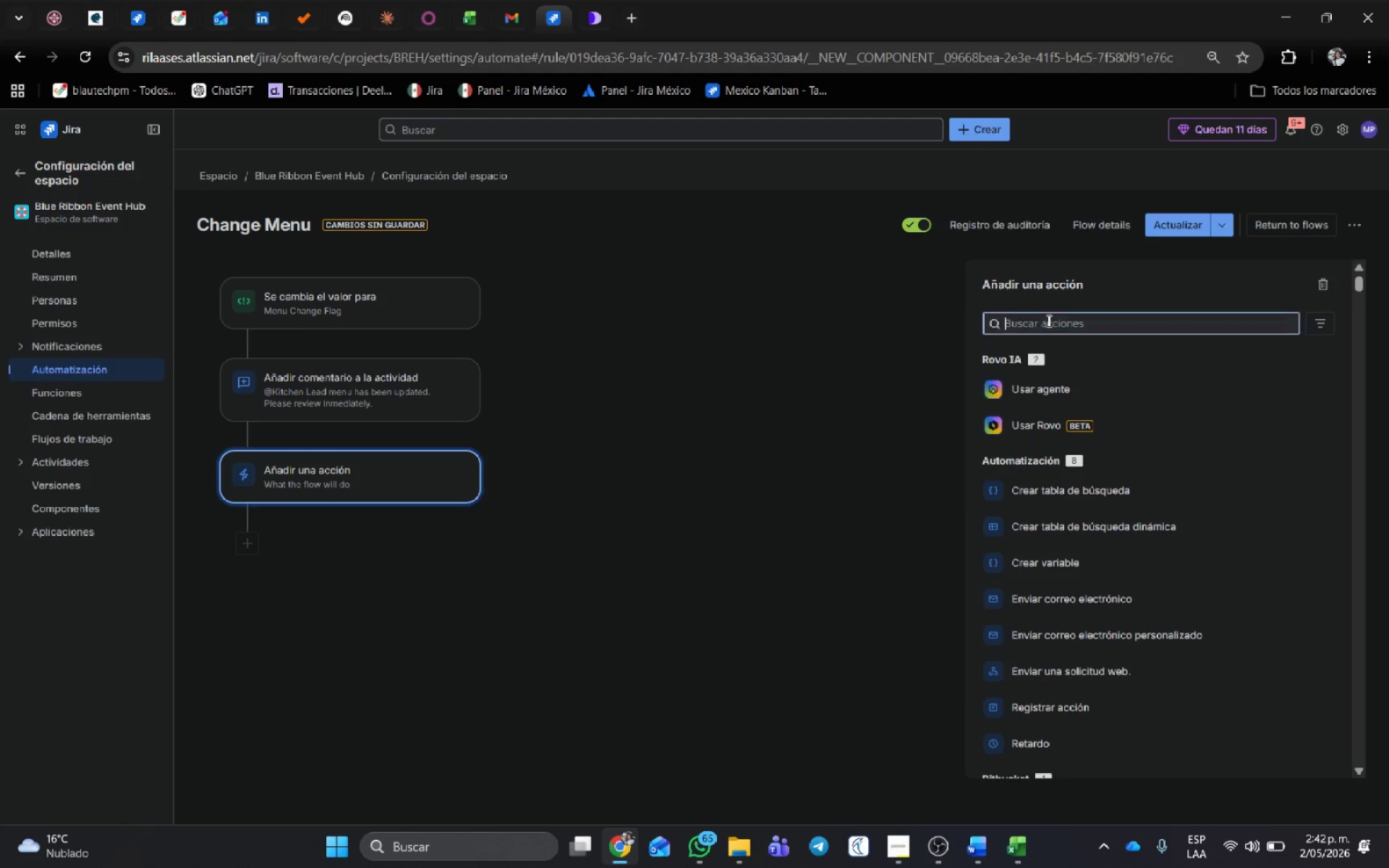 
type(enviar)
 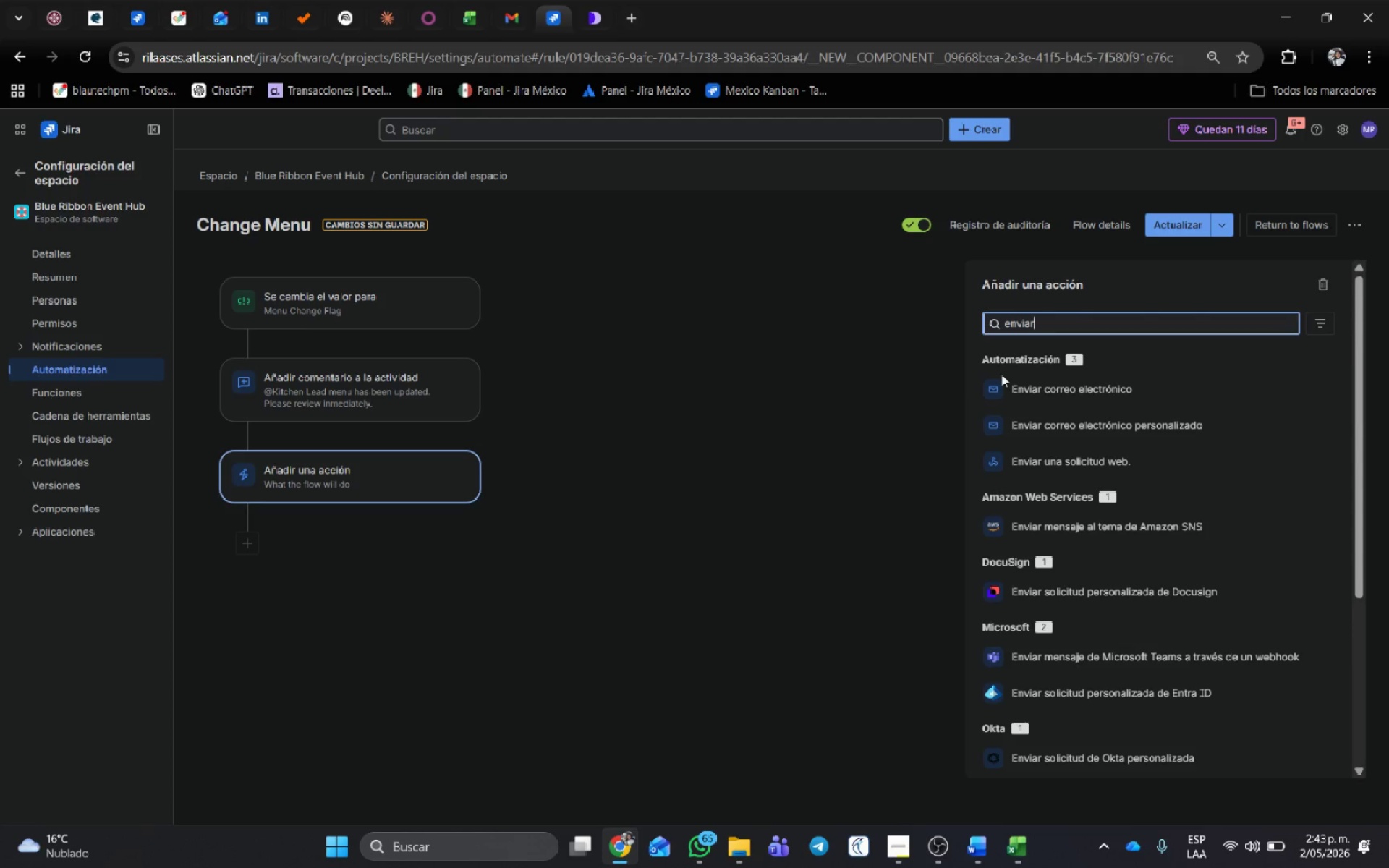 
scroll: coordinate [1231, 682], scroll_direction: down, amount: 4.0
 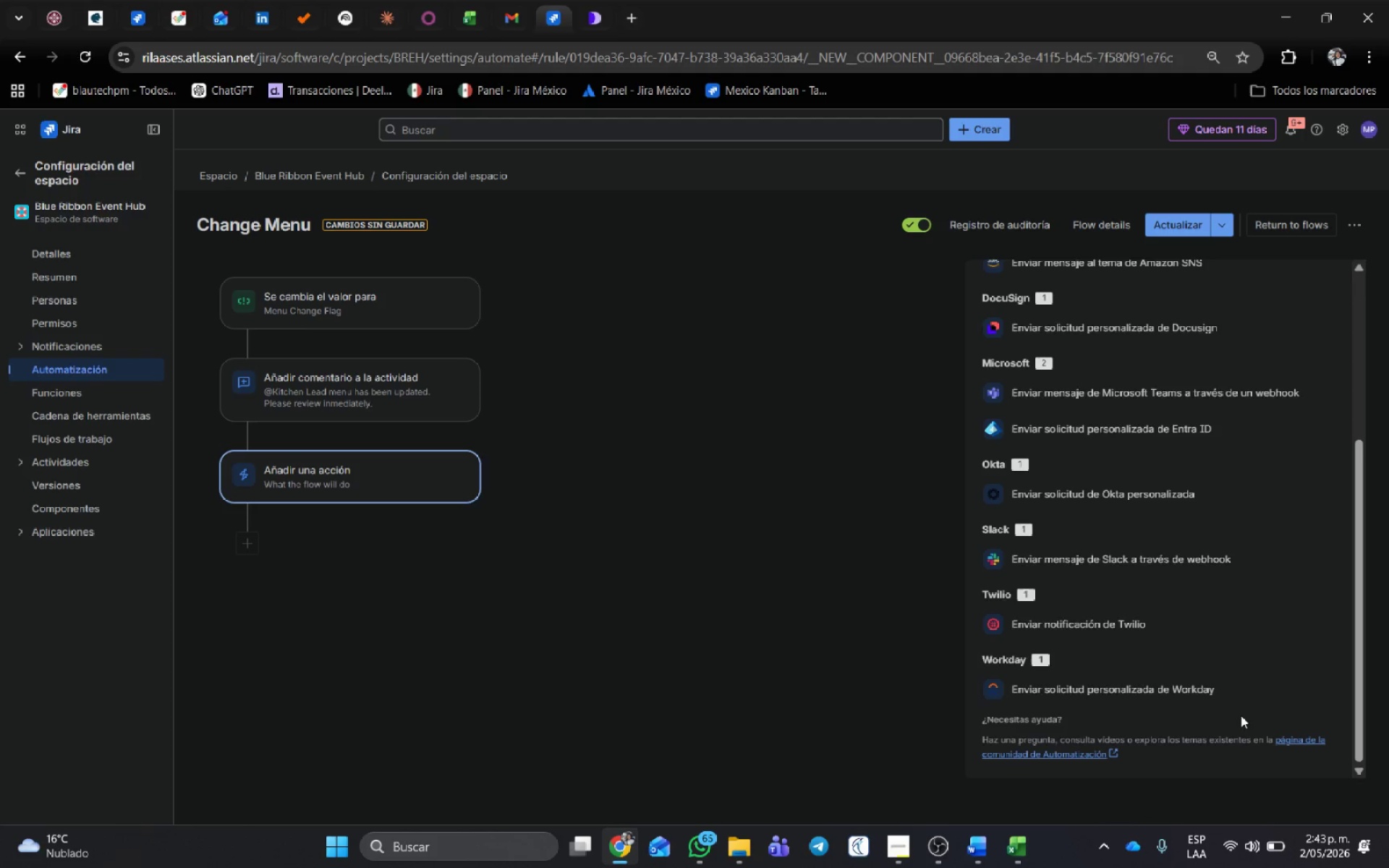 
scroll: coordinate [1256, 694], scroll_direction: up, amount: 6.0
 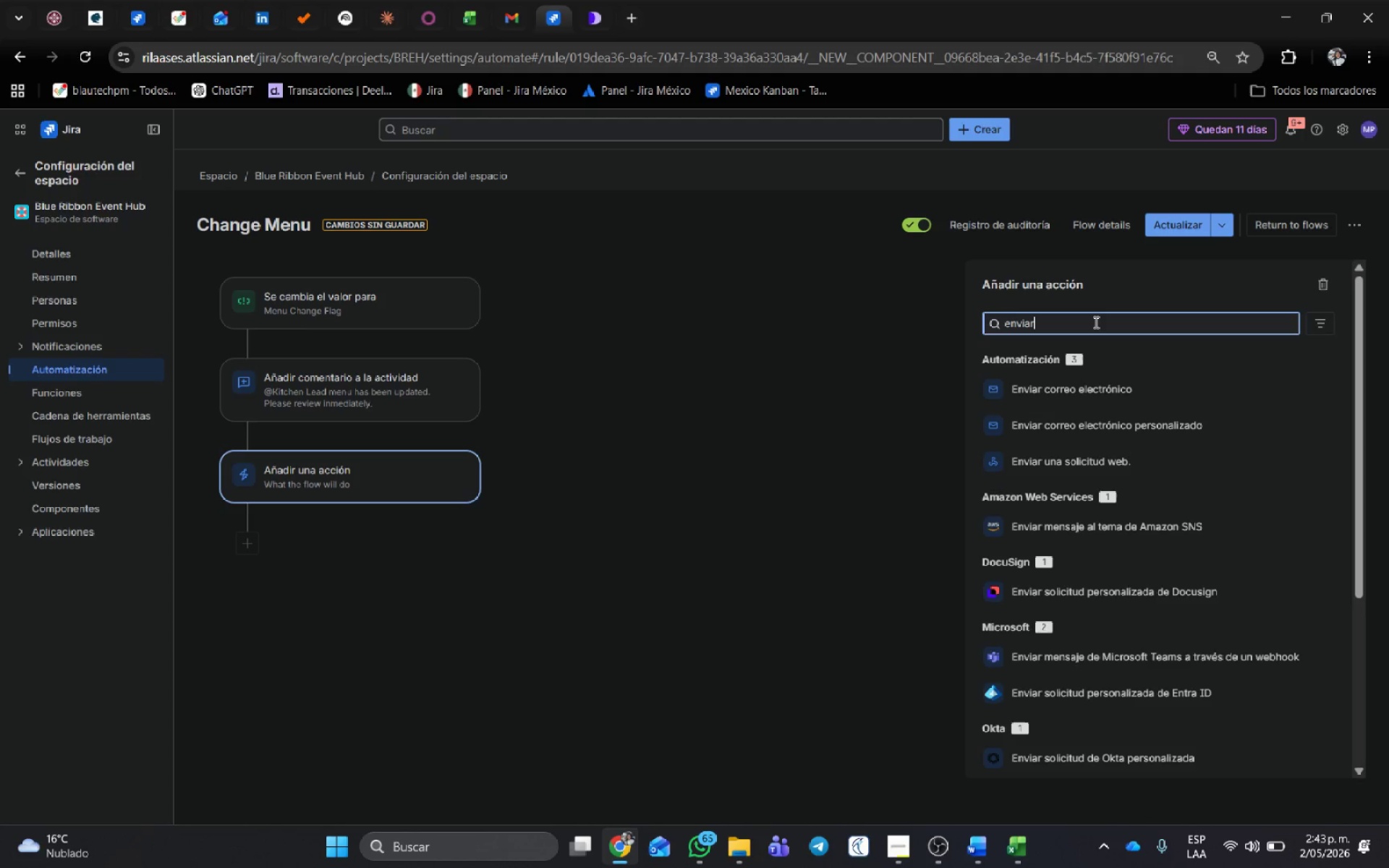 
left_click([1095, 321])
 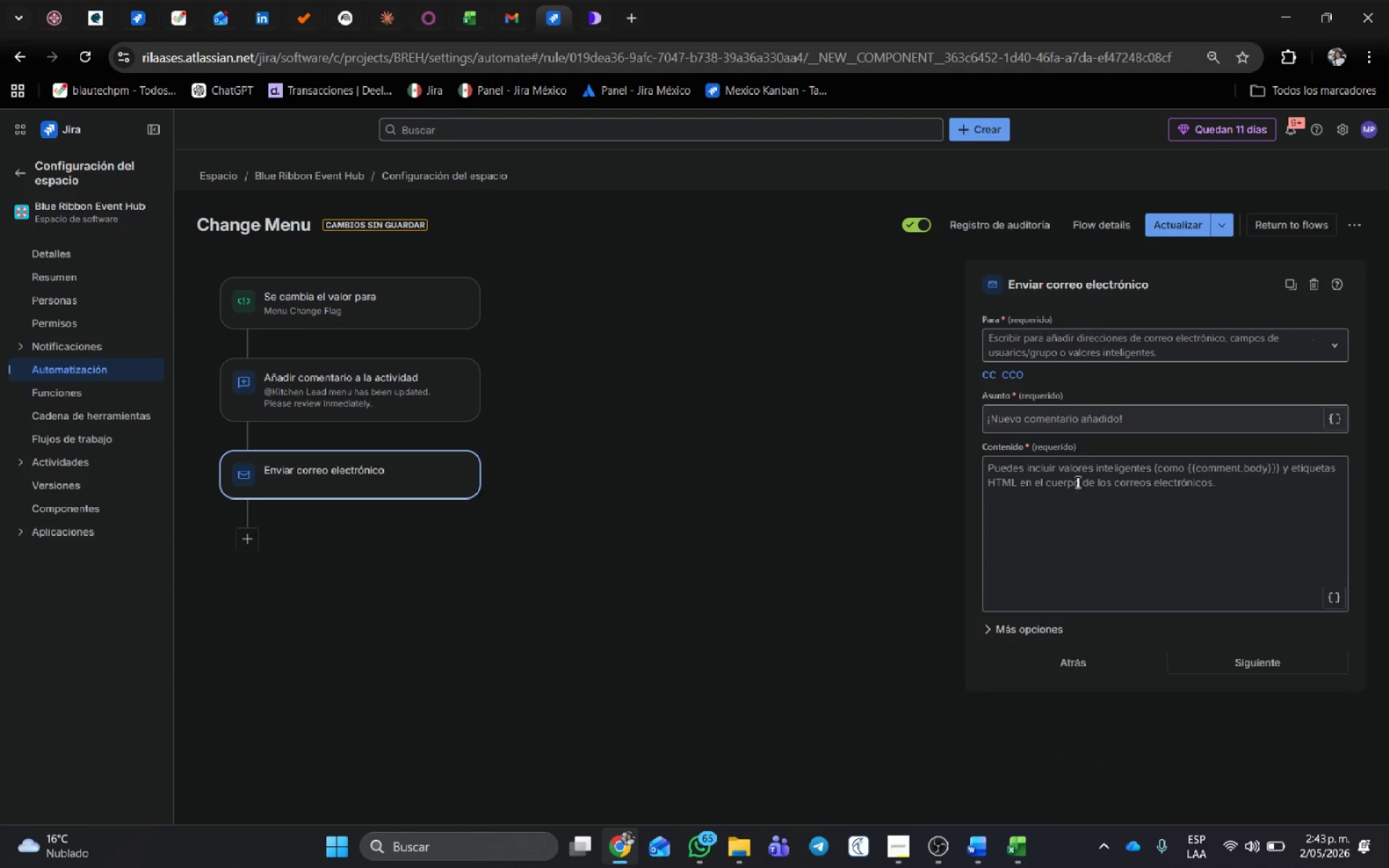 
left_click([1047, 350])
 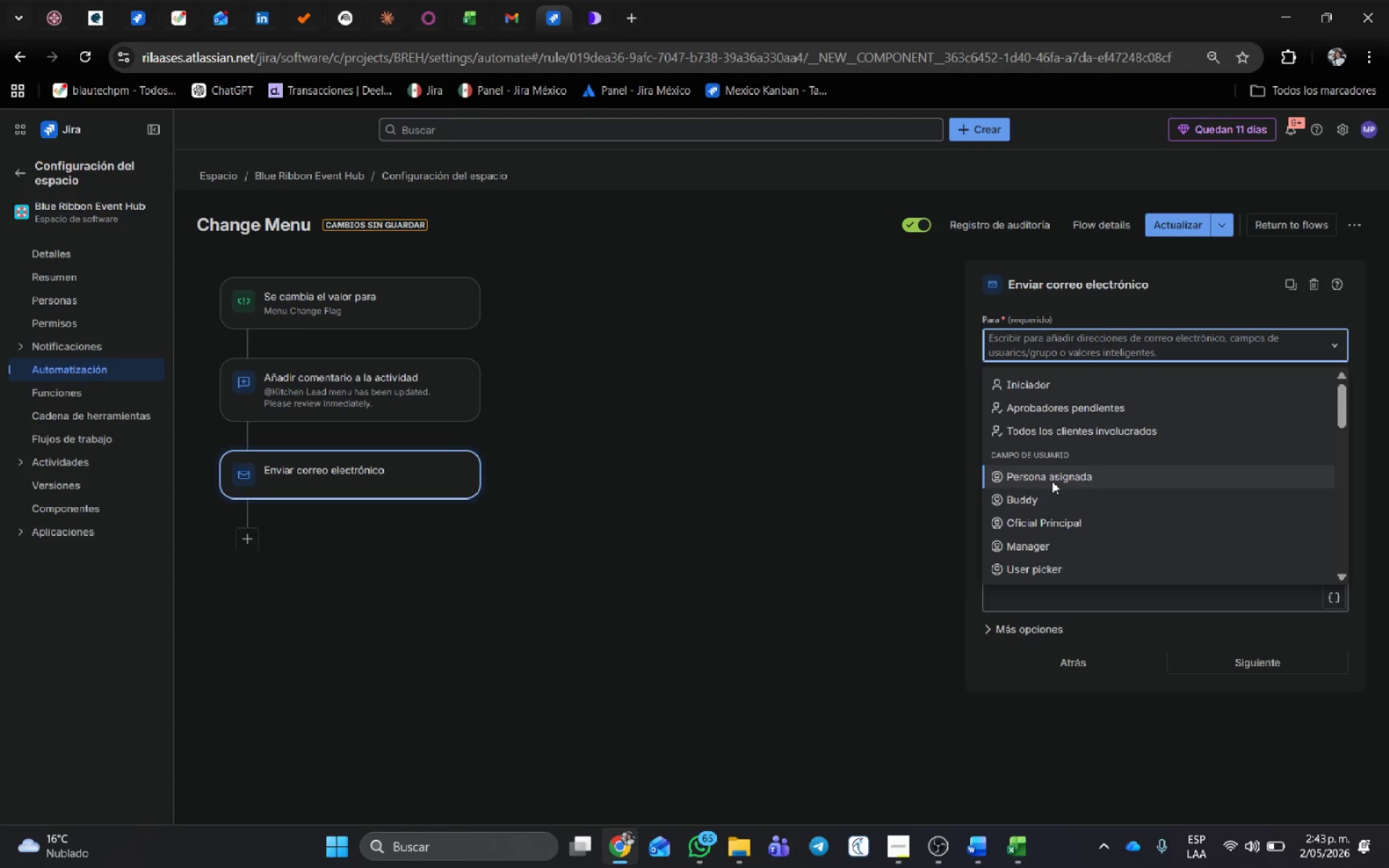 
scroll: coordinate [1045, 527], scroll_direction: down, amount: 1.0
 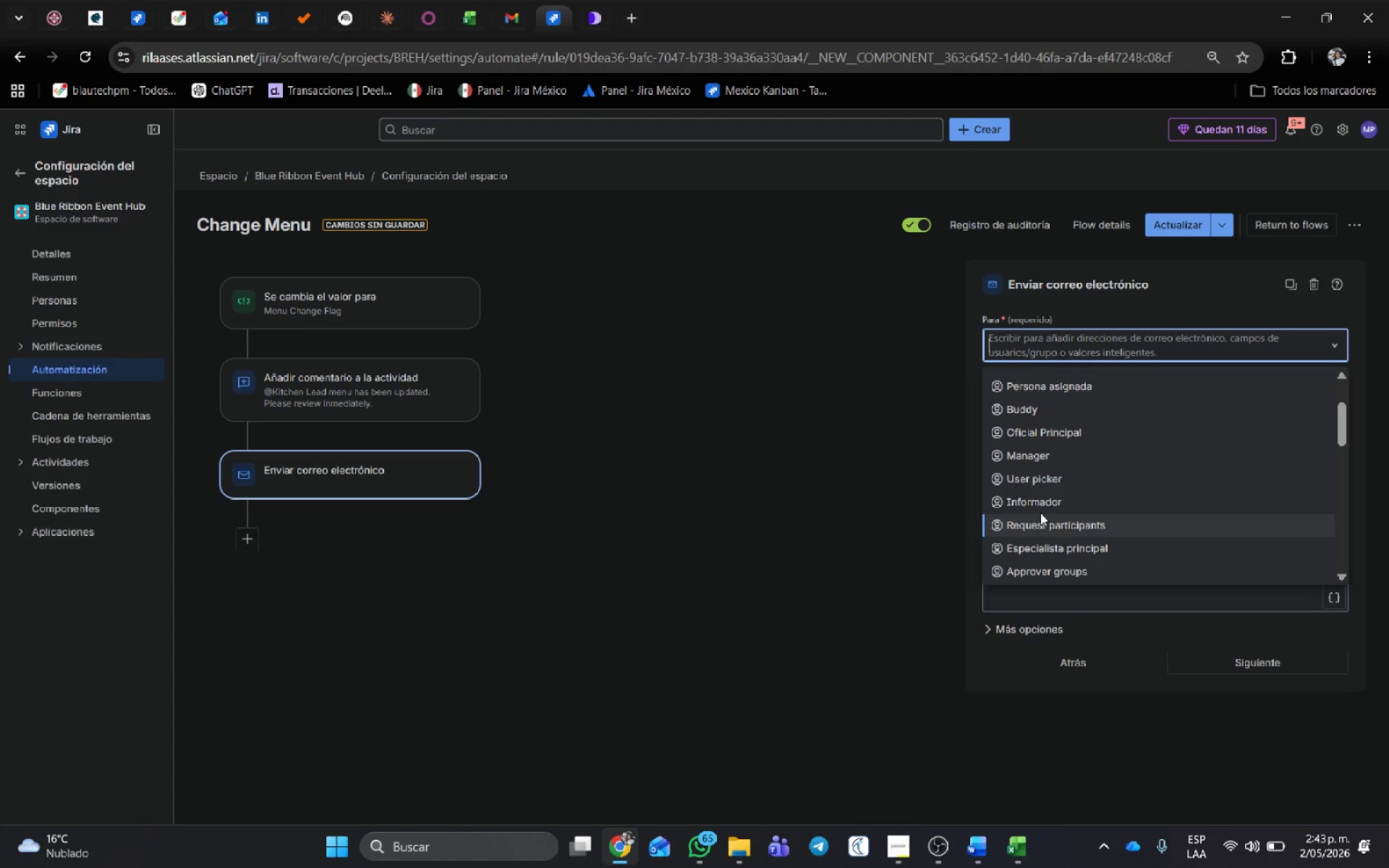 
left_click([1042, 504])
 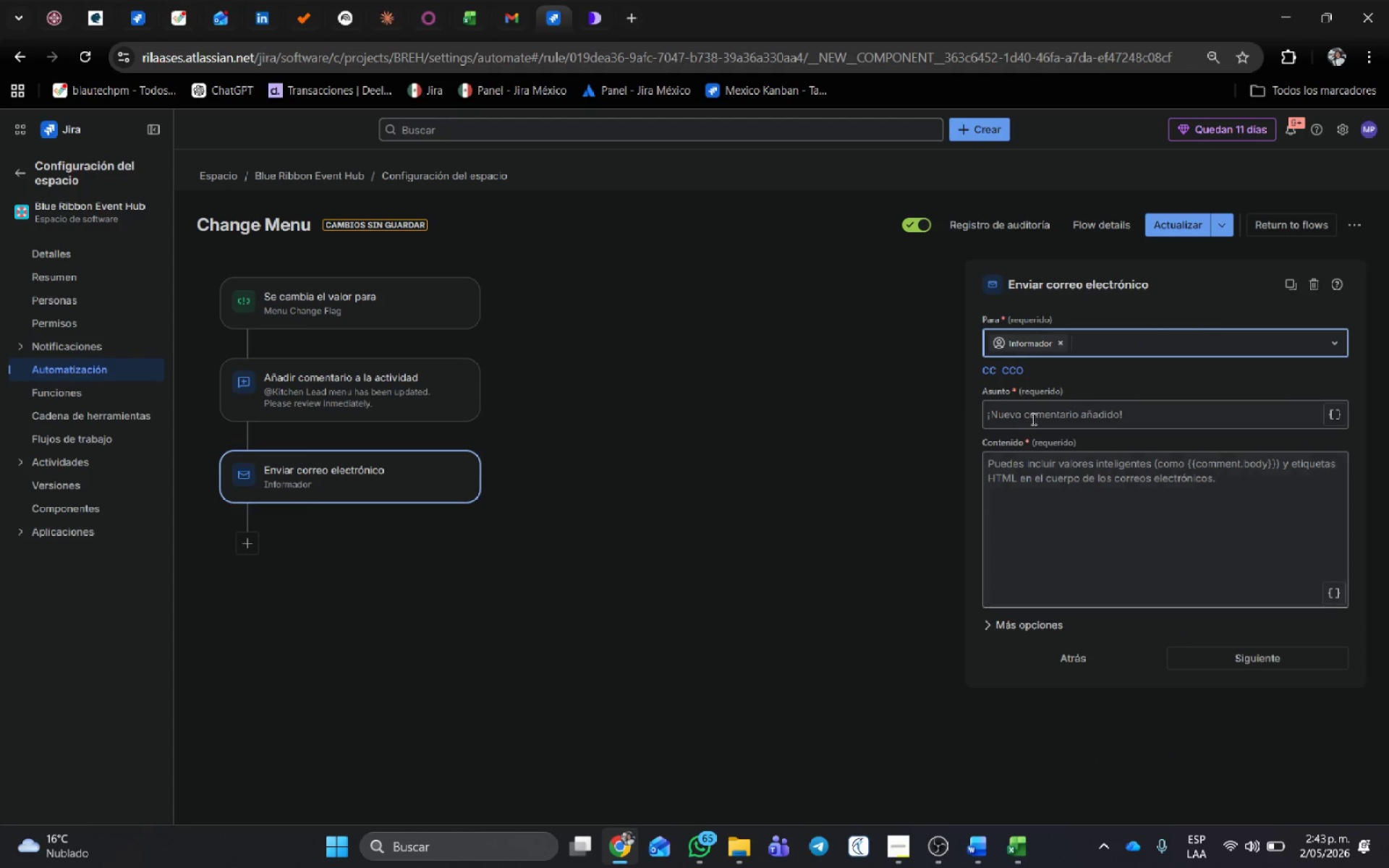 
left_click([1032, 418])
 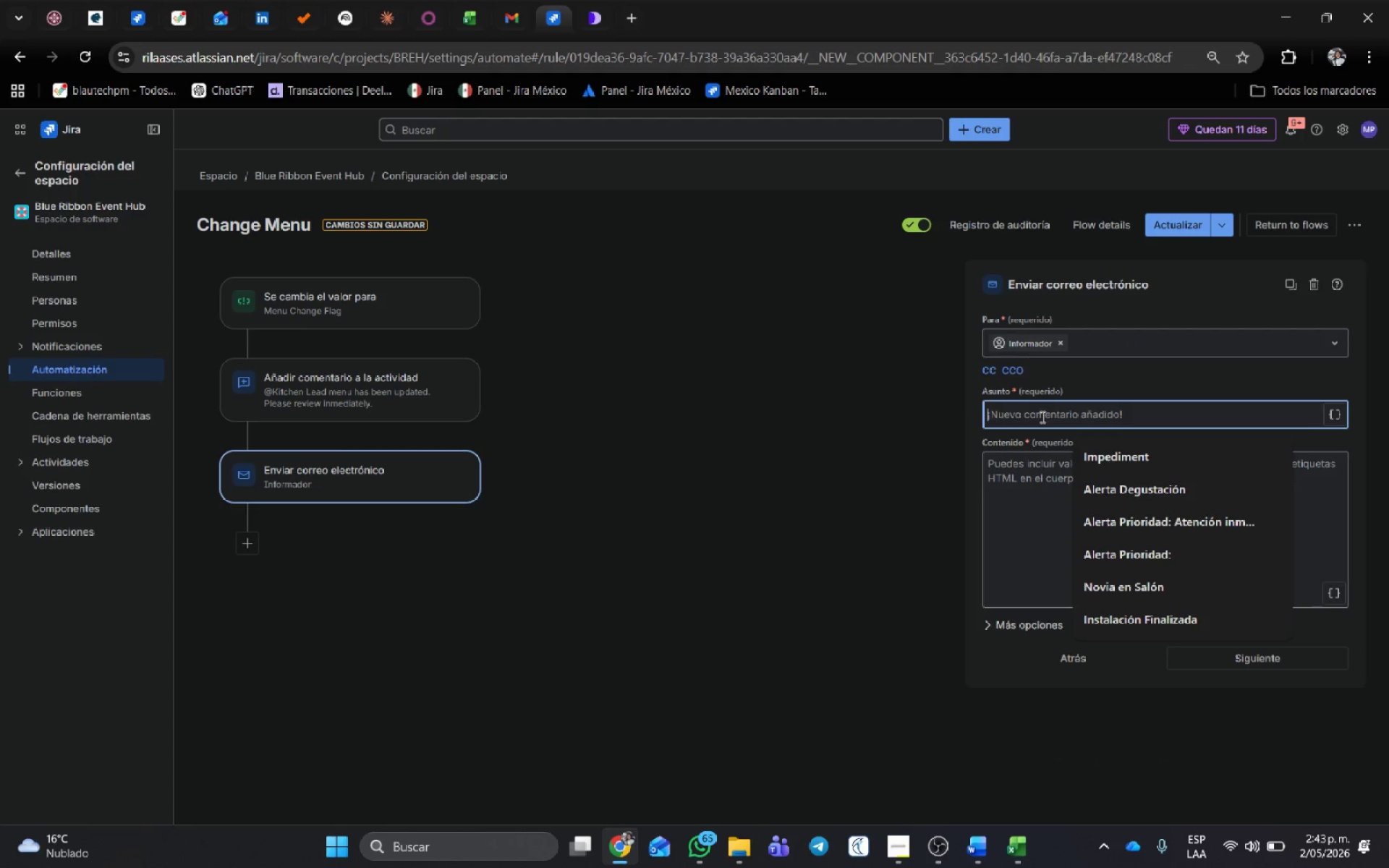 
type(Change Menu)
 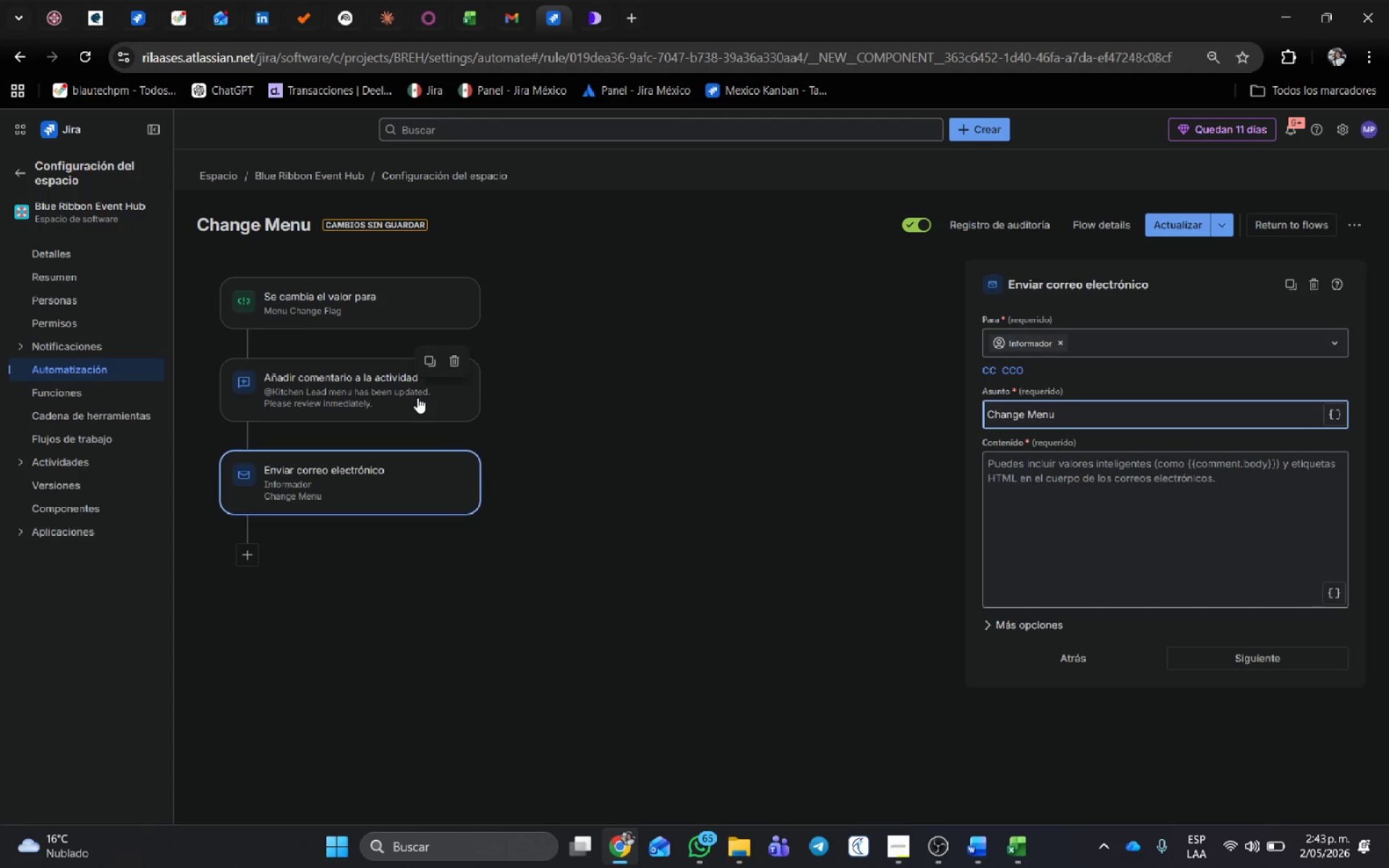 
left_click([414, 399])
 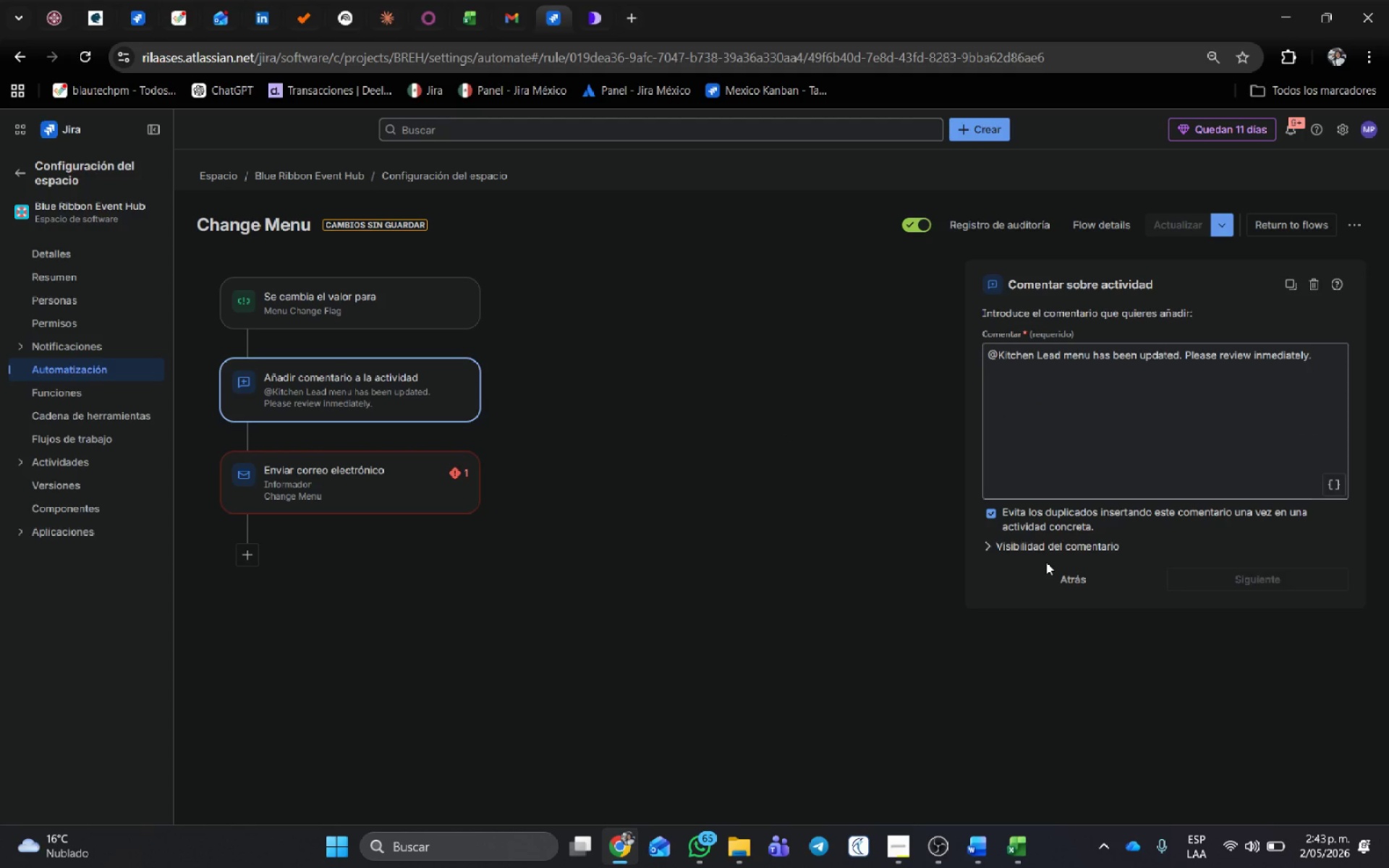 
left_click([355, 511])
 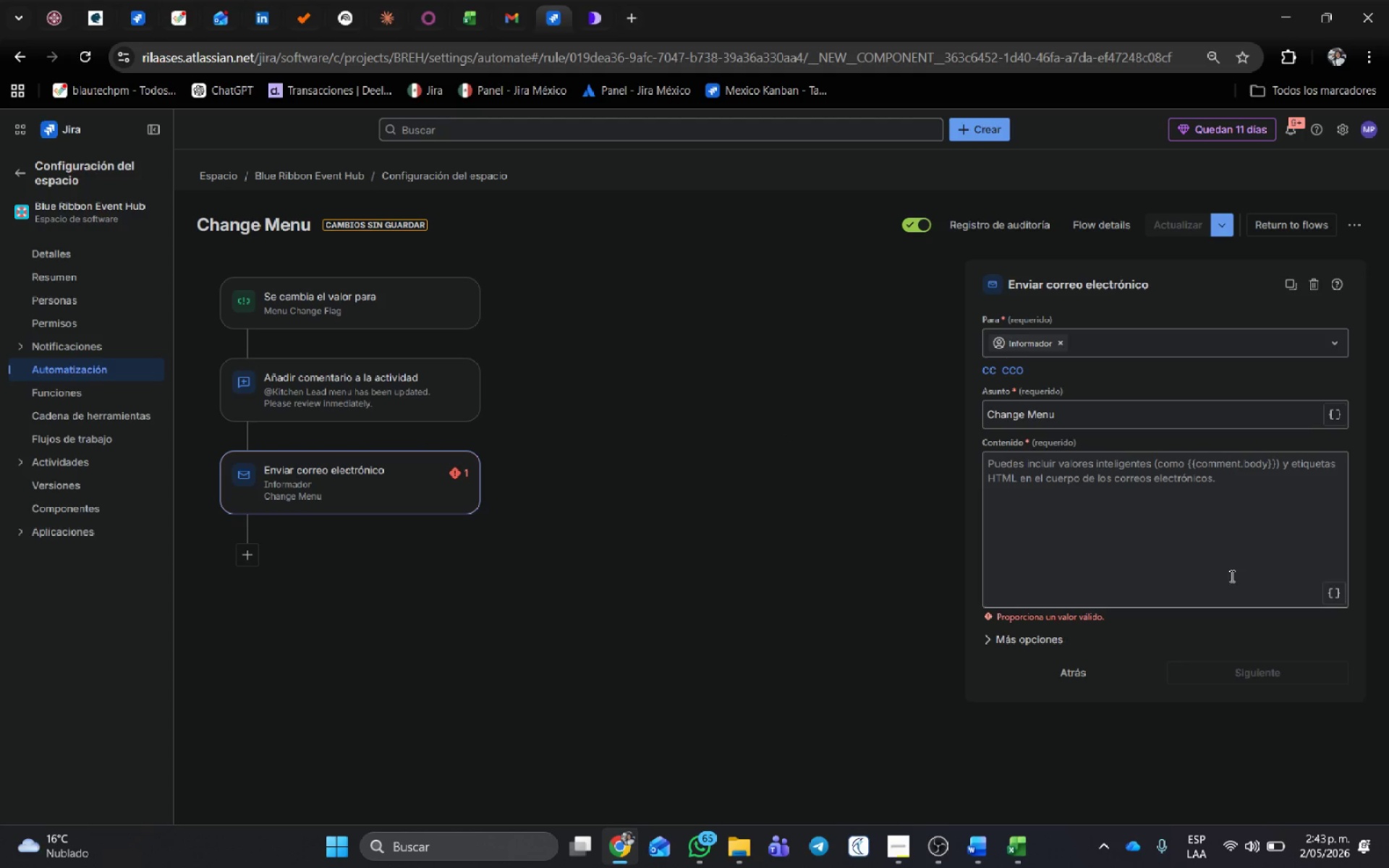 
left_click([1210, 550])
 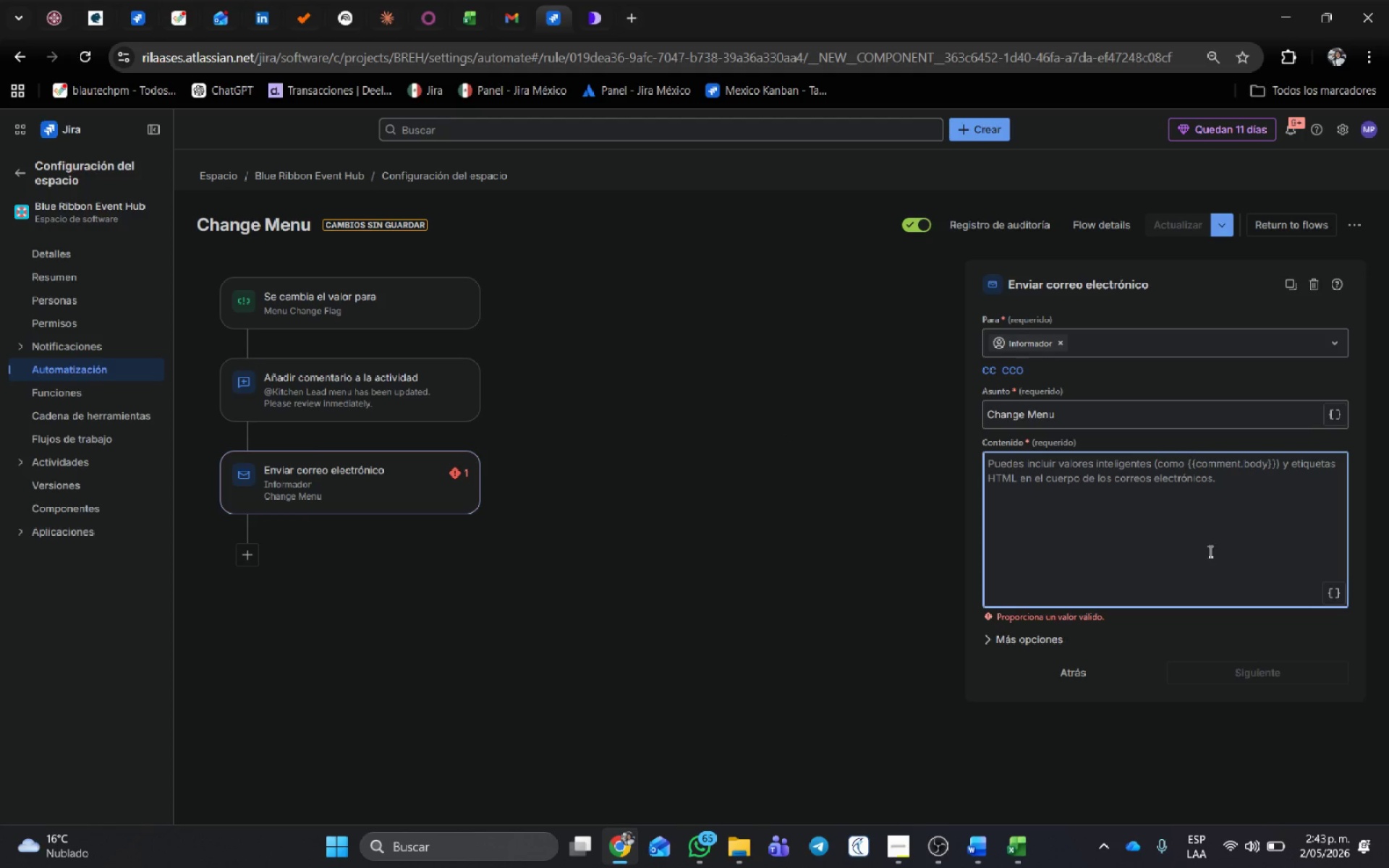 
type(Menu change detected for ''issue.key// )
 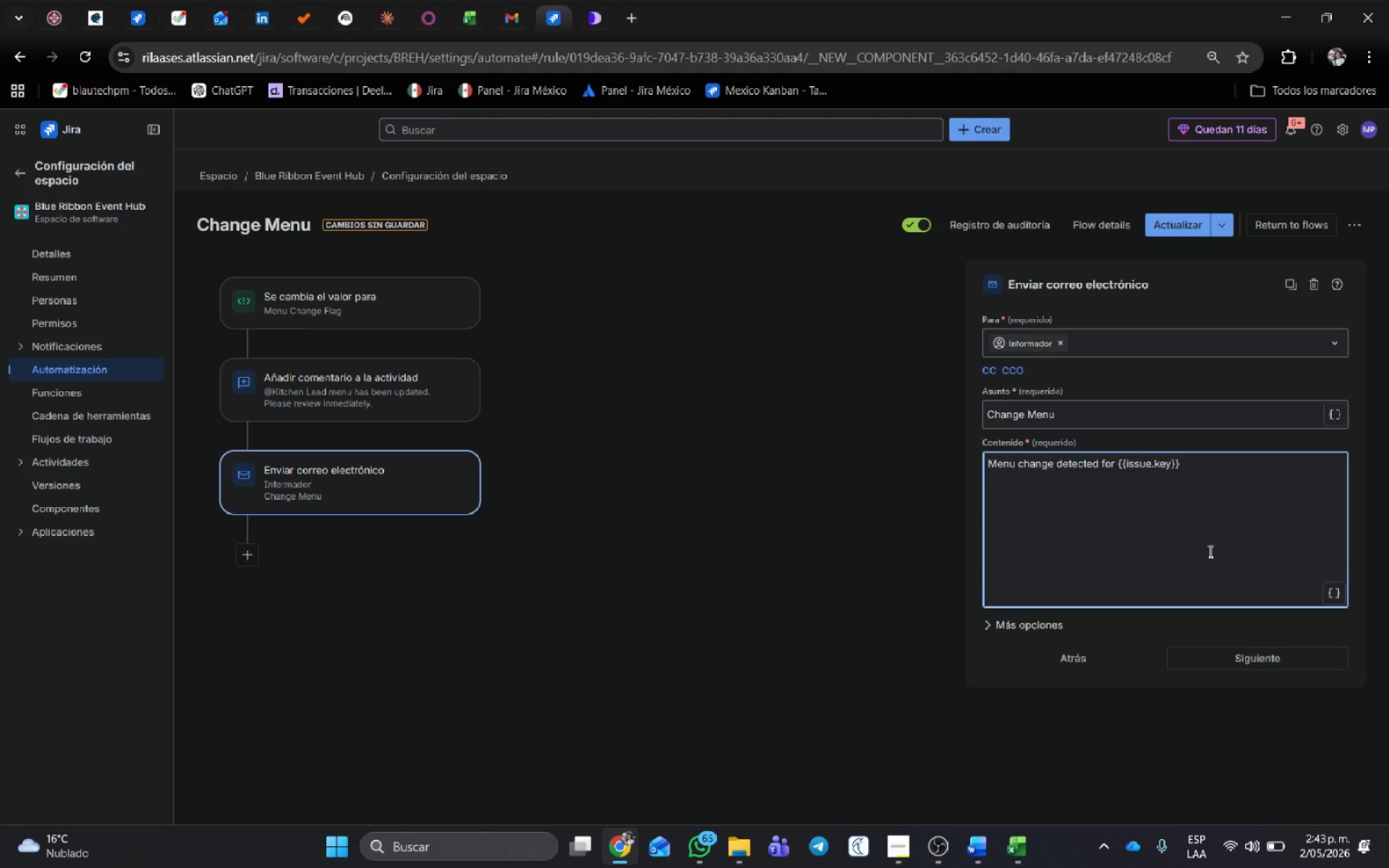 
wait(5.58)
 